 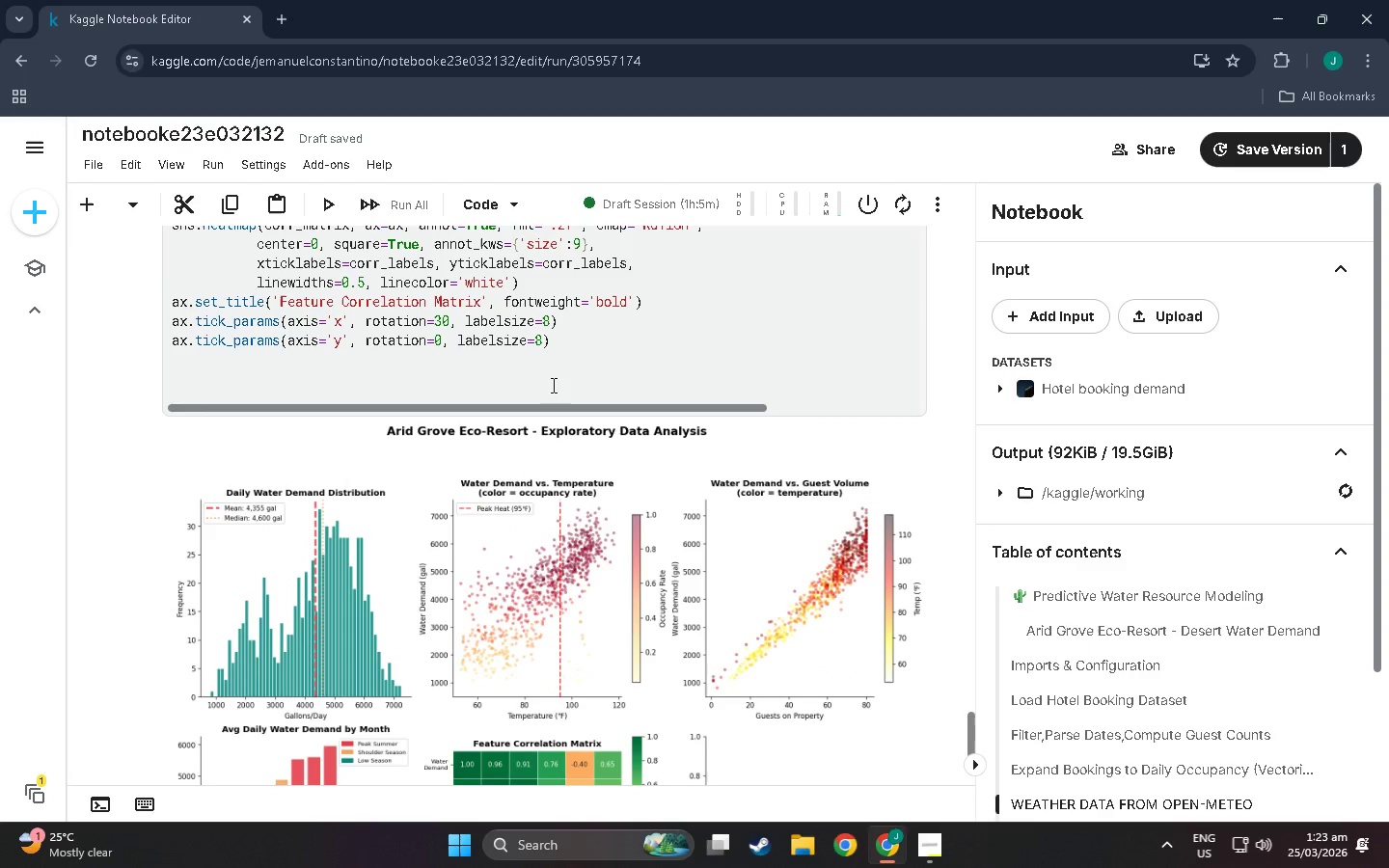 
left_click([597, 349])
 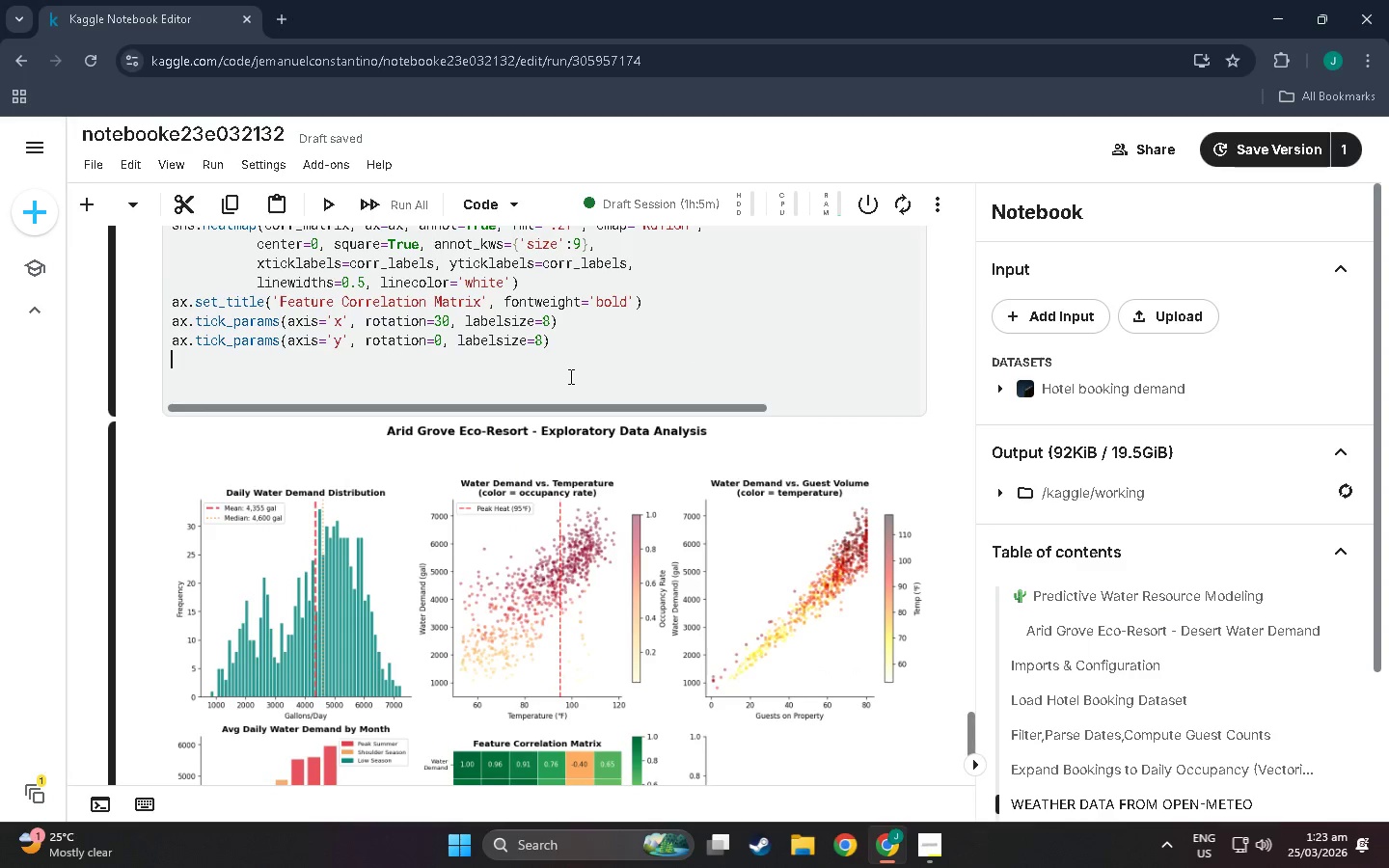 
left_click([569, 376])
 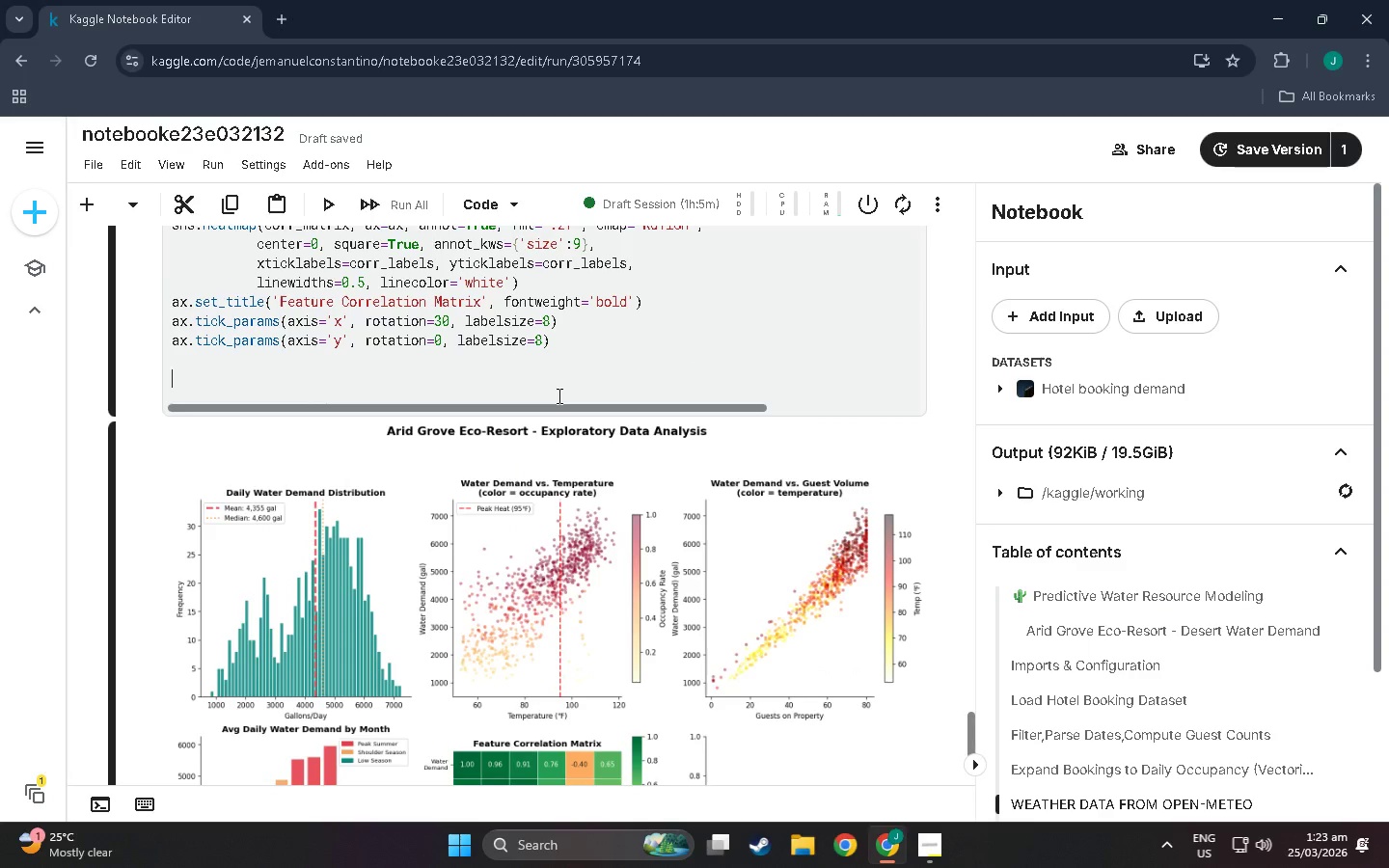 
type(# -- 6. Peak Heat vs Normal Day Boxp;l)
key(Backspace)
type(ot -----)
 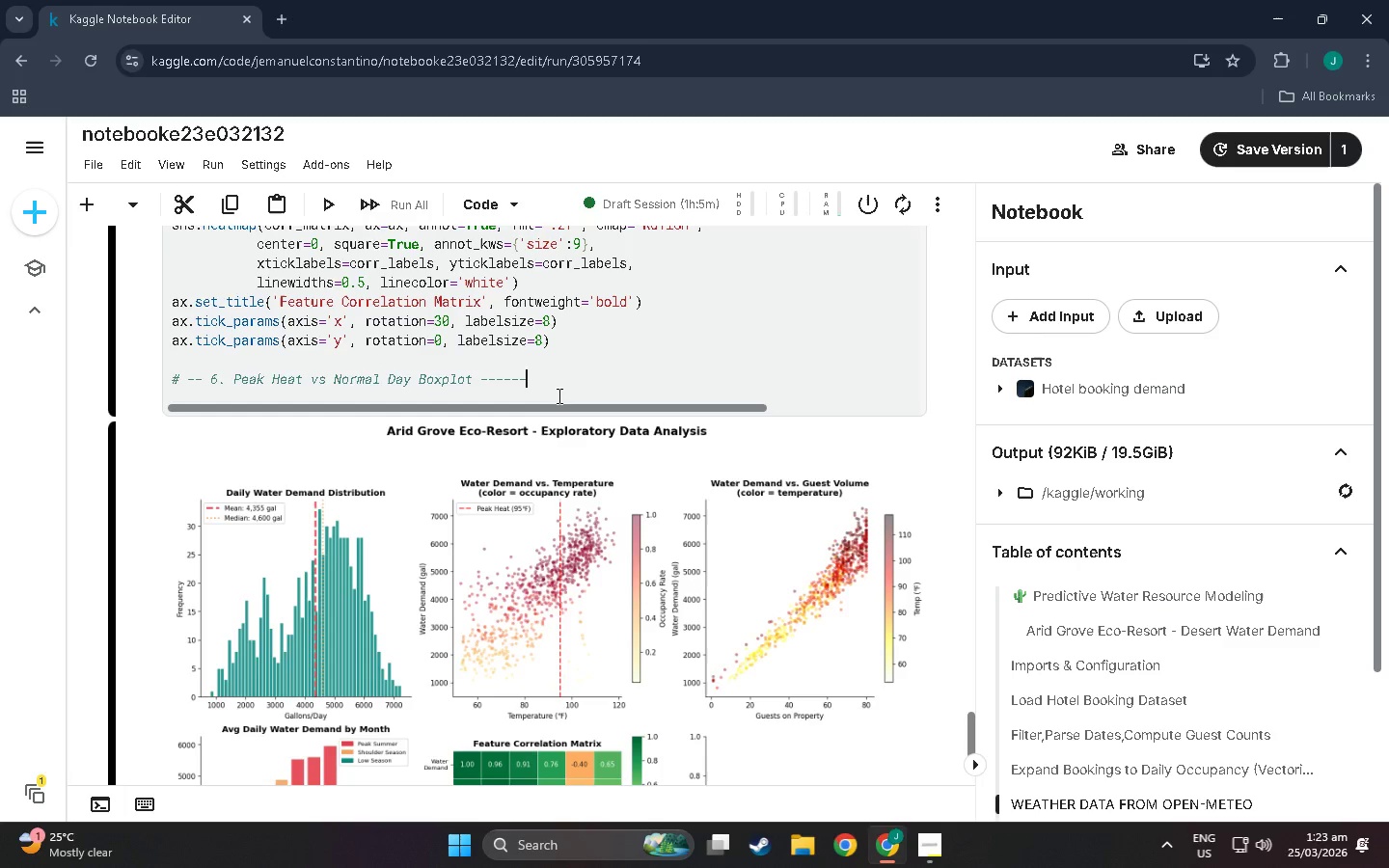 
 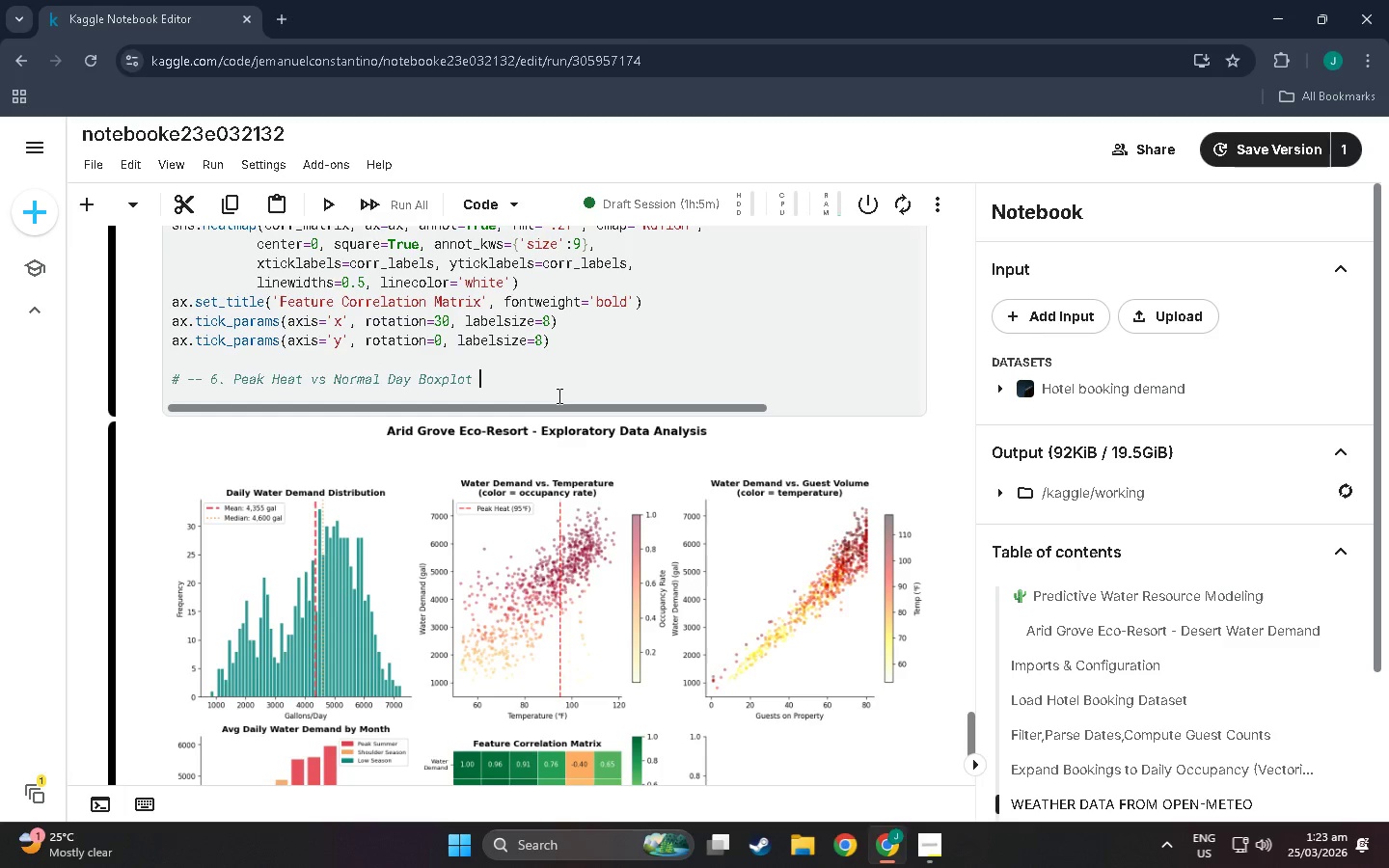 
hold_key(key=Minus, duration=1.5)
 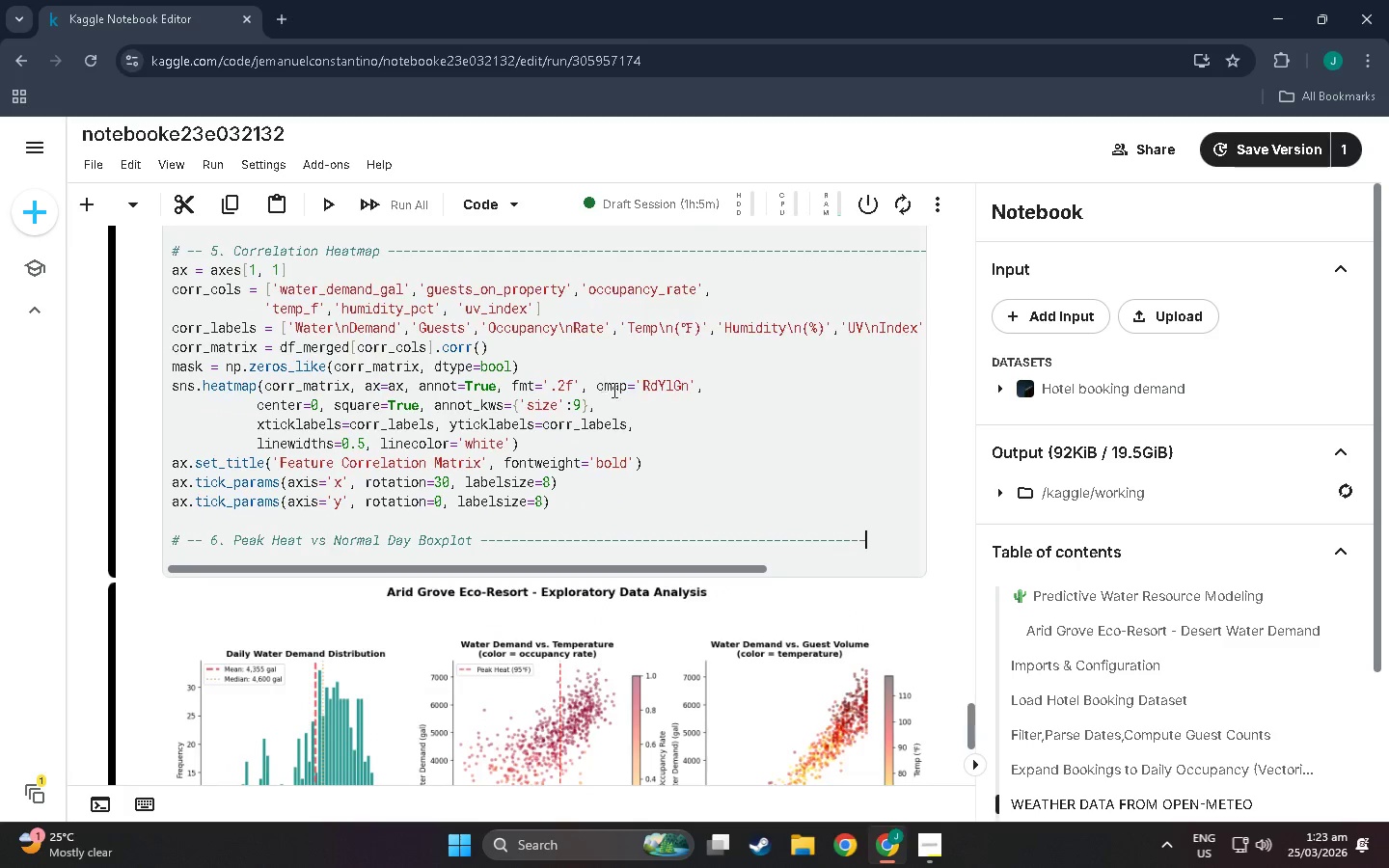 
hold_key(key=Minus, duration=0.44)
 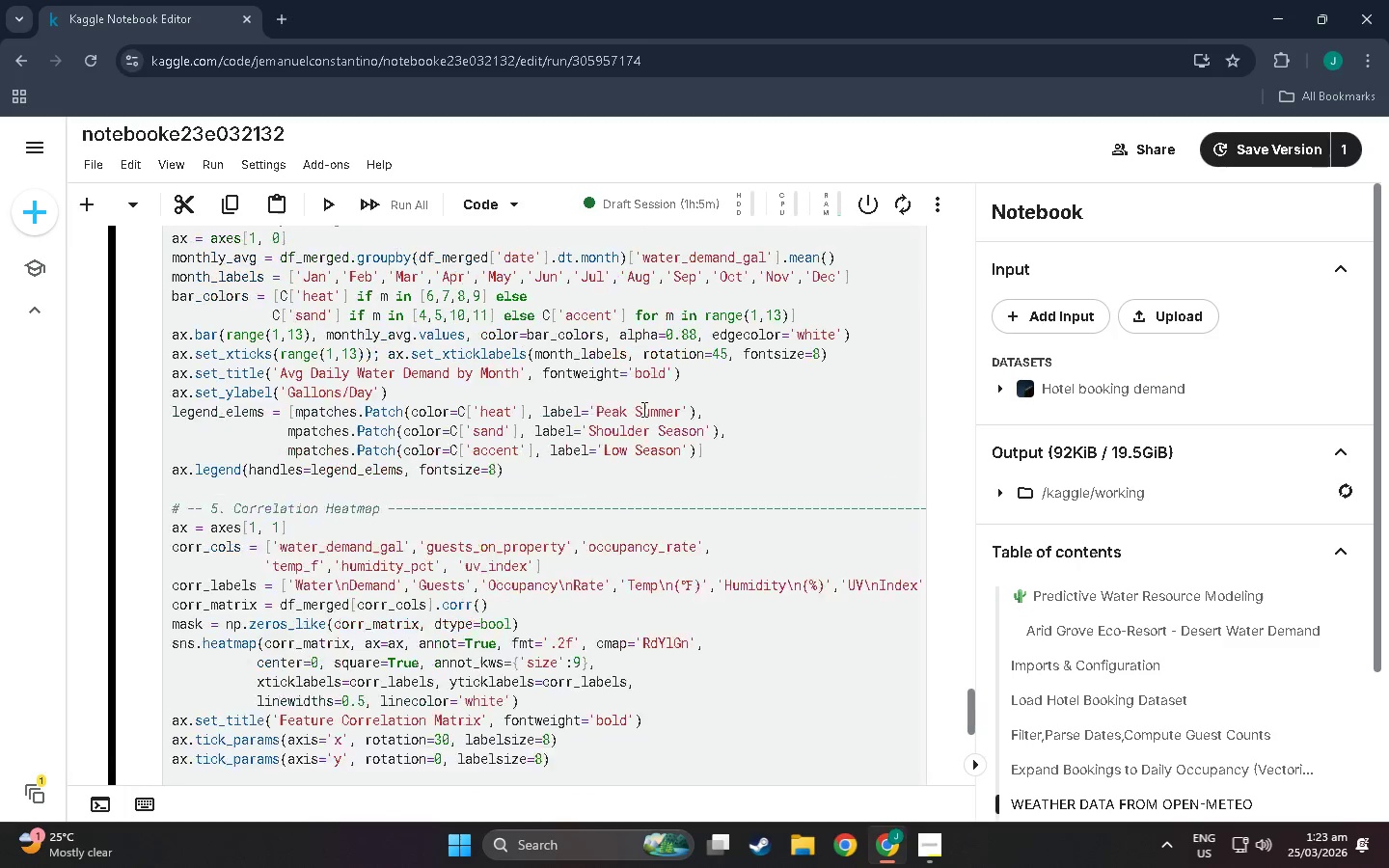 
hold_key(key=Minus, duration=1.45)
 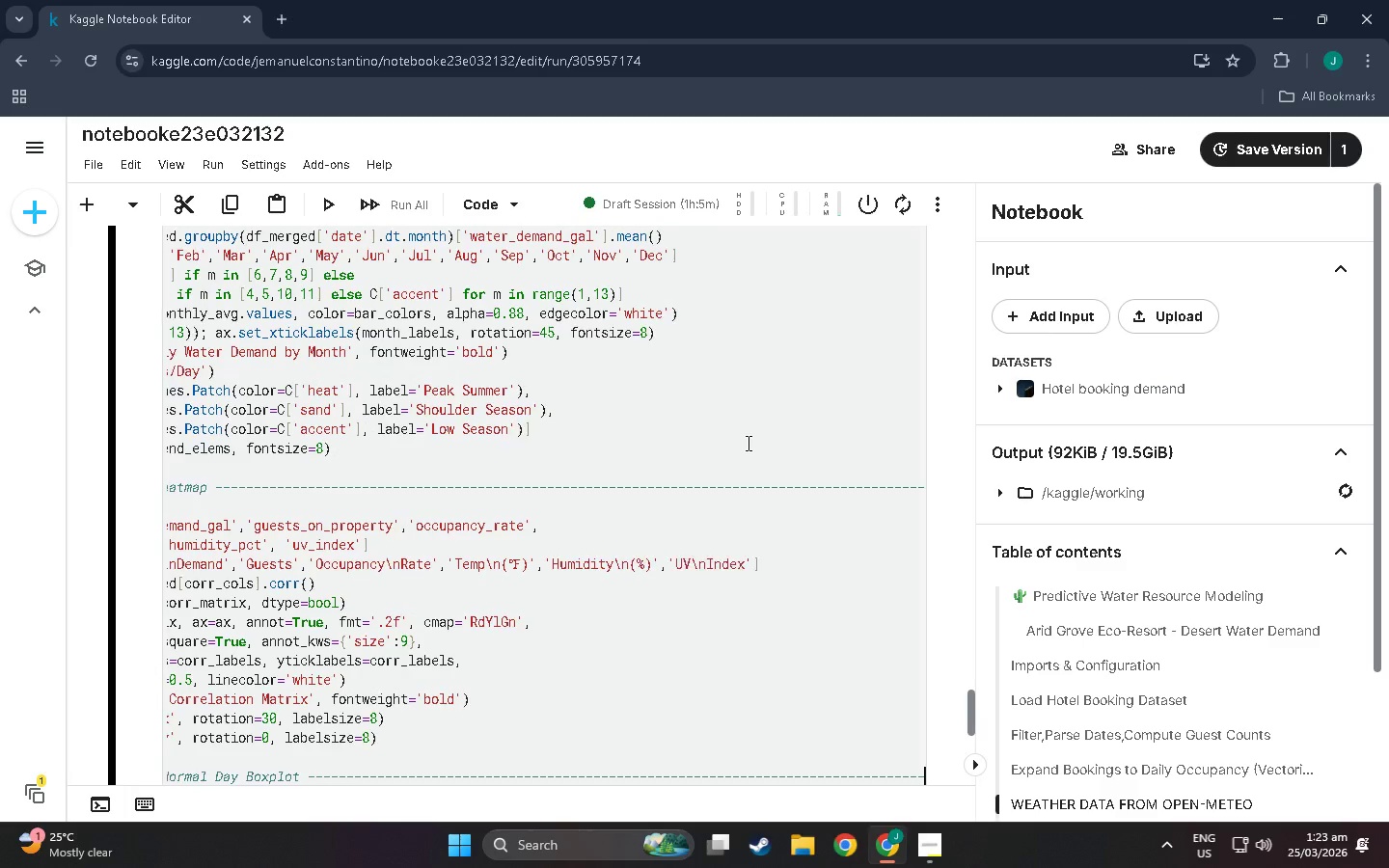 
scroll: coordinate [640, 404], scroll_direction: up, amount: 13.0
 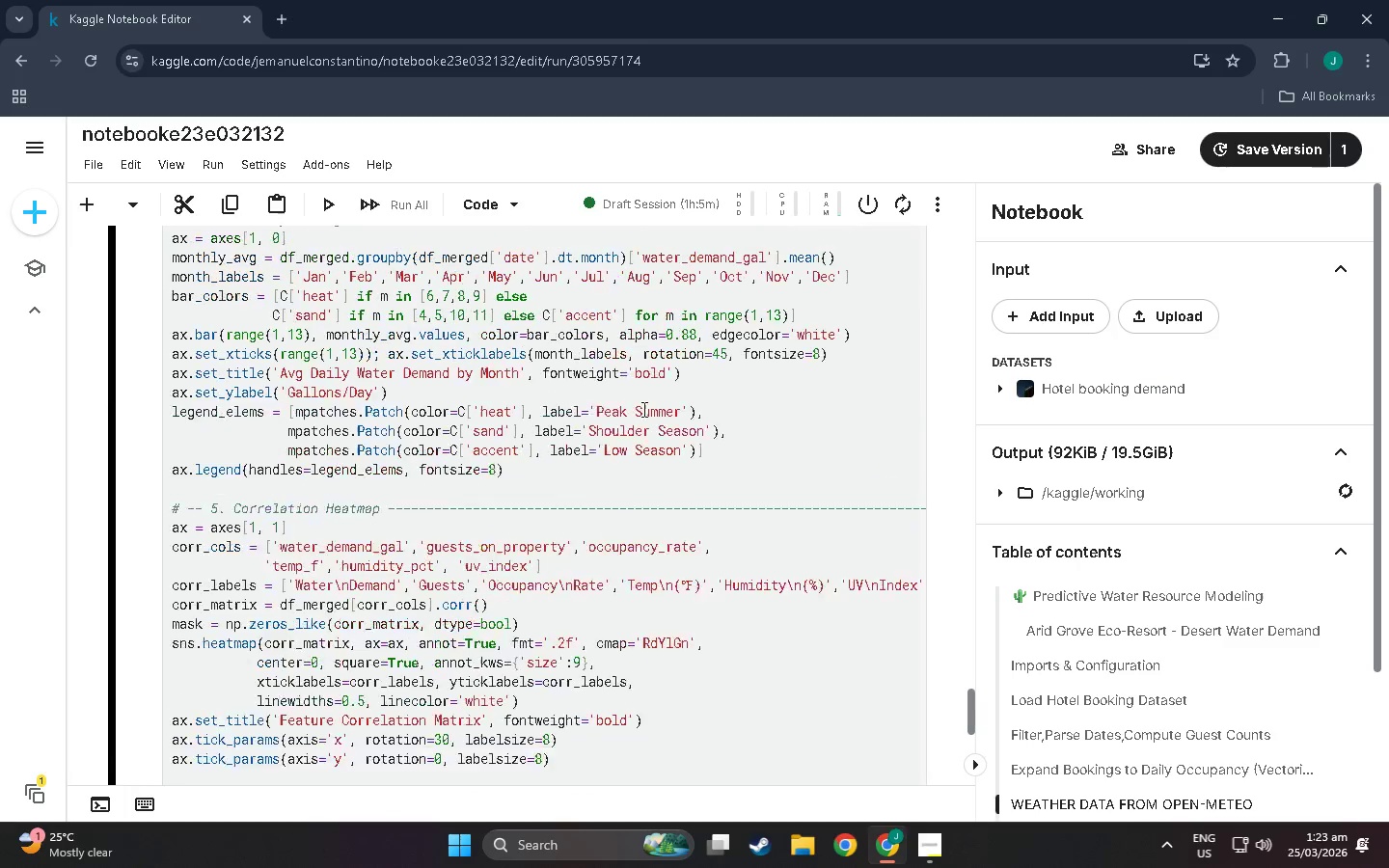 
key(Minus)
 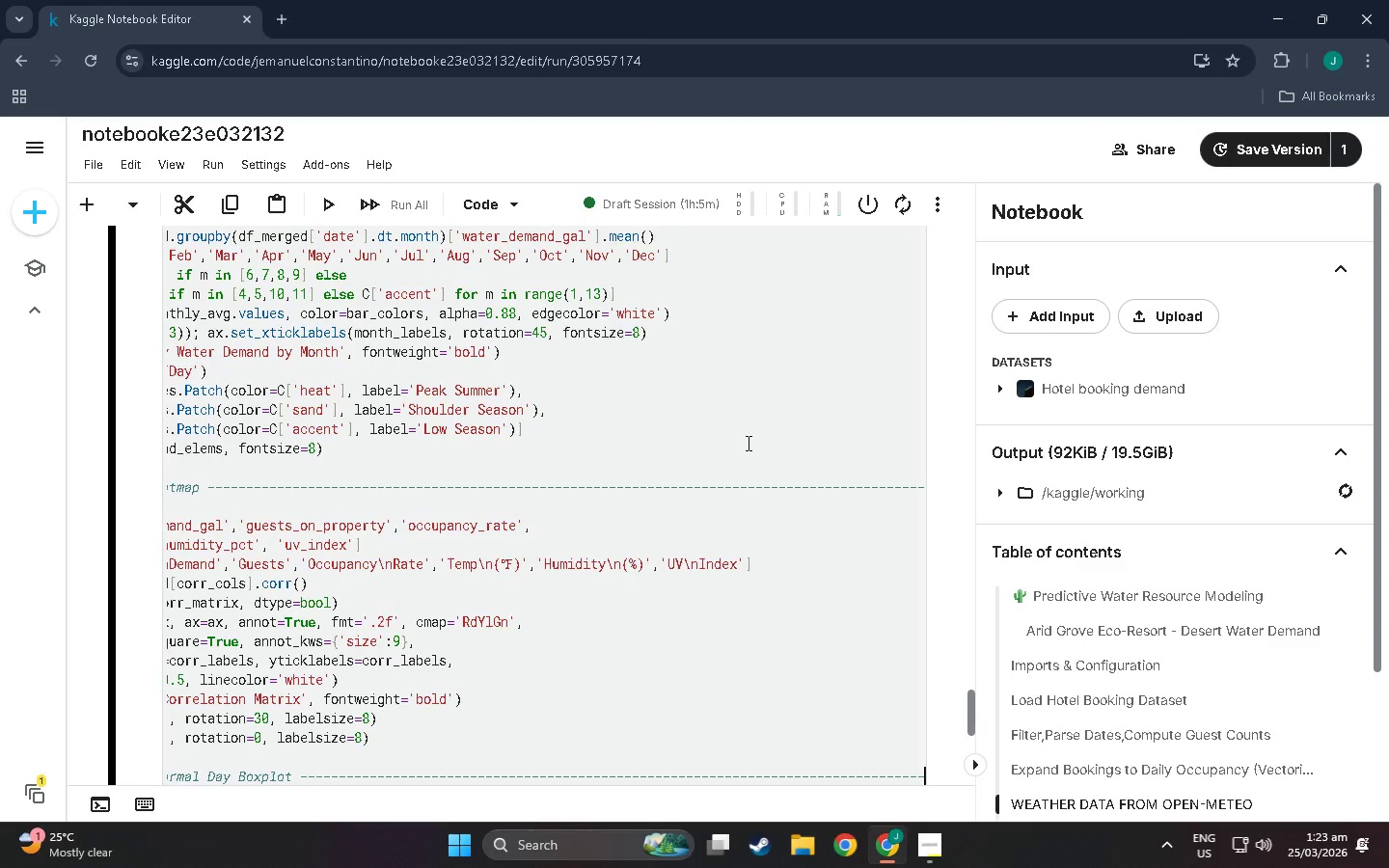 
key(Minus)
 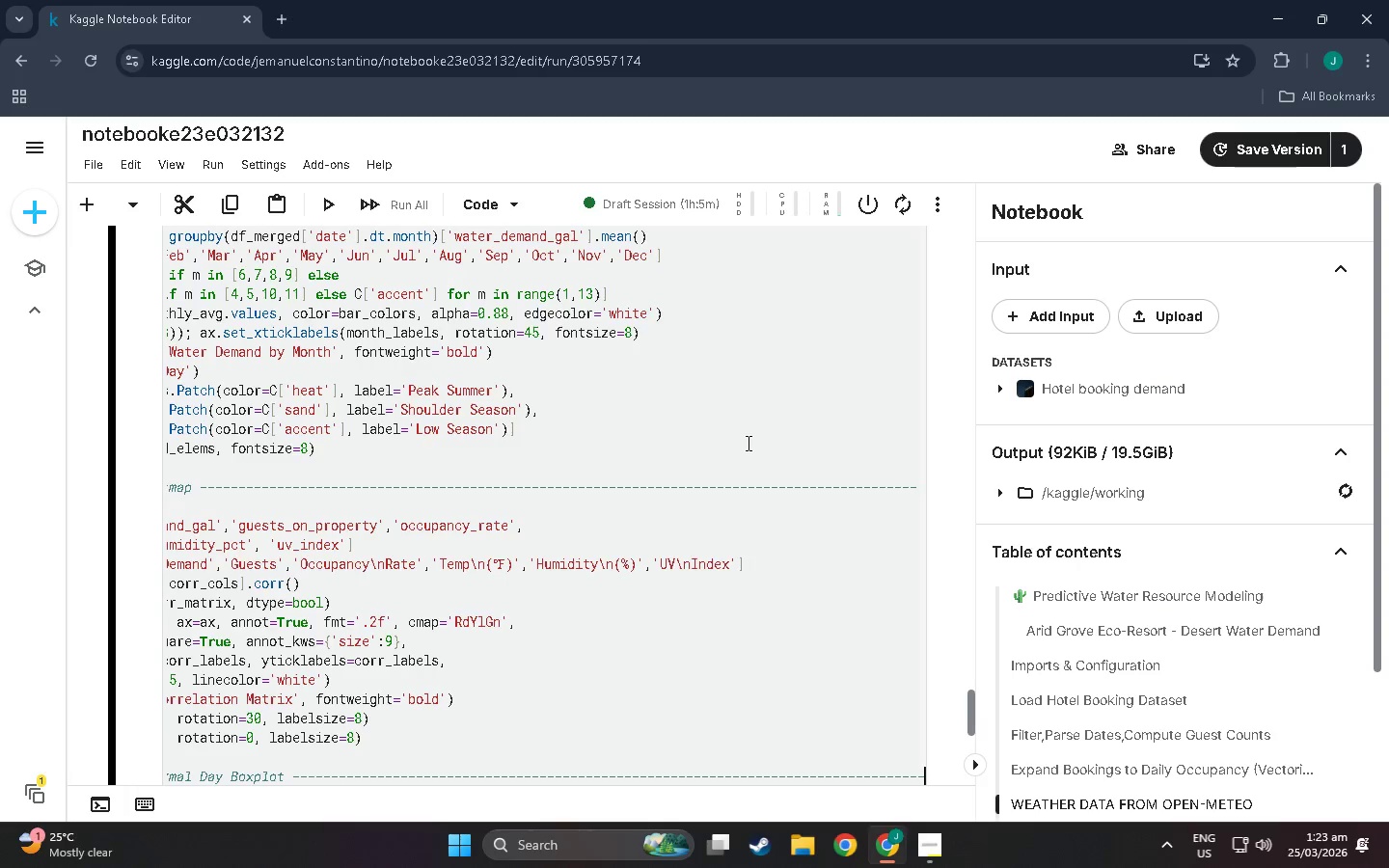 
key(Minus)
 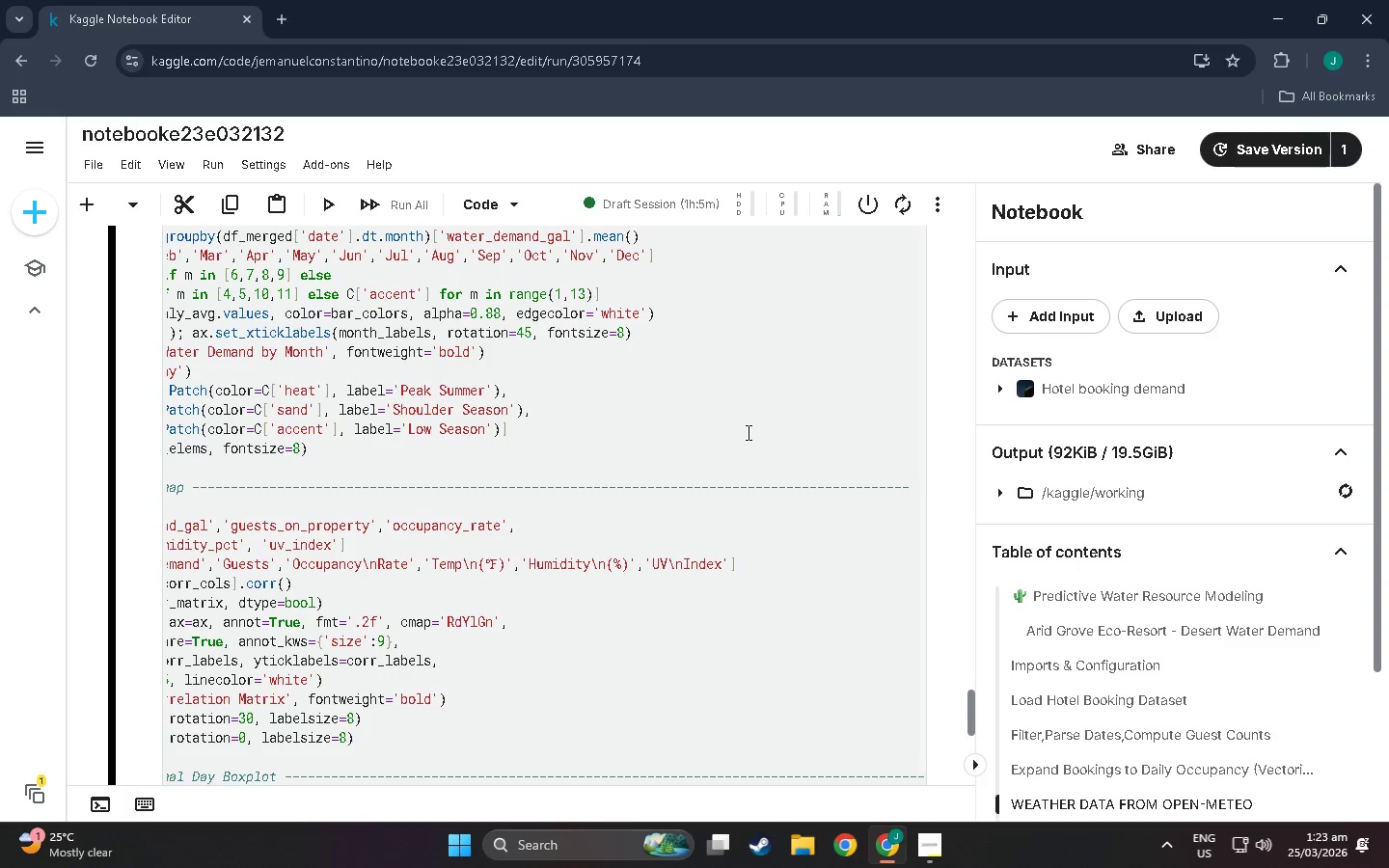 
key(Backspace)
 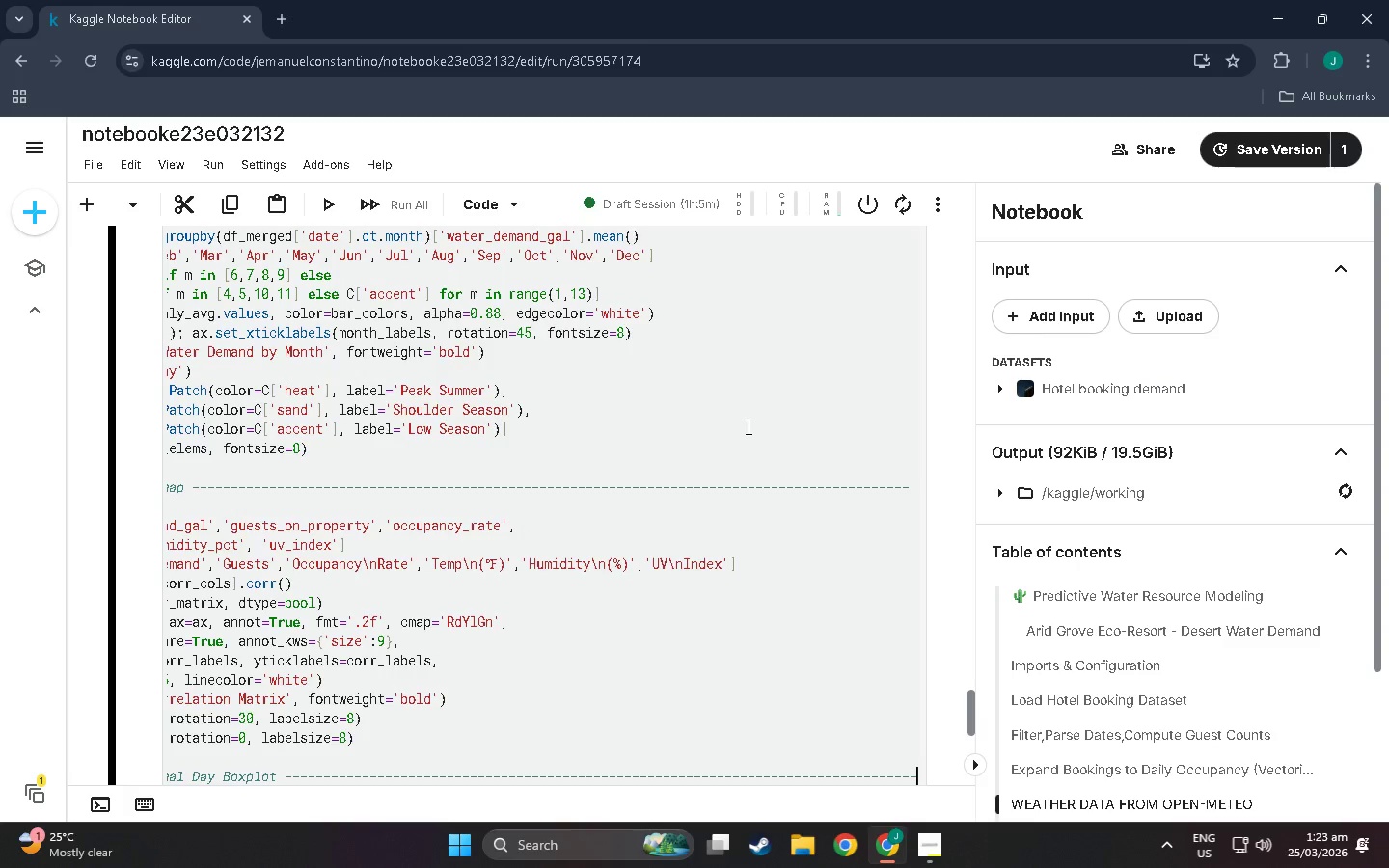 
key(Minus)
 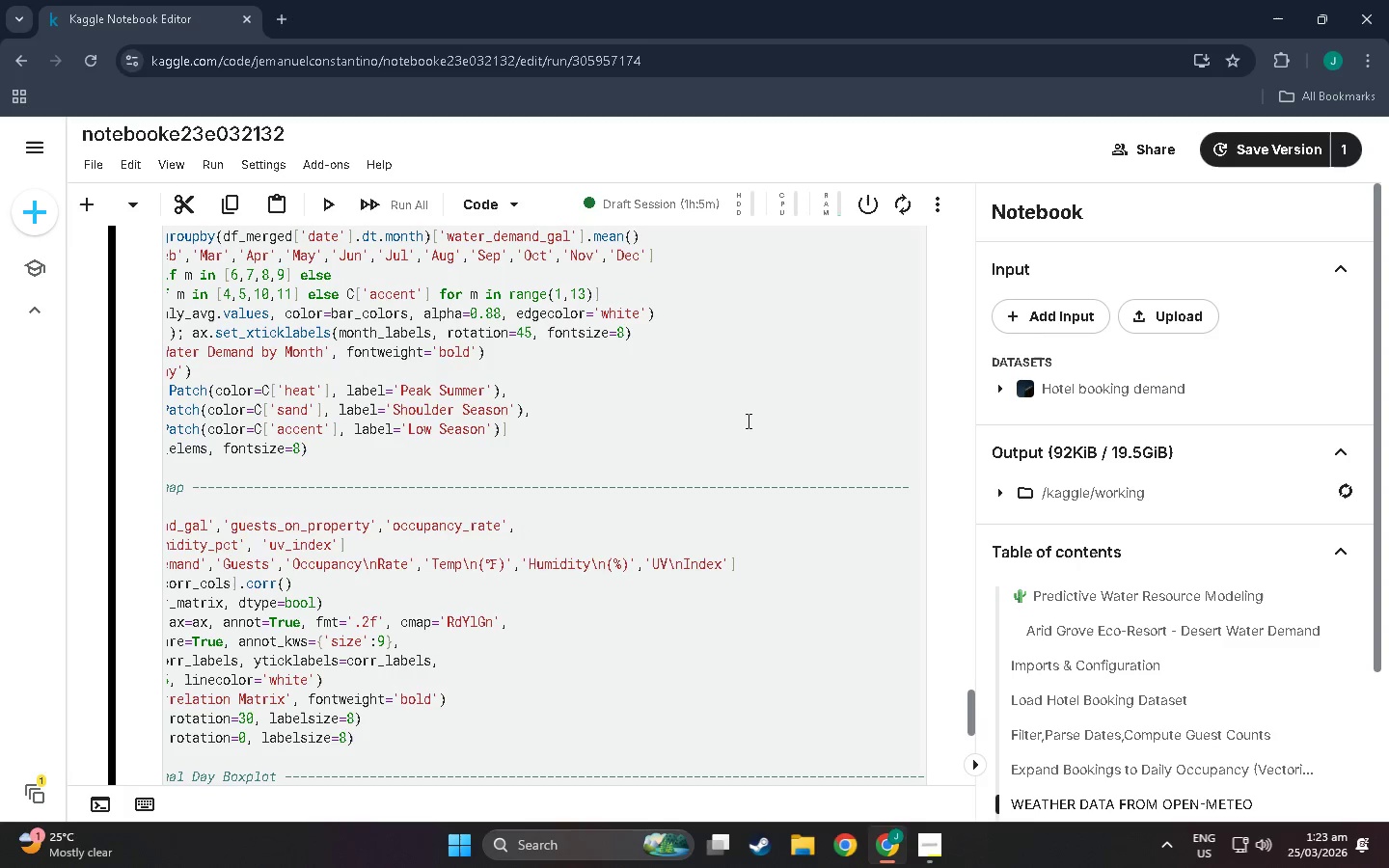 
key(Backspace)
 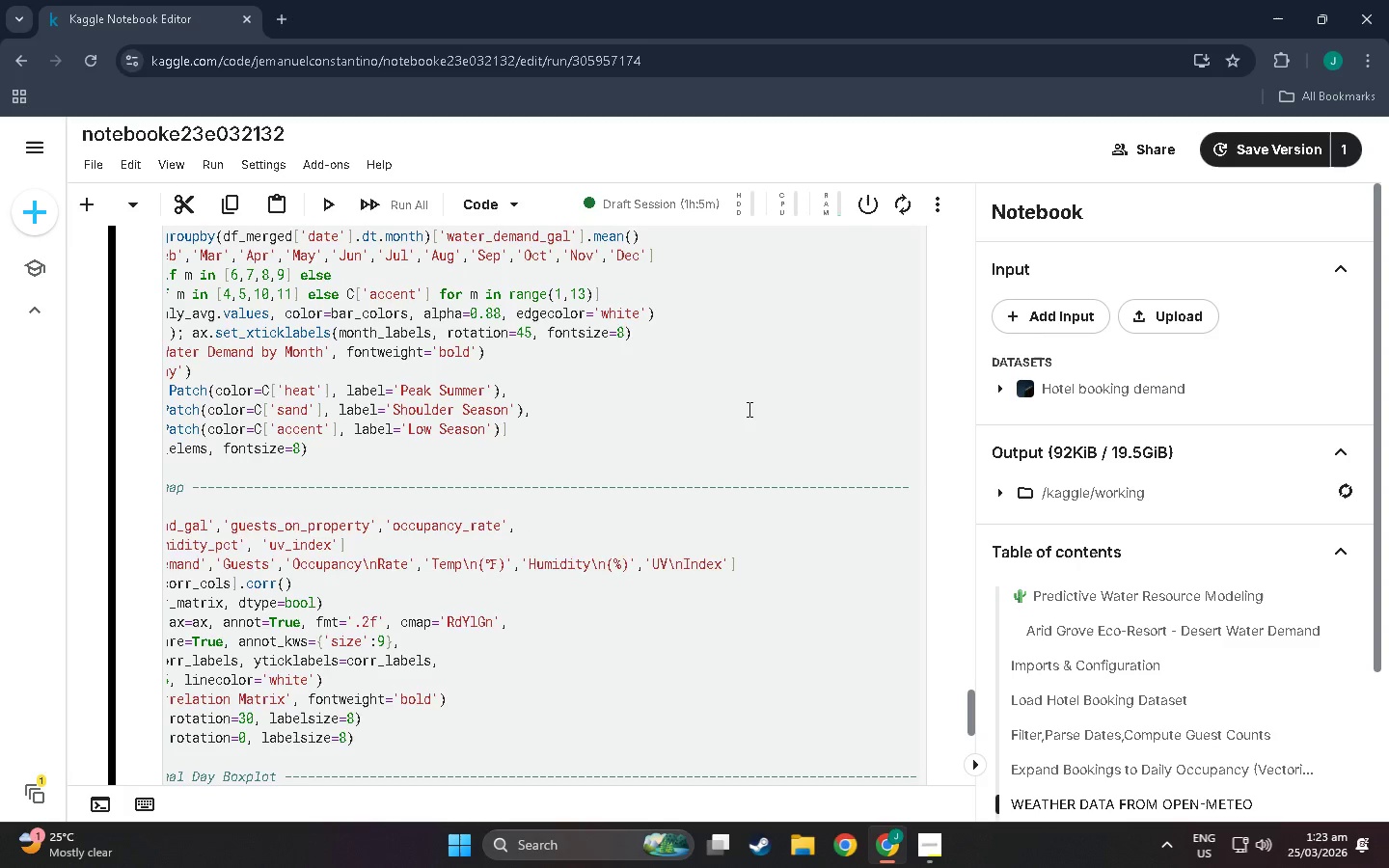 
key(Enter)
 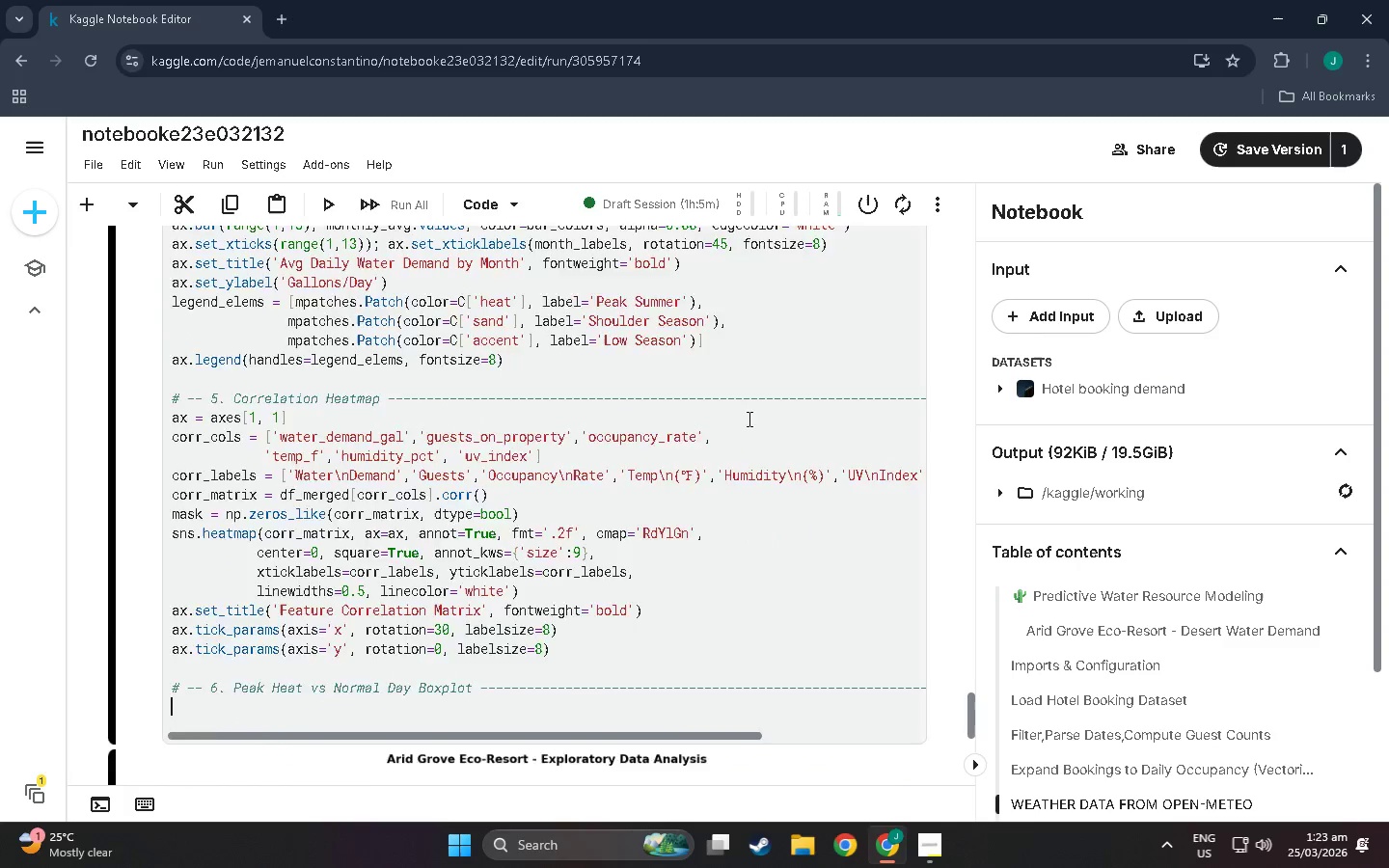 
scroll: coordinate [742, 449], scroll_direction: down, amount: 9.0
 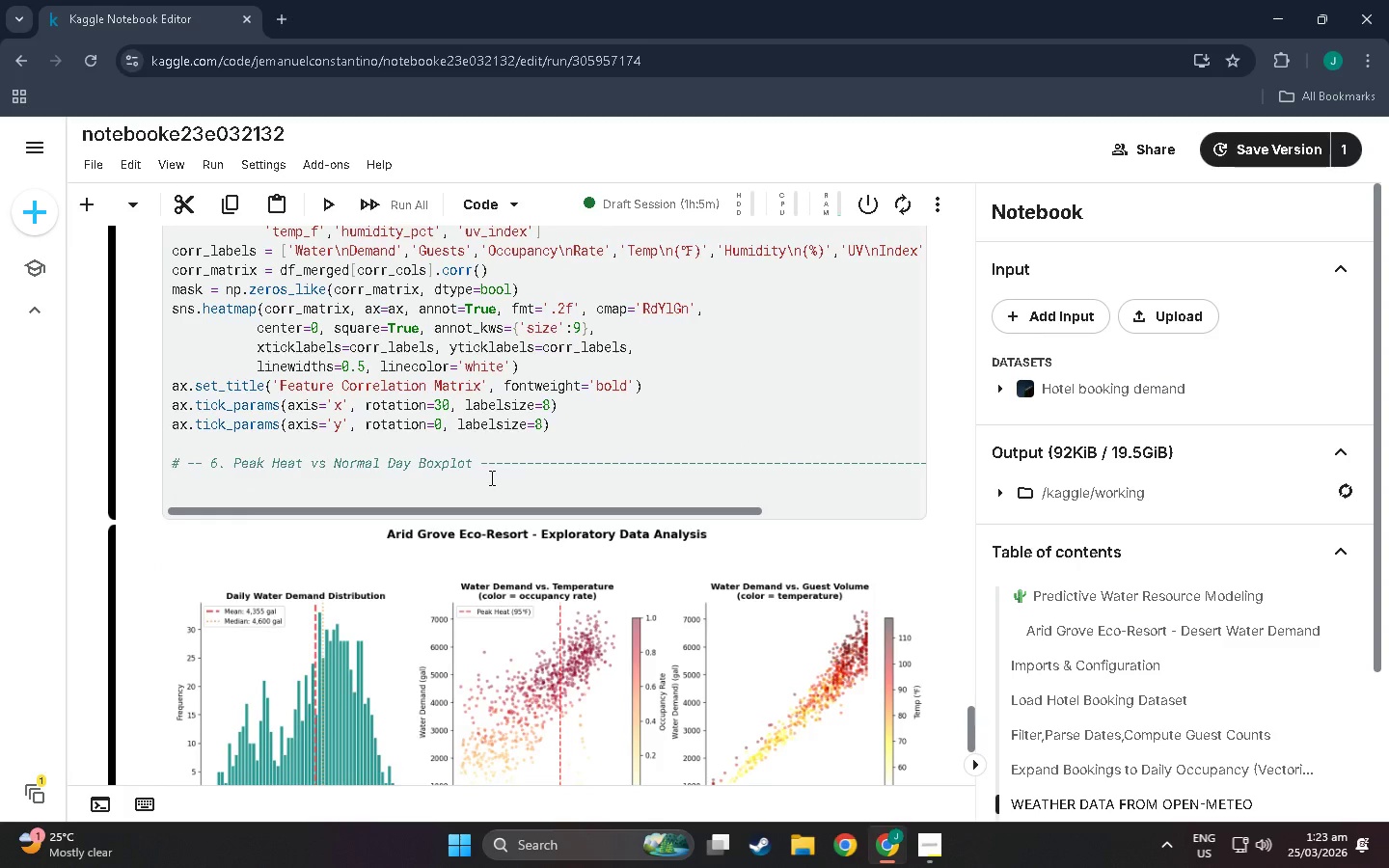 
type(ax = axes[1, 2)
 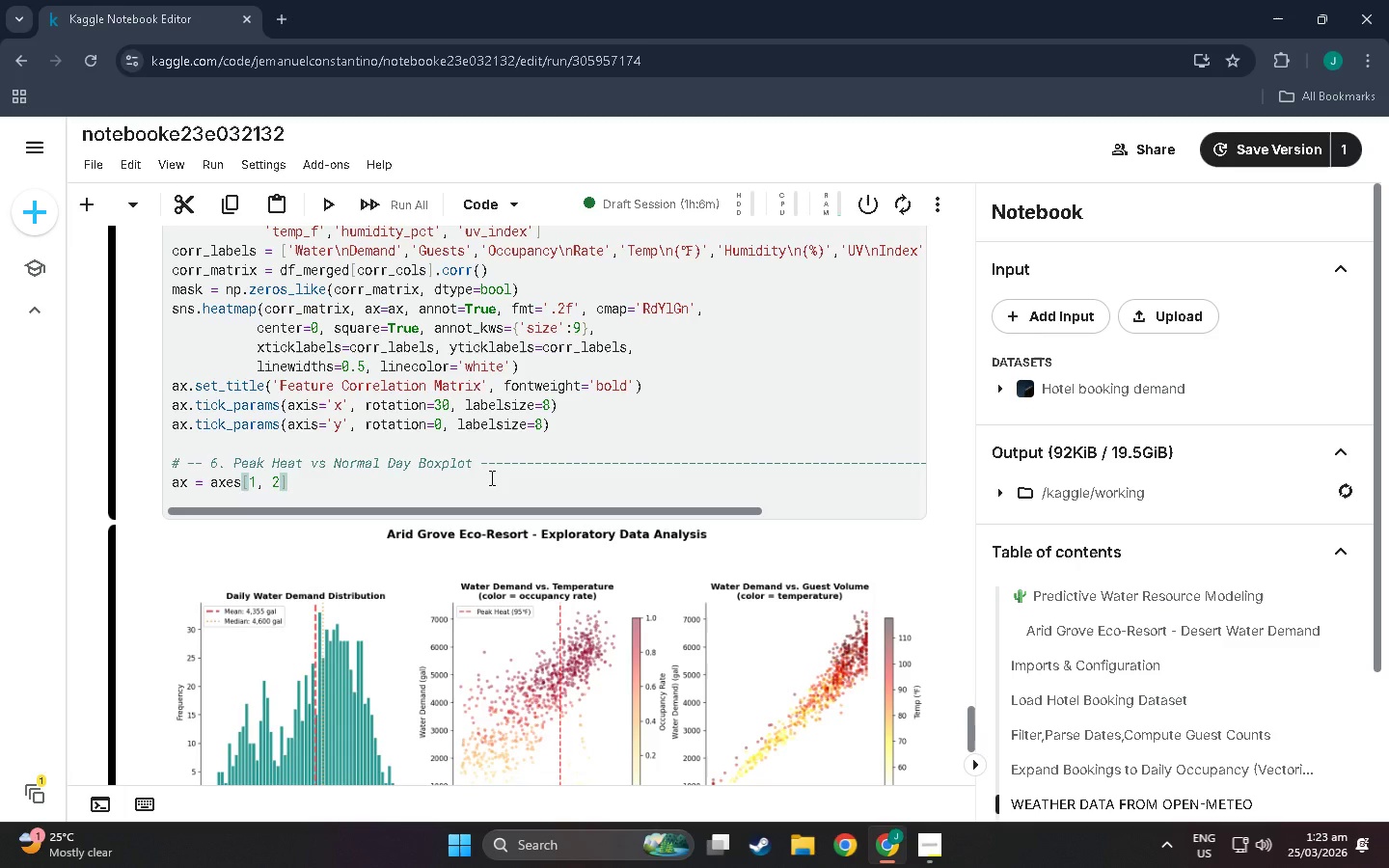 
key(ArrowRight)
 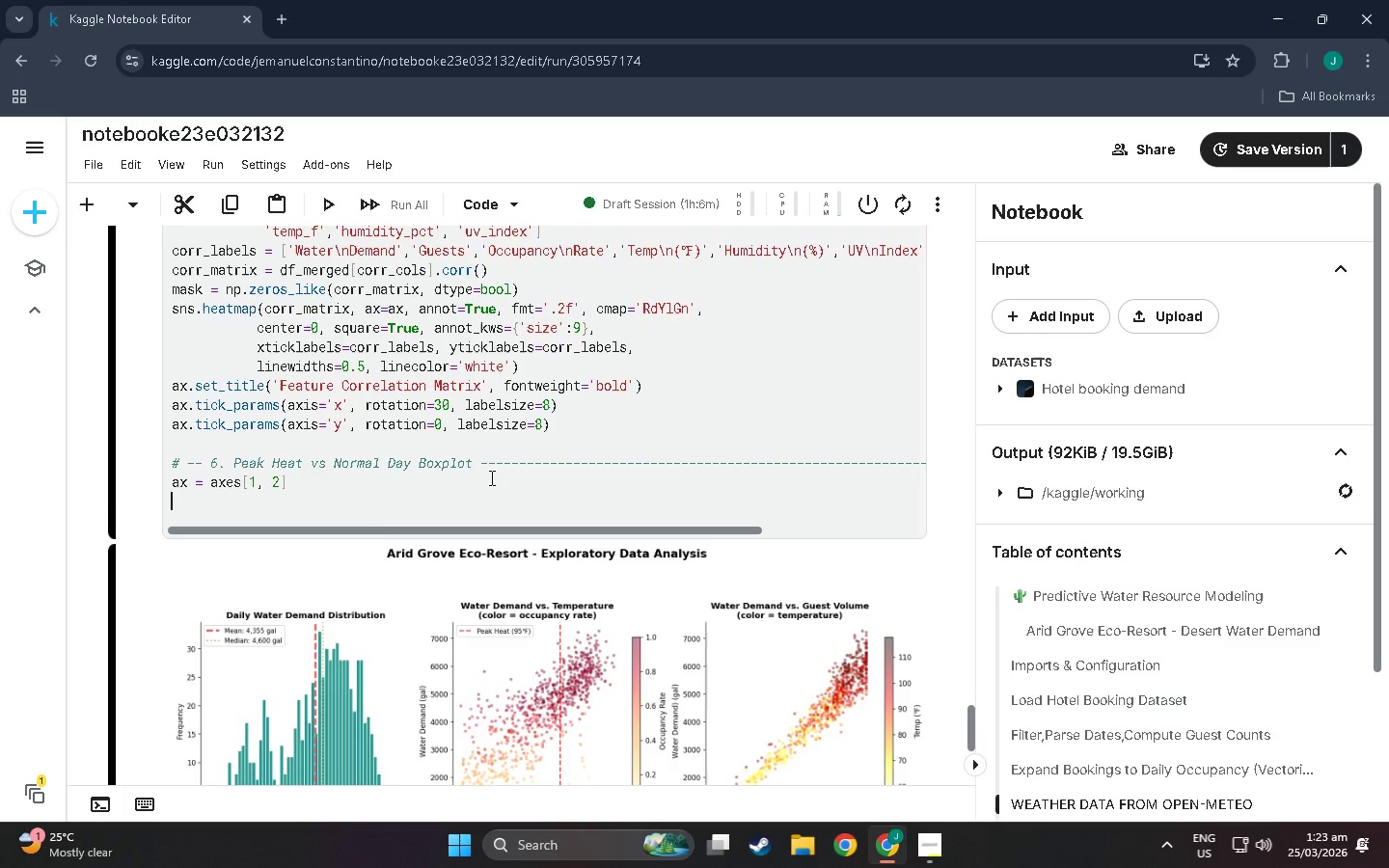 
key(Enter)
 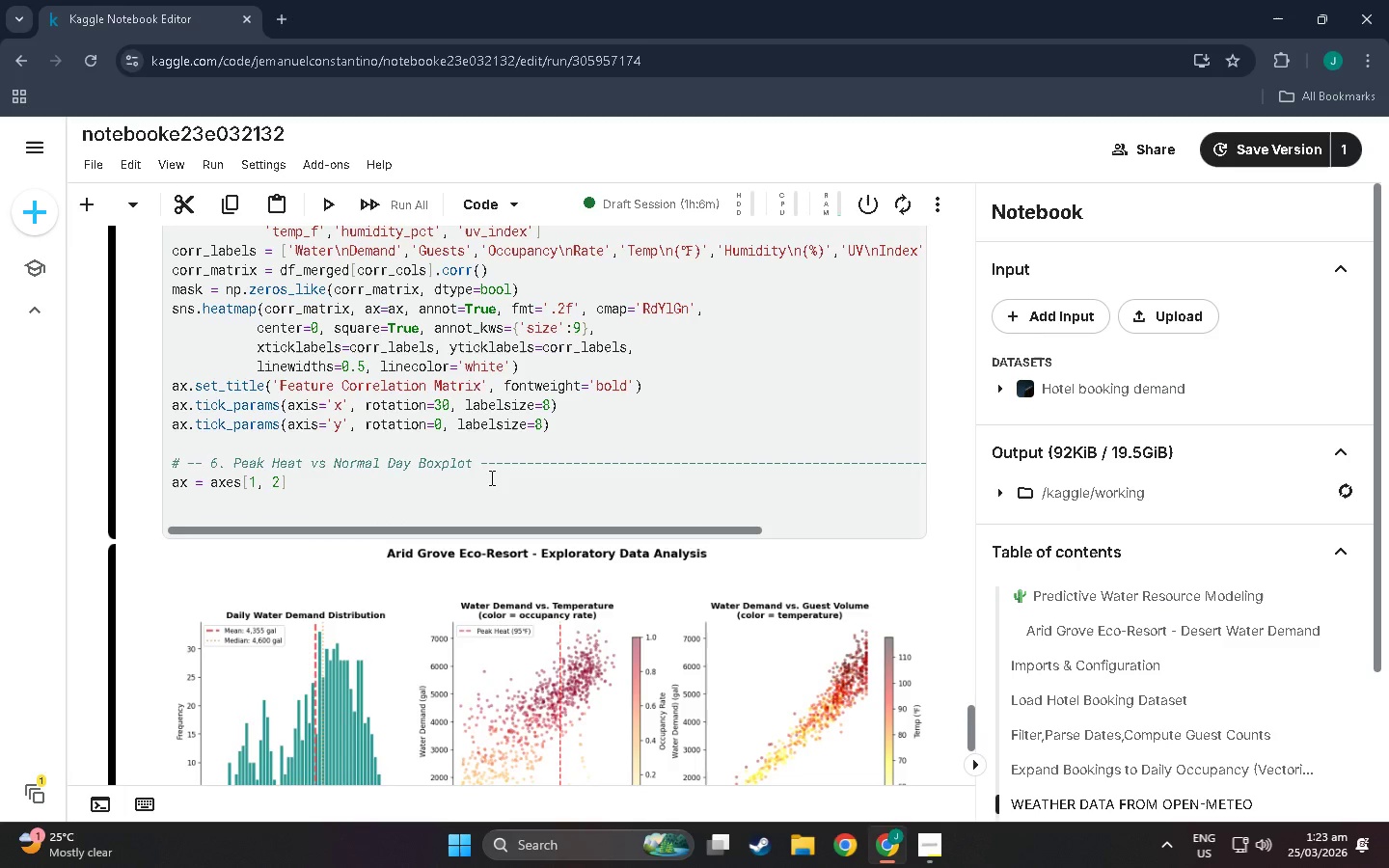 
type(peakj)
key(Backspace)
key(Backspace)
type(k )
key(Backspace)
type(_ h)
key(Backspace)
key(Backspace)
type(hwe)
key(Backspace)
type(at_flag = df_merged['tempp)
key(Backspace)
type(_f')
 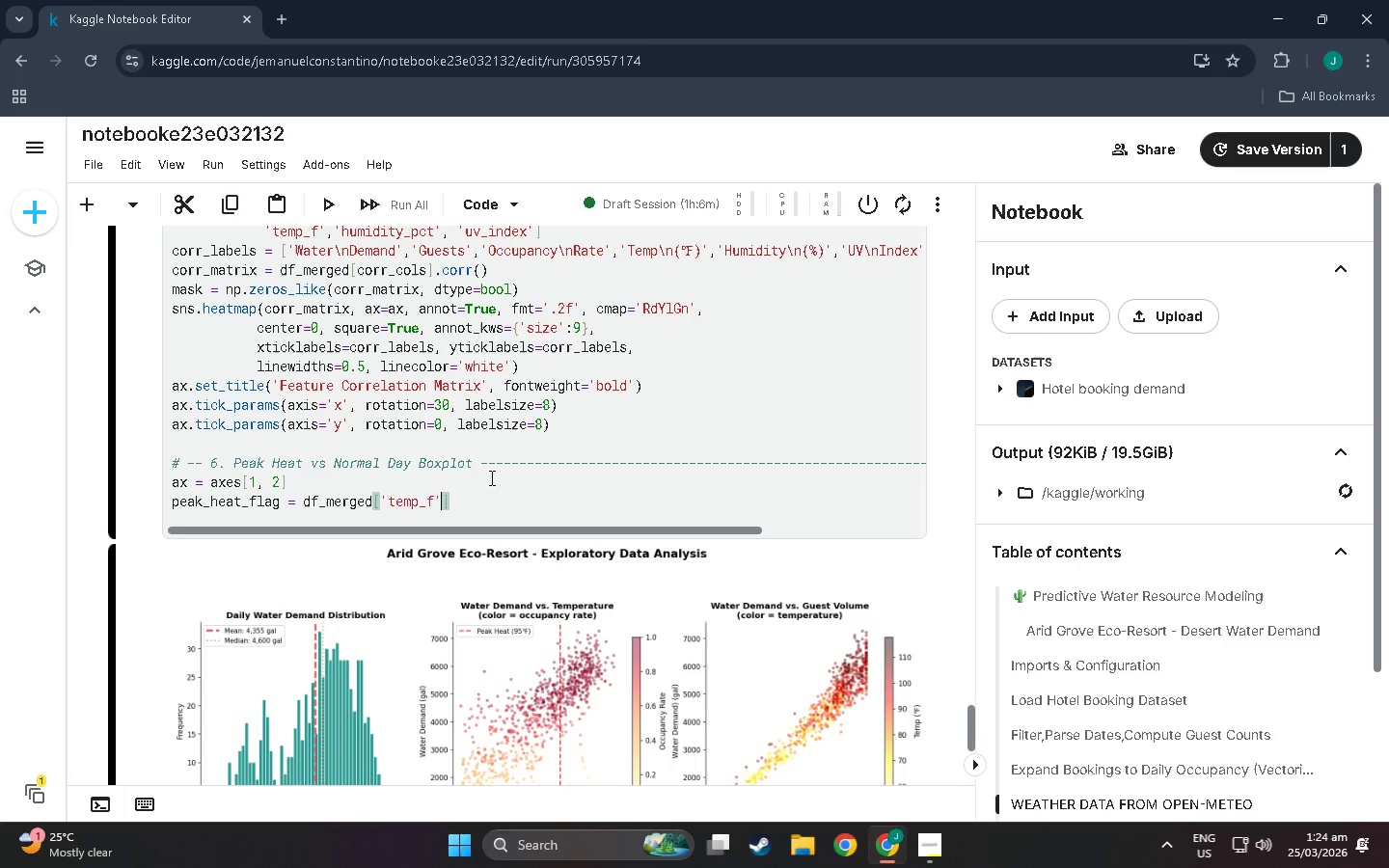 
key(ArrowRight)
 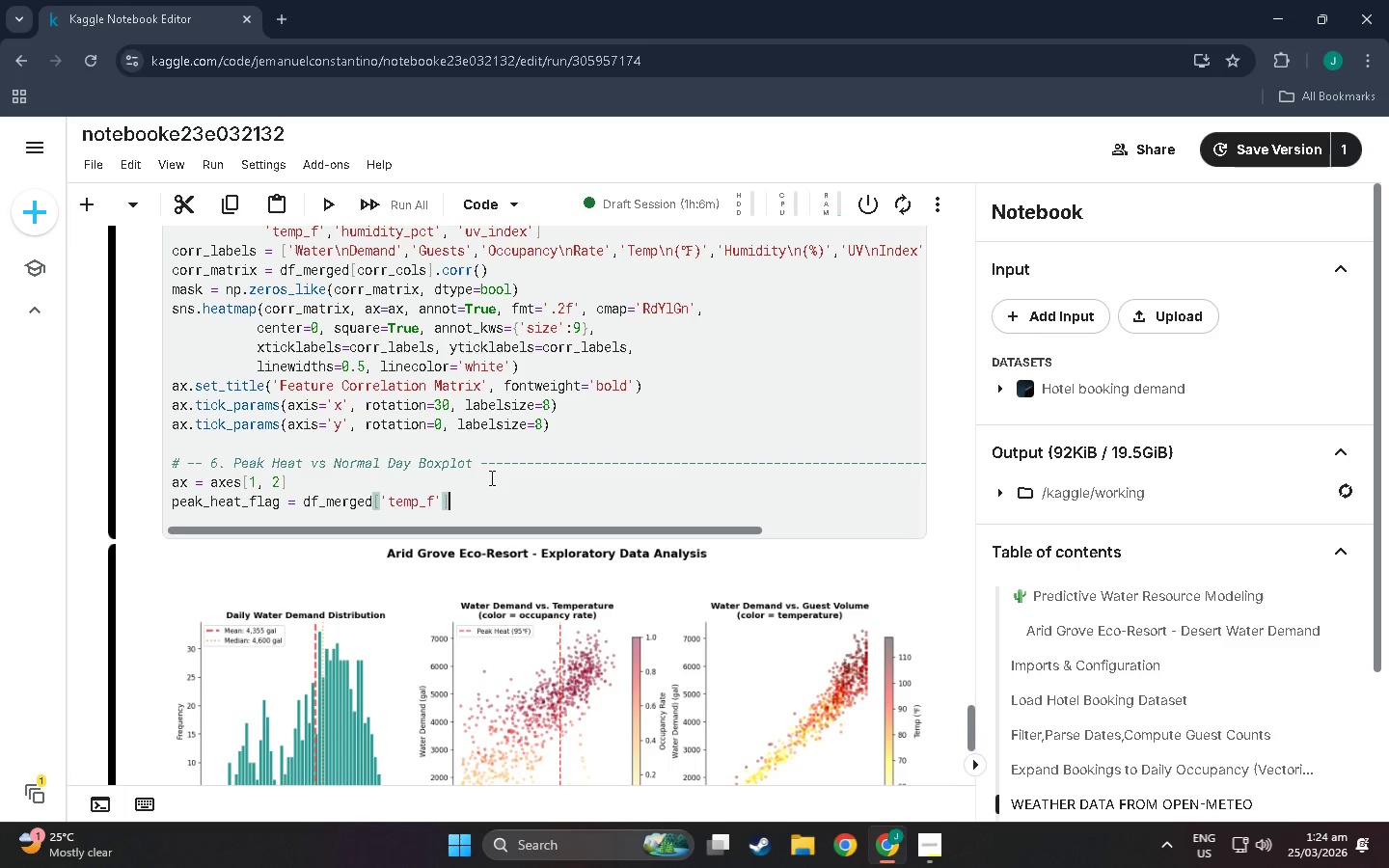 
key(Space)
 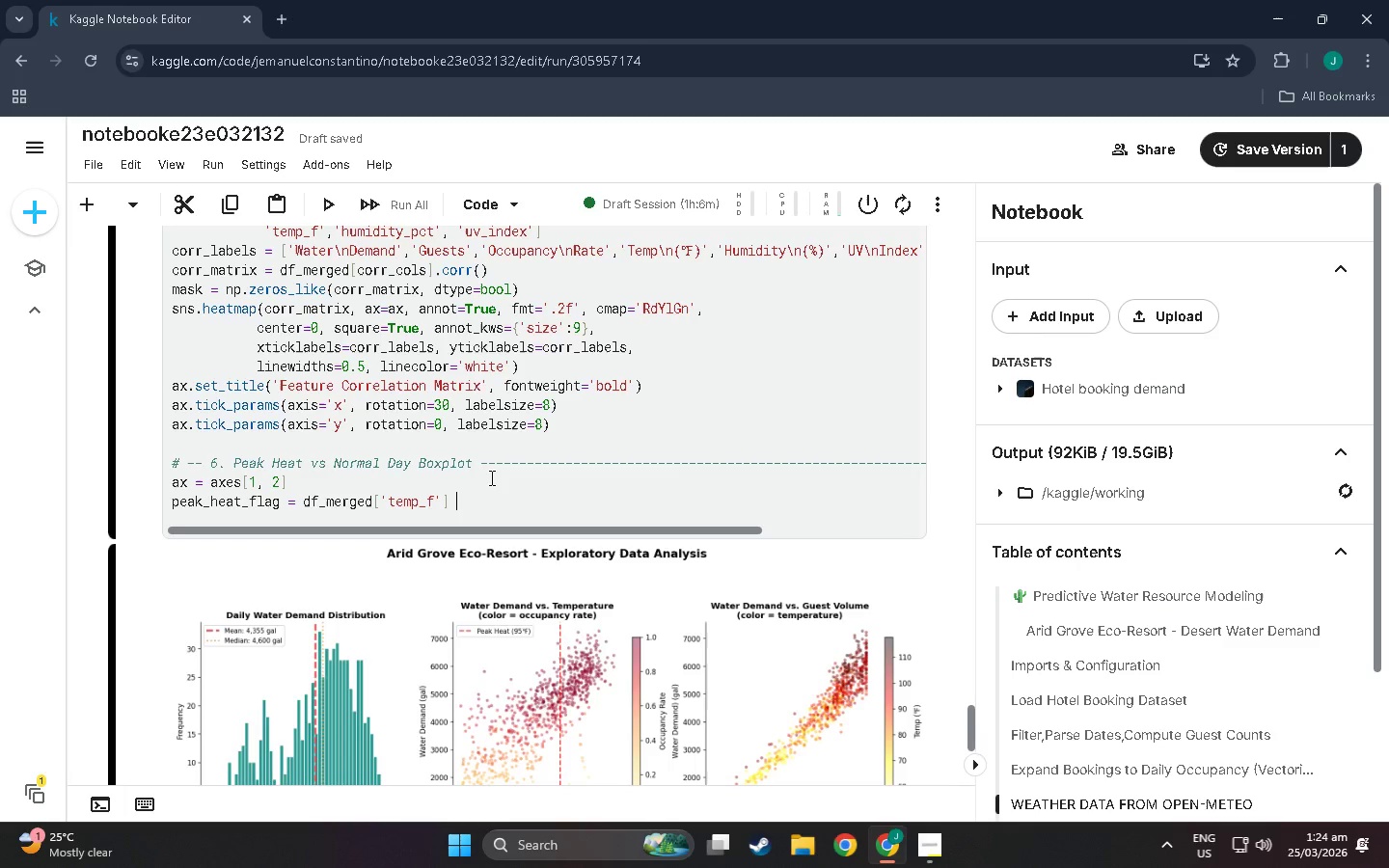 
wait(11.38)
 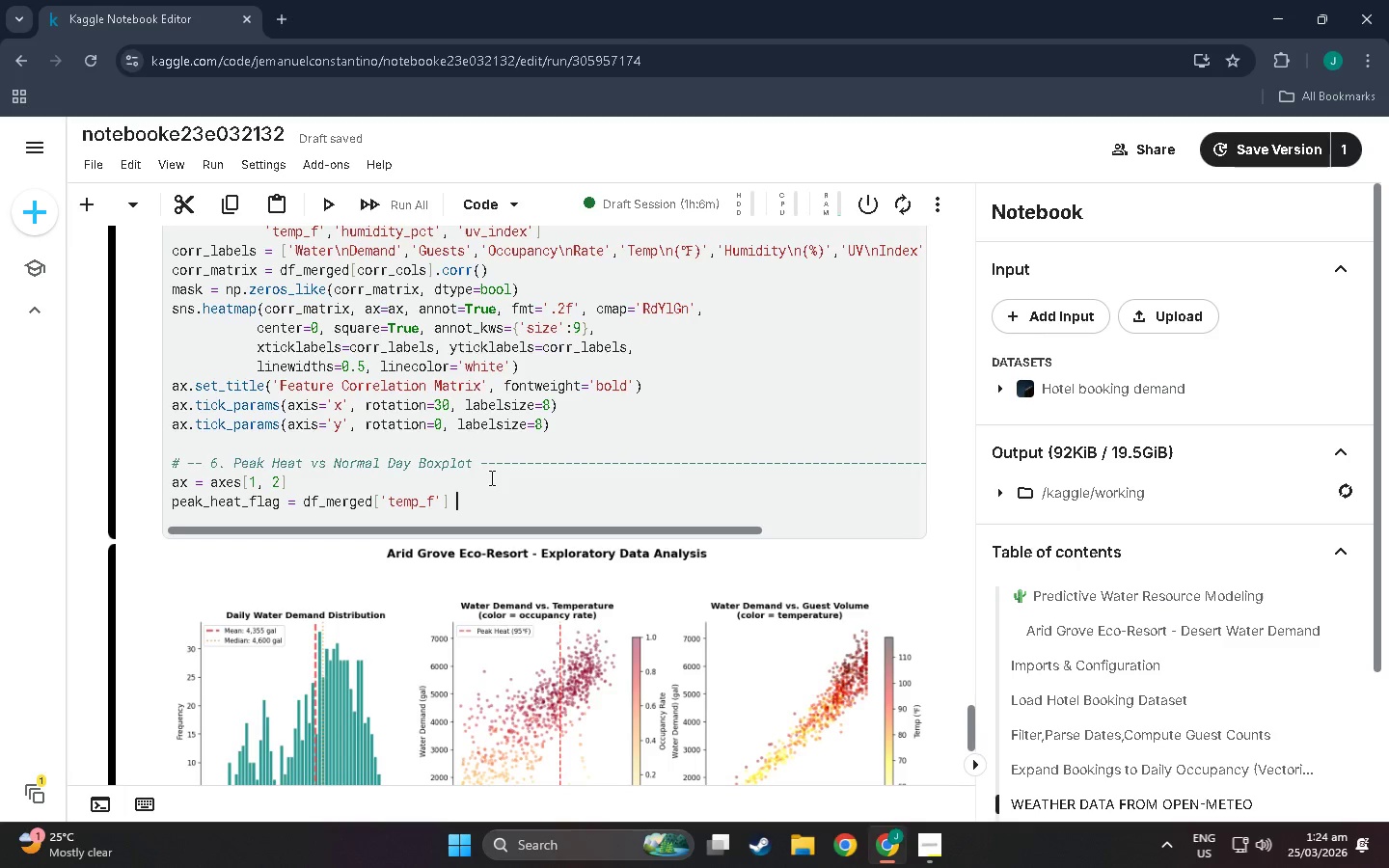 
key(Meta+Period)
 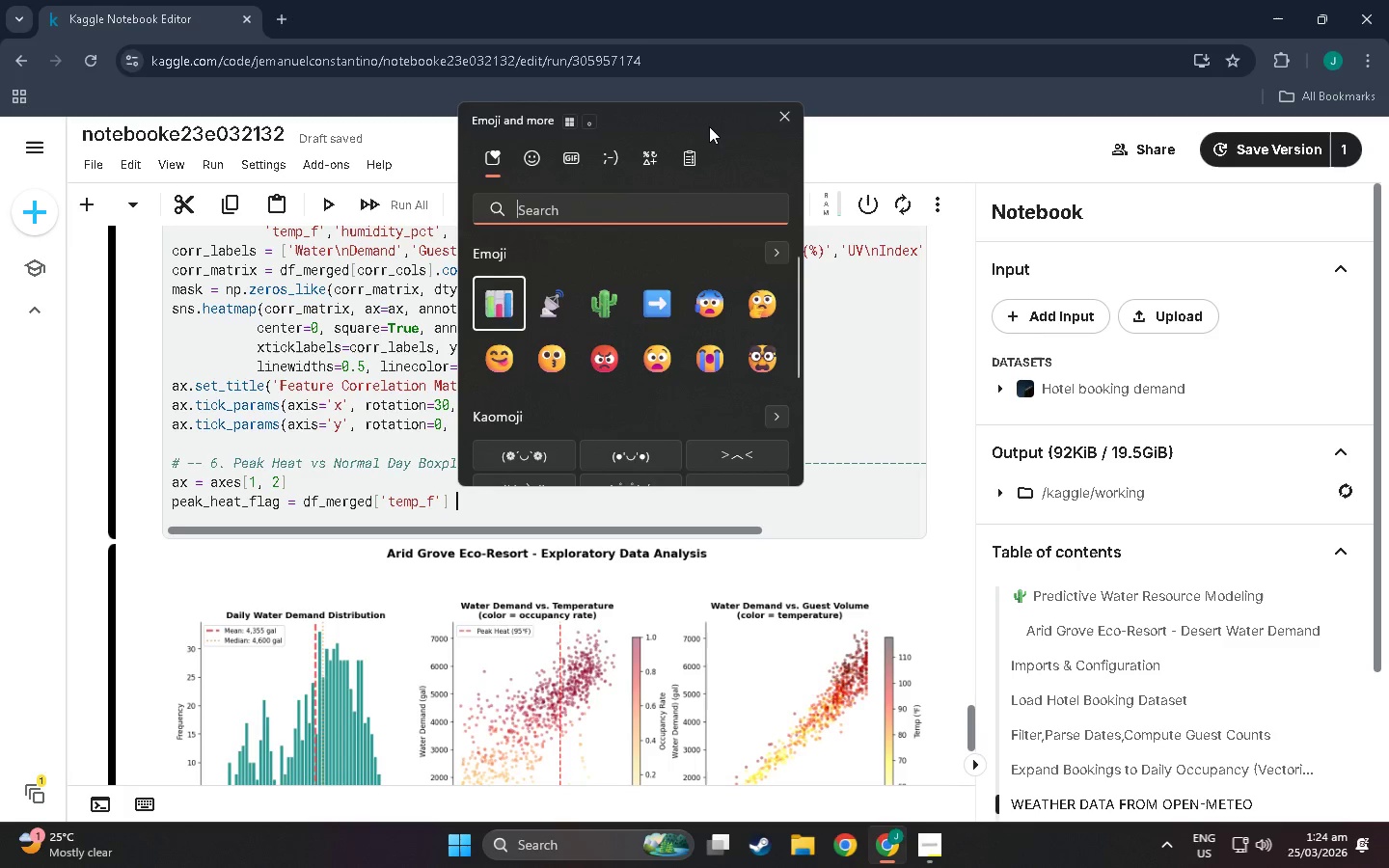 
scroll: coordinate [605, 389], scroll_direction: down, amount: 22.0
 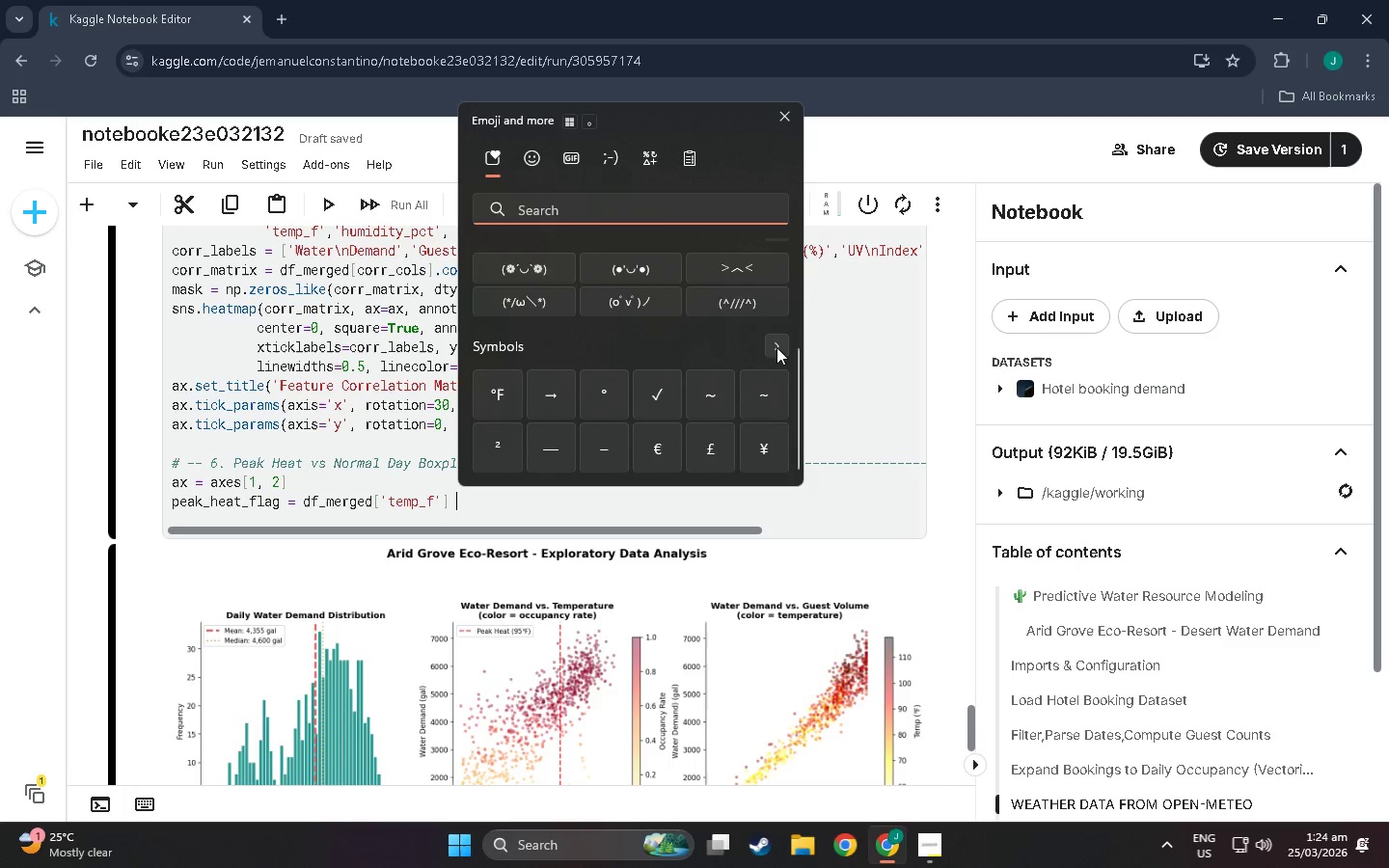 
left_click([776, 347])
 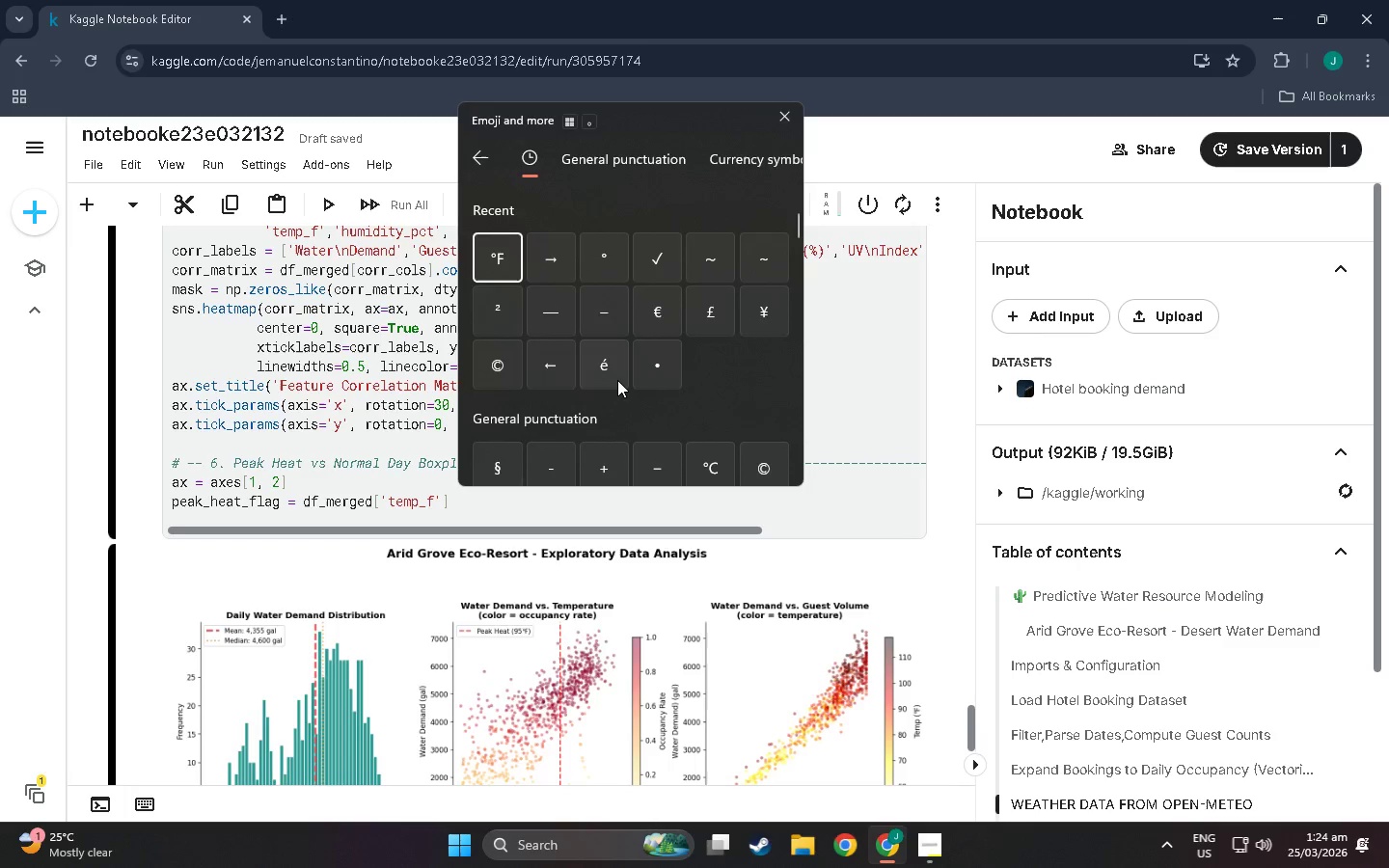 
scroll: coordinate [599, 481], scroll_direction: down, amount: 342.0
 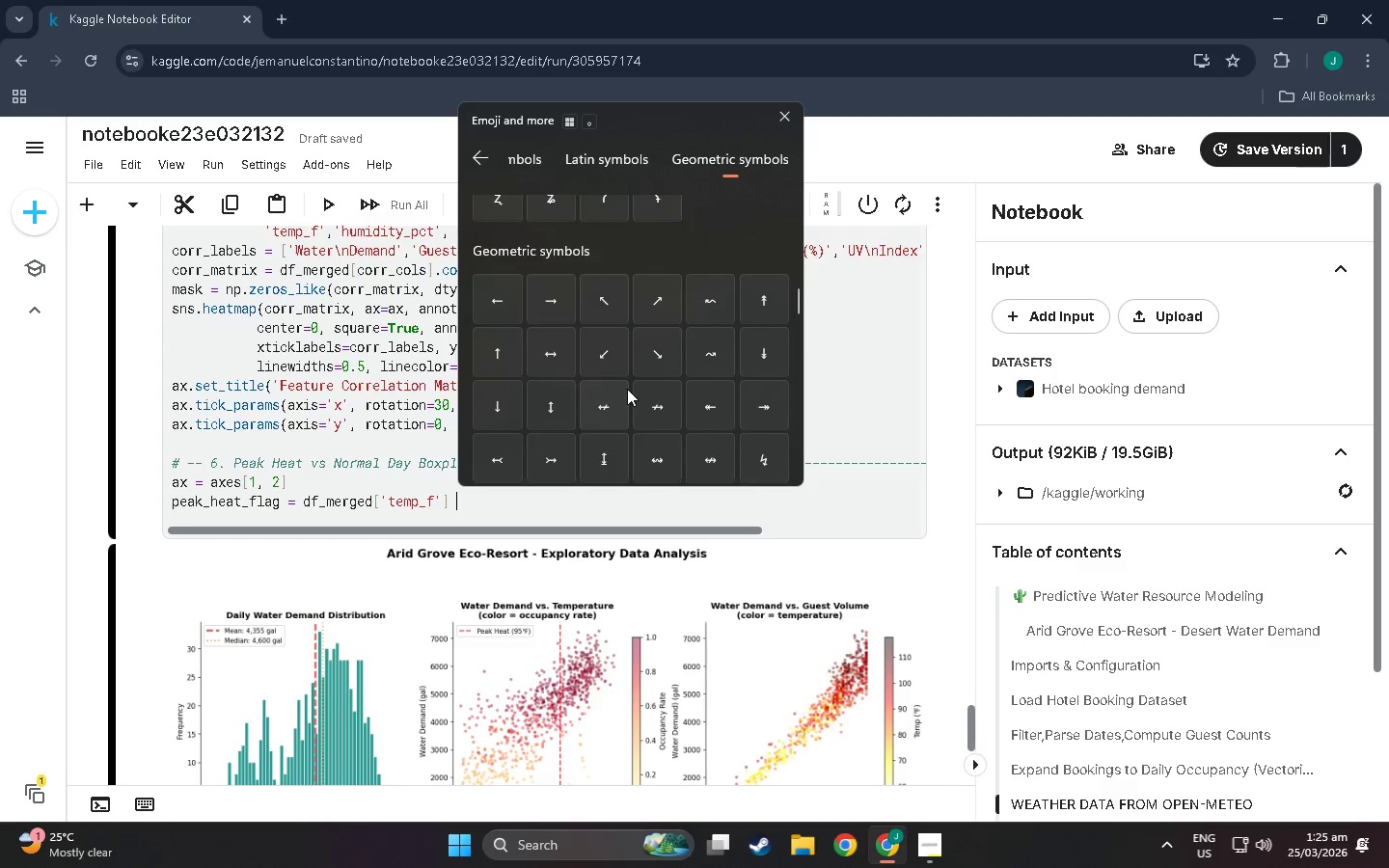 
scroll: coordinate [734, 317], scroll_direction: down, amount: 44.0
 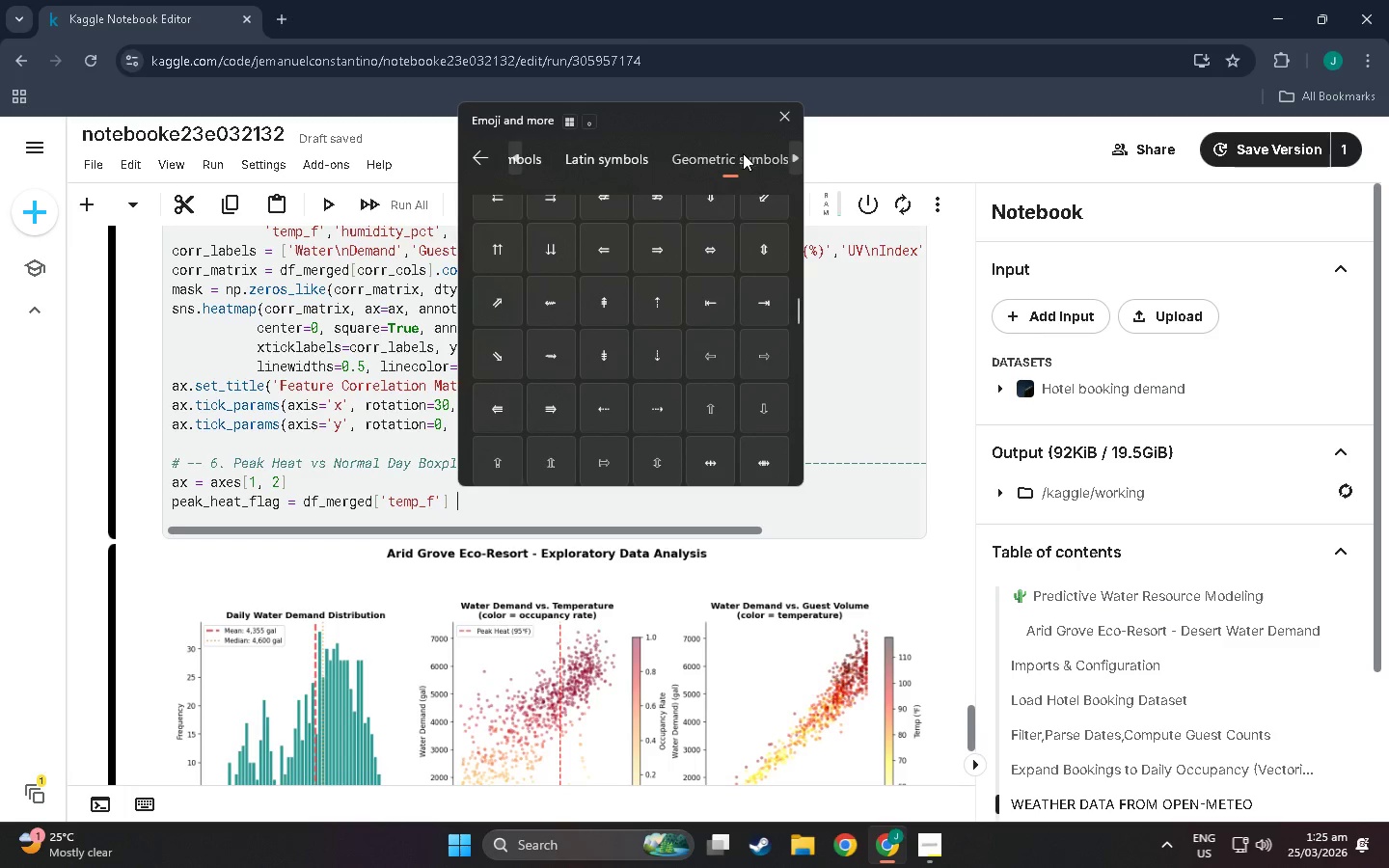 
left_click_drag(start_coordinate=[743, 155], to_coordinate=[675, 154])
 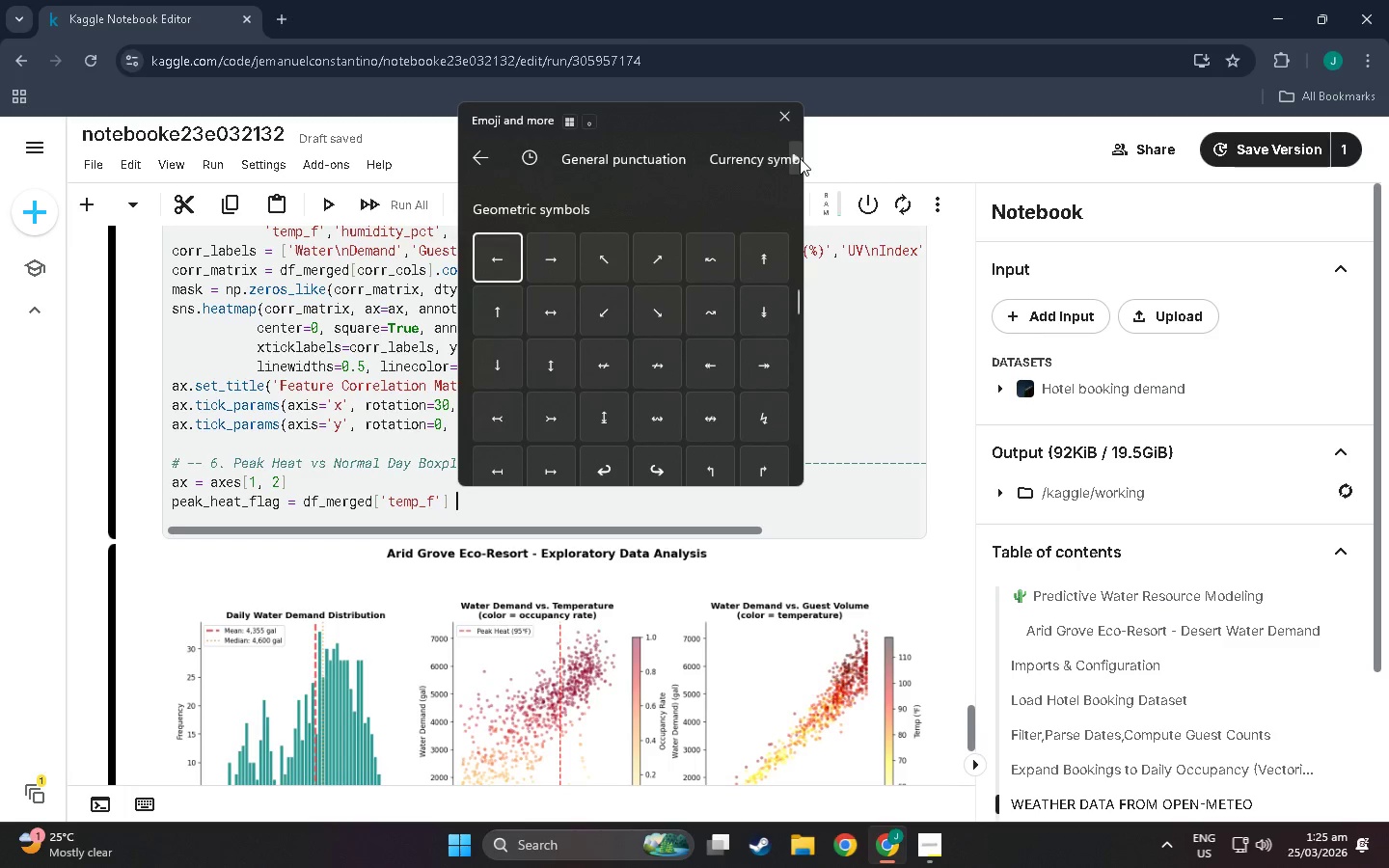 
double_click([800, 157])
 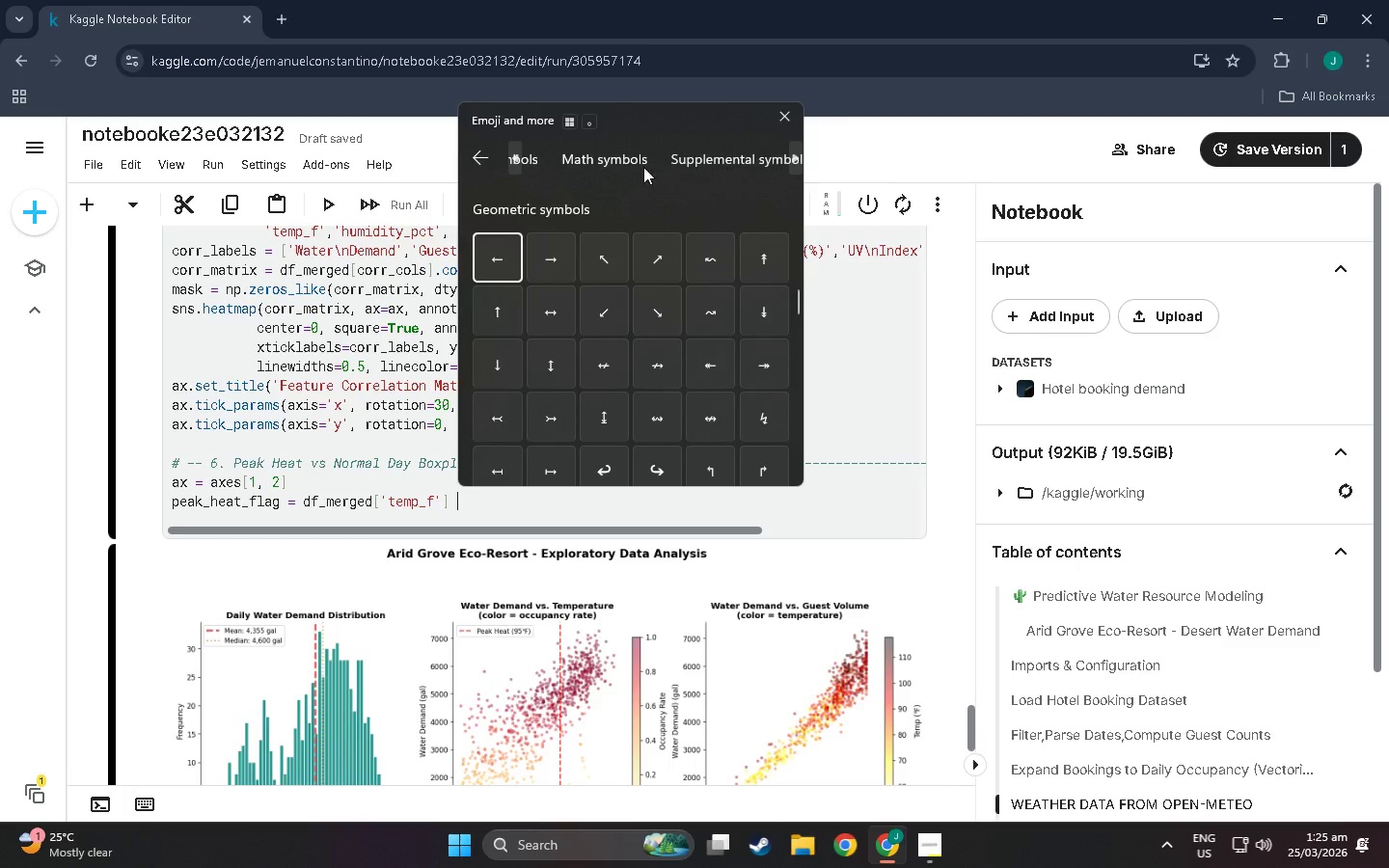 
left_click([620, 163])
 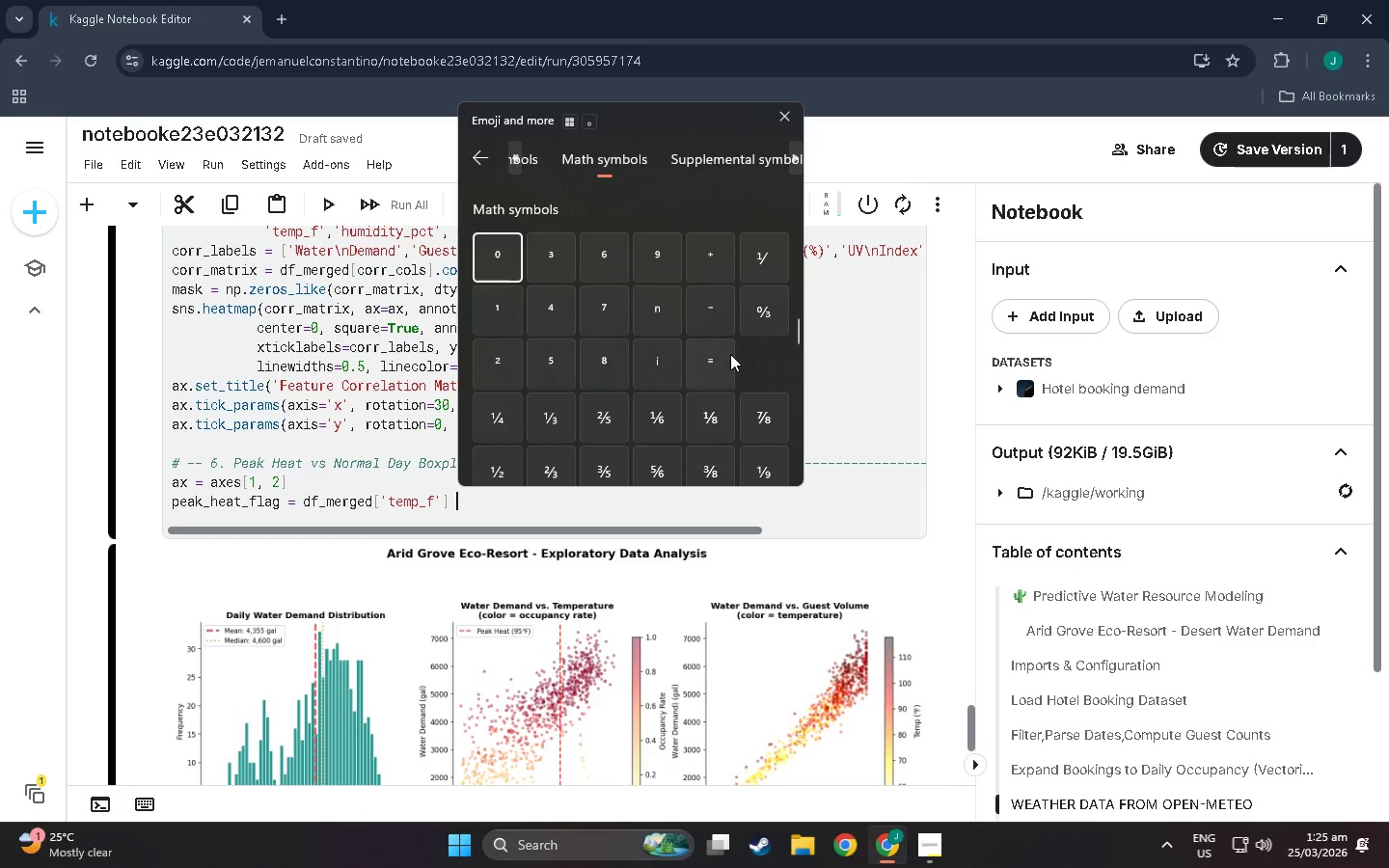 
scroll: coordinate [678, 337], scroll_direction: down, amount: 72.0
 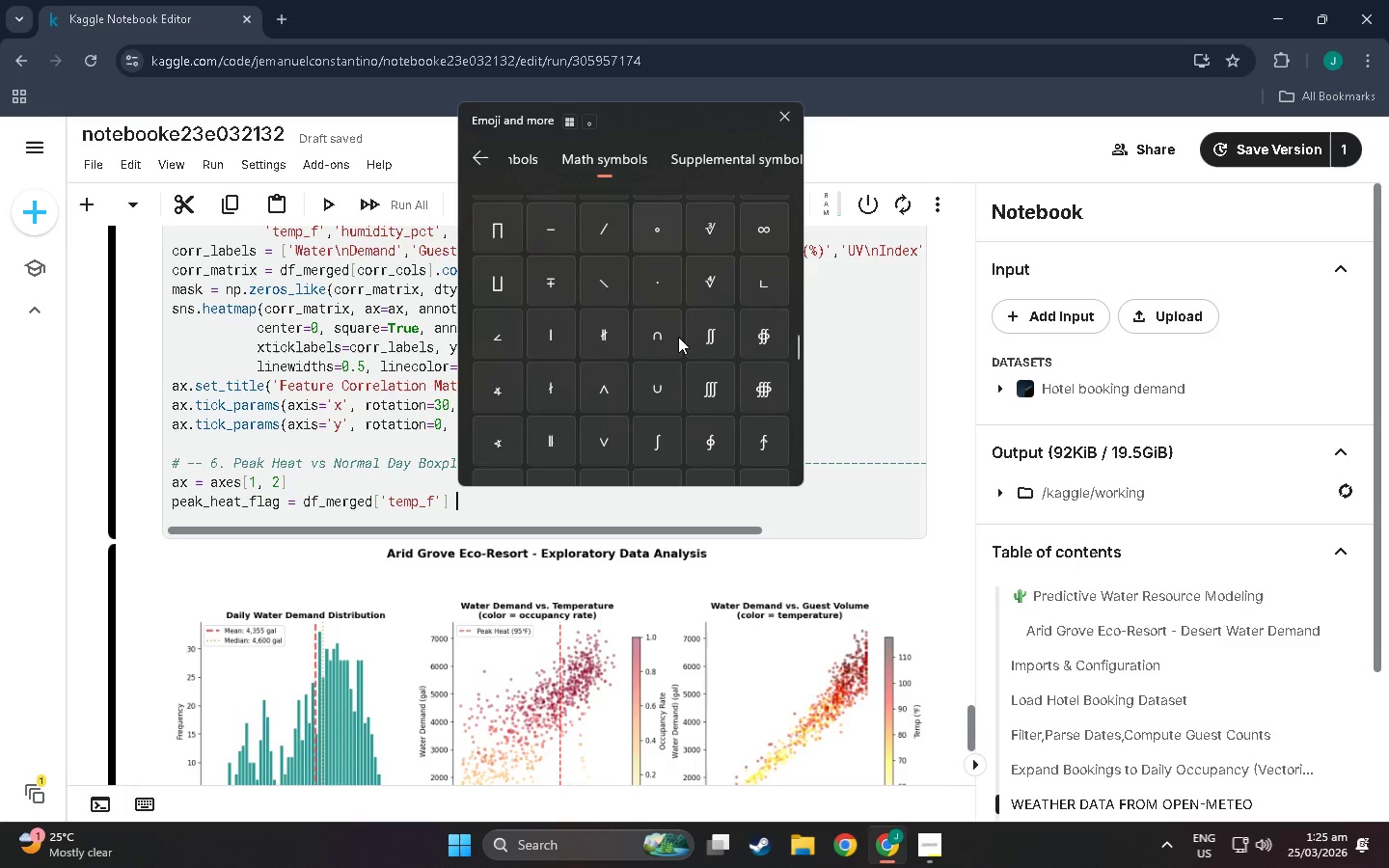 
scroll: coordinate [527, 413], scroll_direction: down, amount: 43.0
 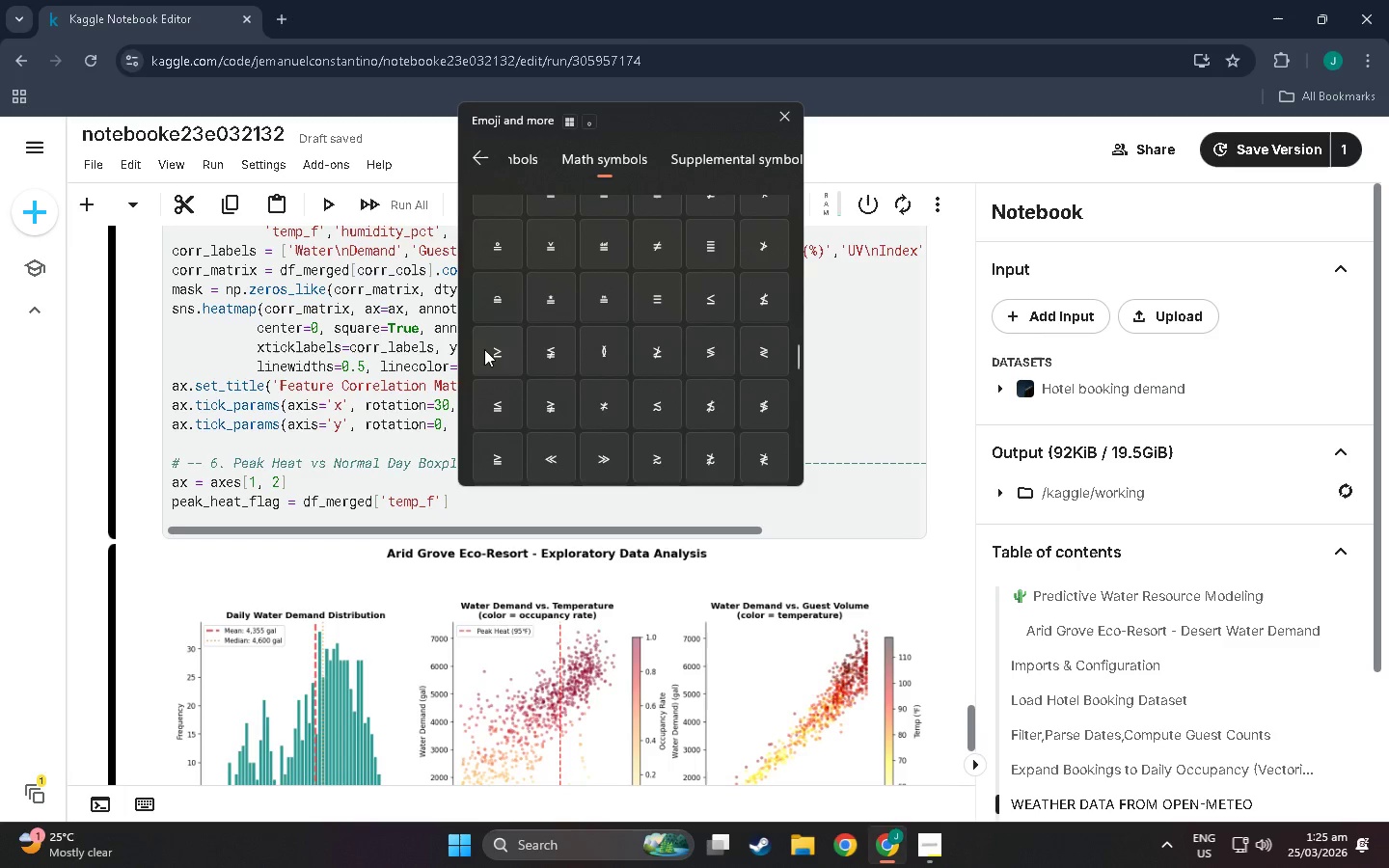 
wait(6.59)
 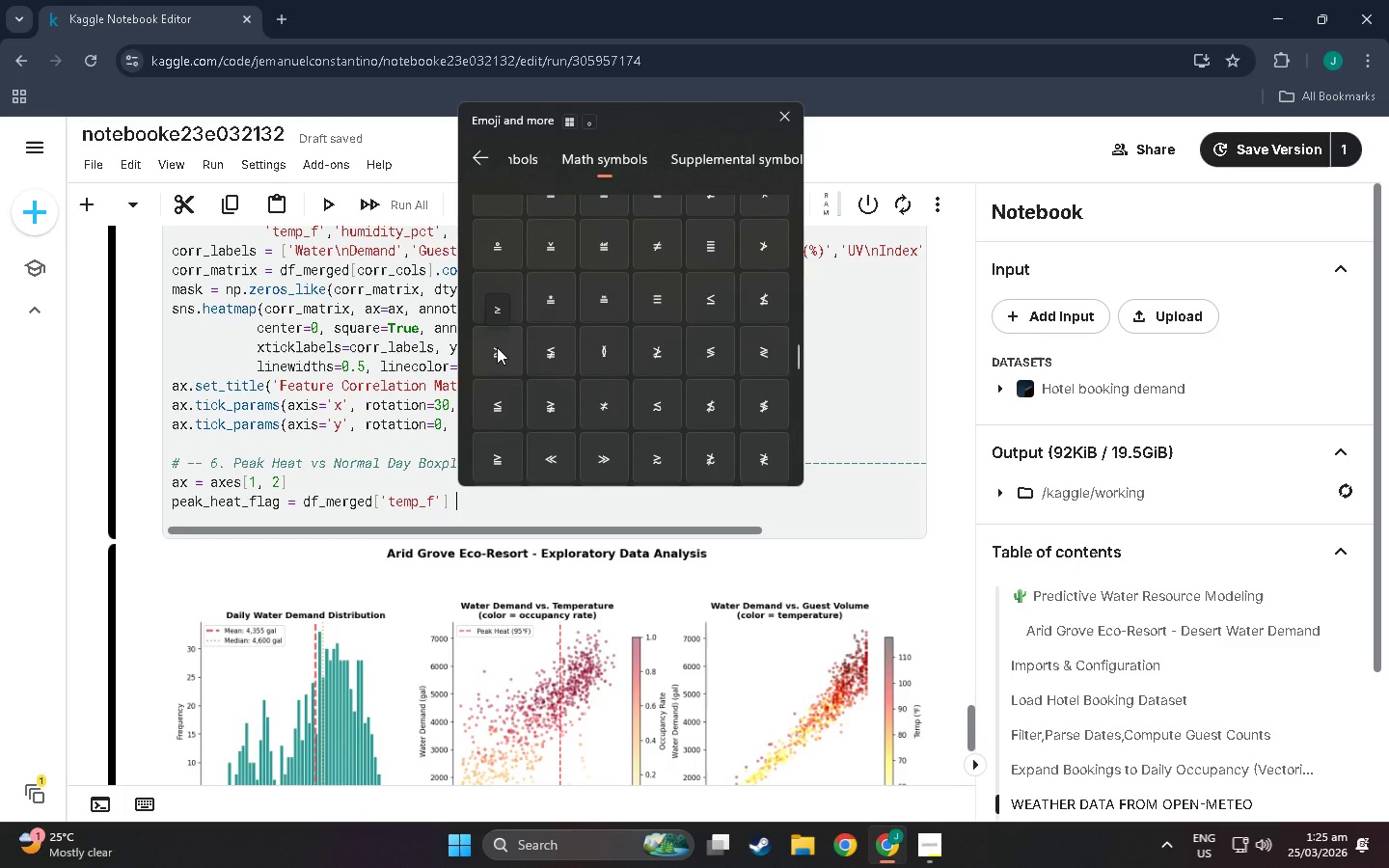 
left_click([484, 347])
 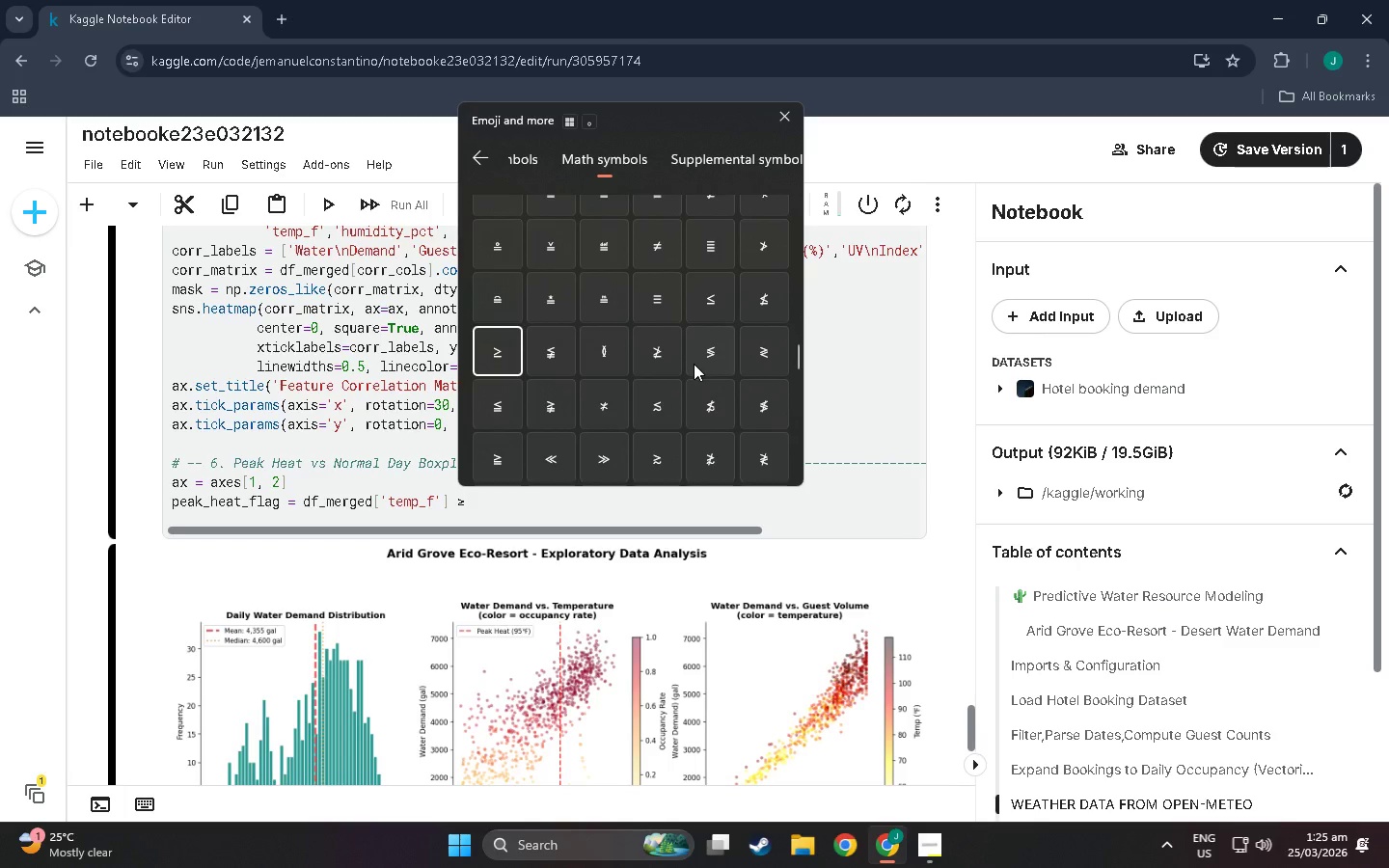 
scroll: coordinate [694, 364], scroll_direction: down, amount: 8.0
 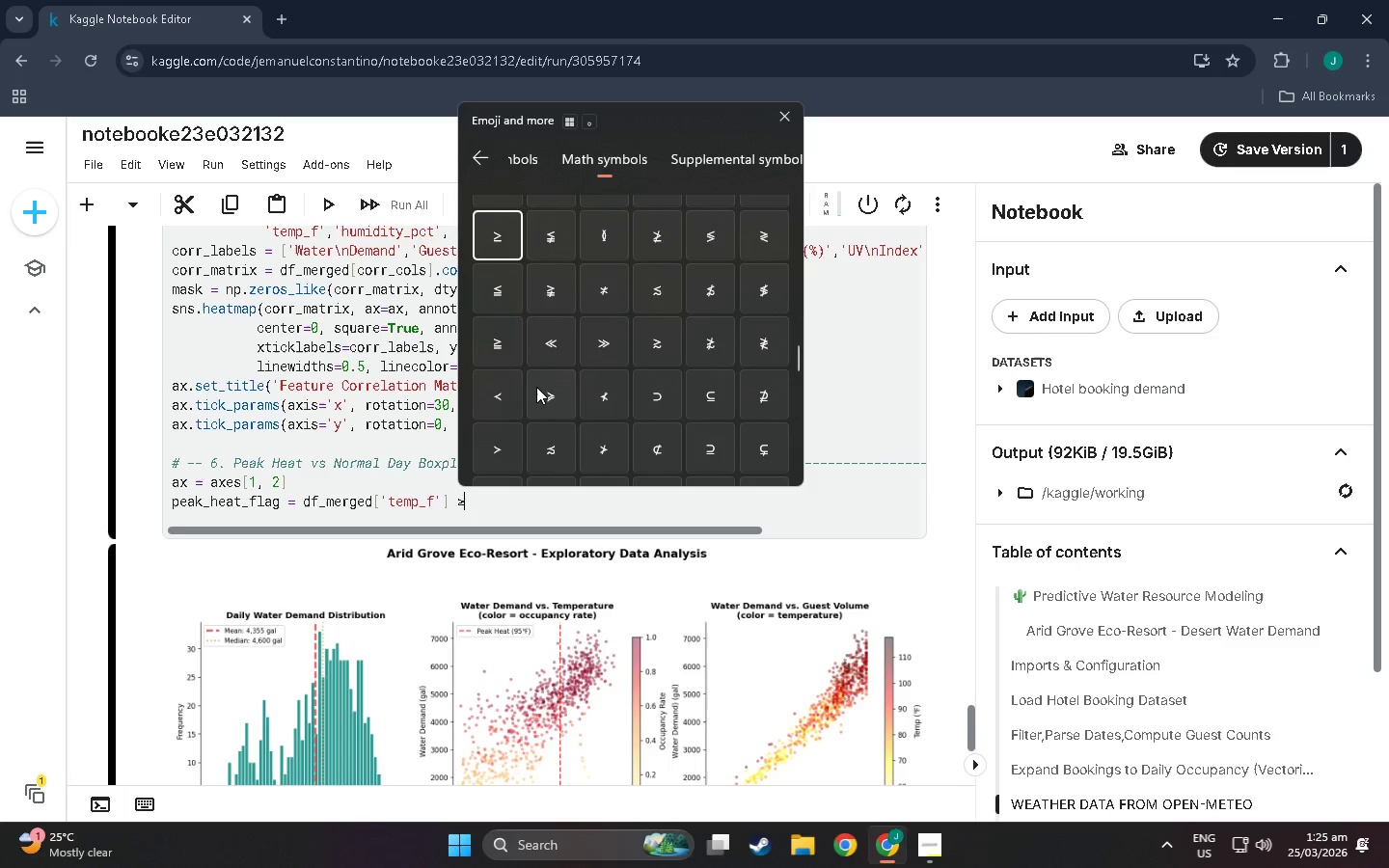 
left_click([536, 387])
 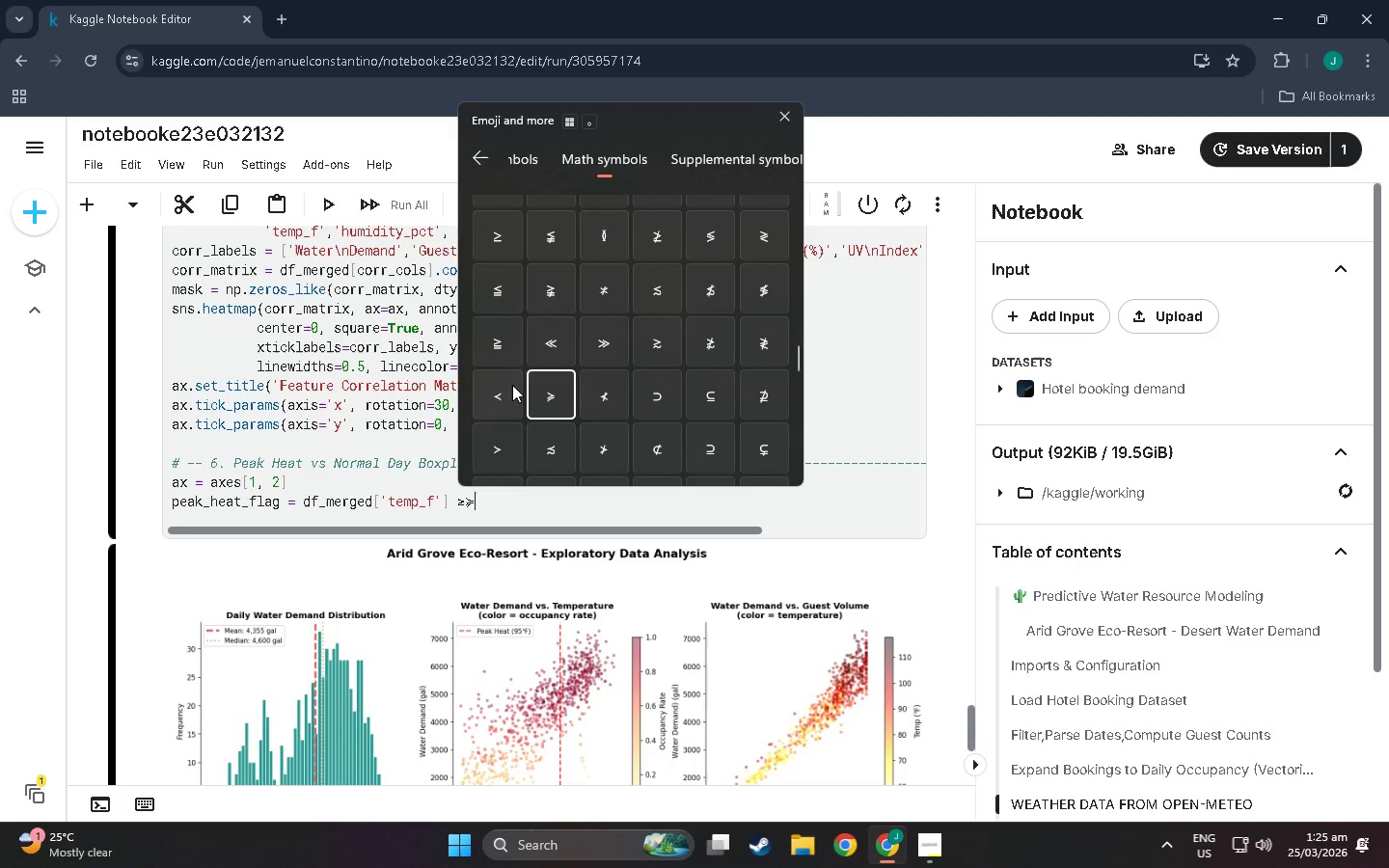 
scroll: coordinate [627, 420], scroll_direction: down, amount: 83.0
 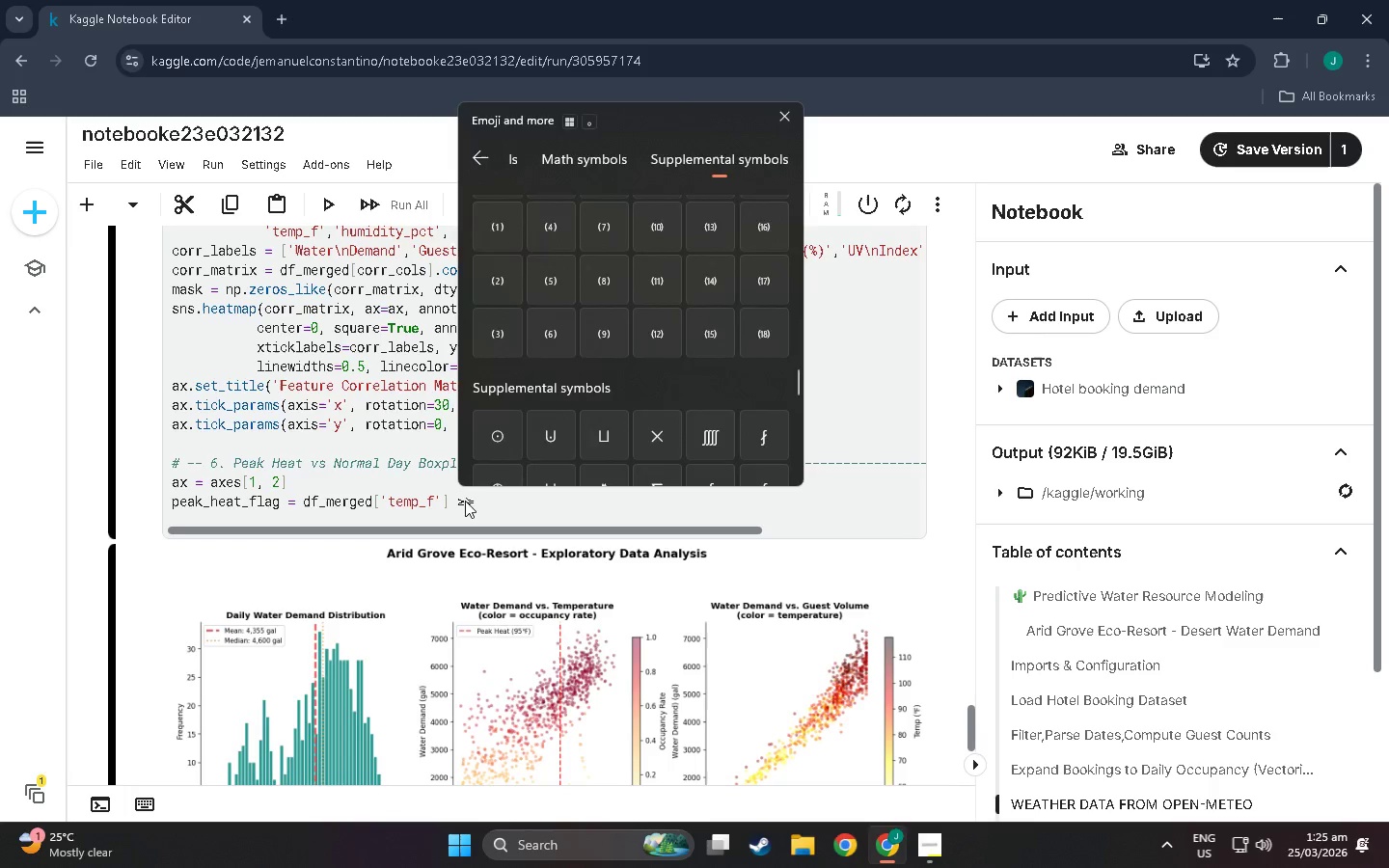 
double_click([465, 501])
 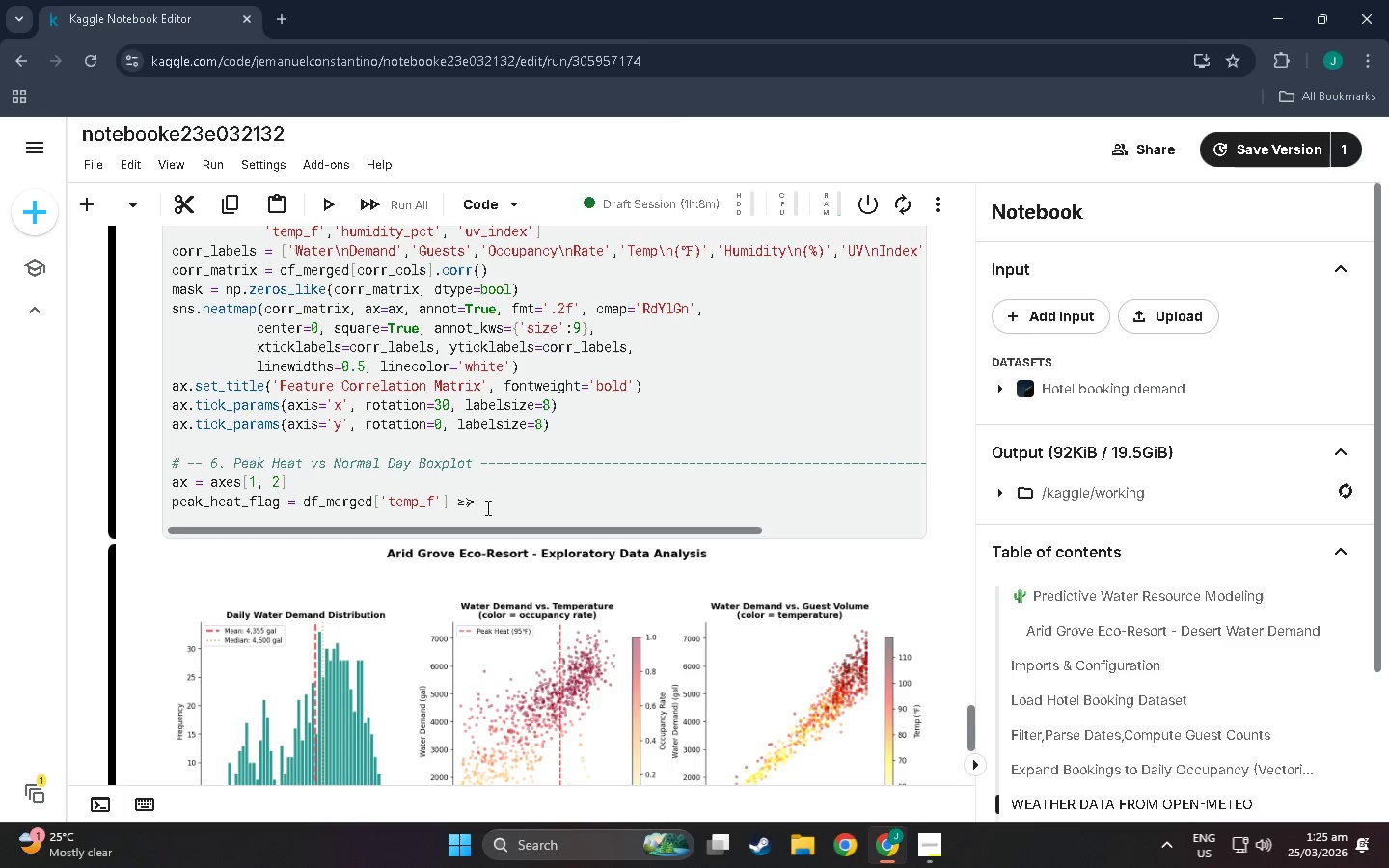 
key(Backspace)
 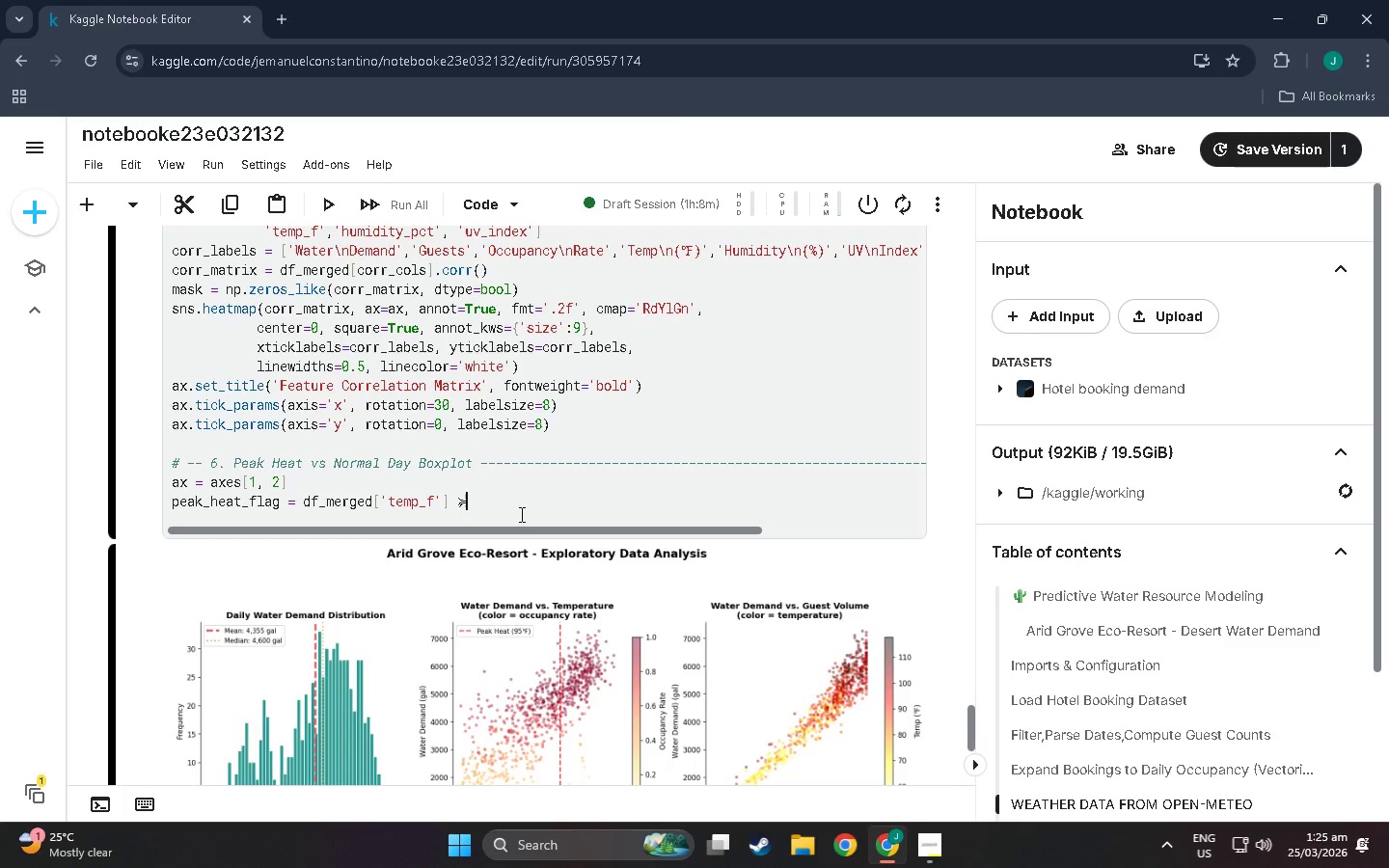 
left_click([520, 514])
 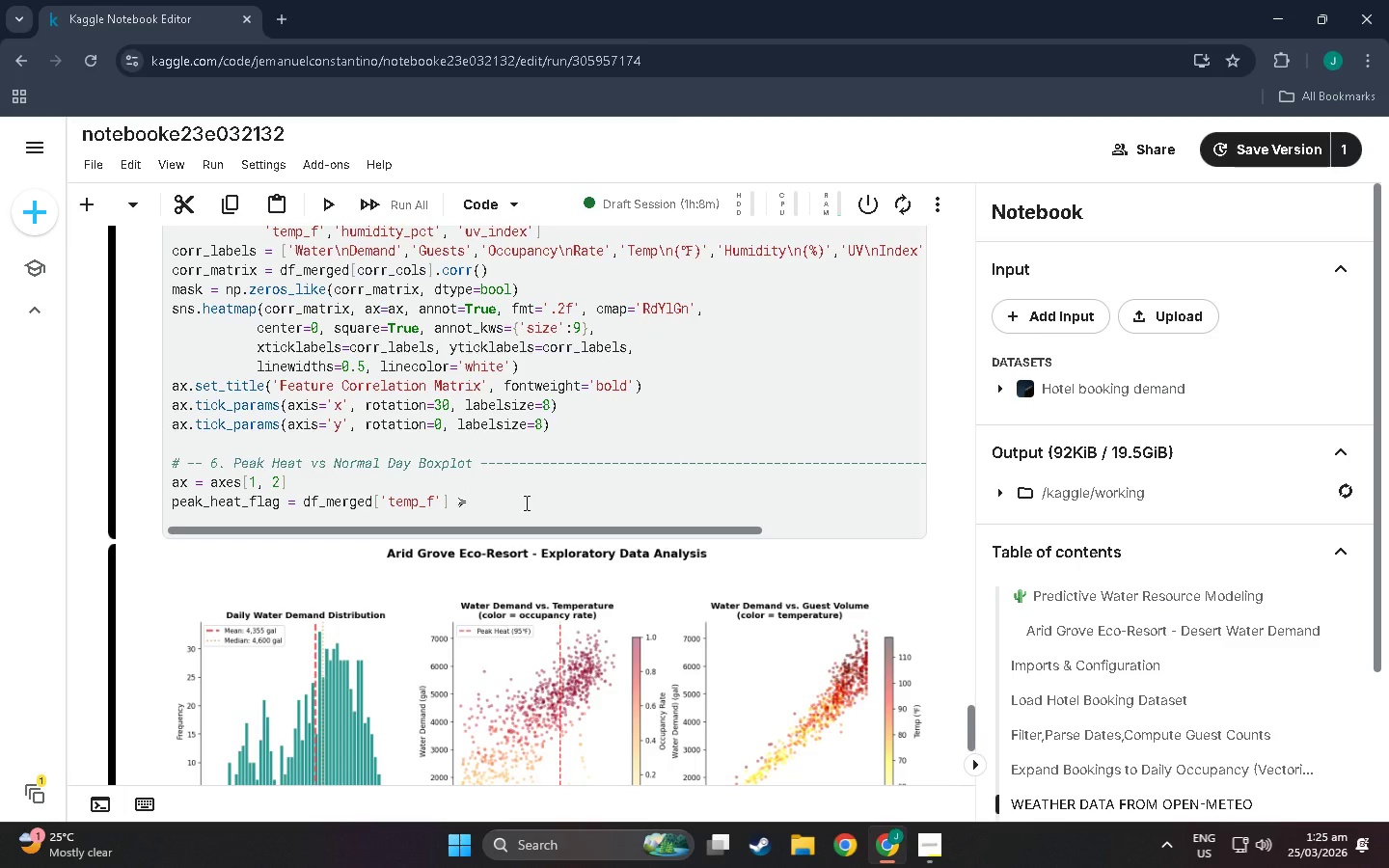 
type( PEAK_HEAT_THRESH)
 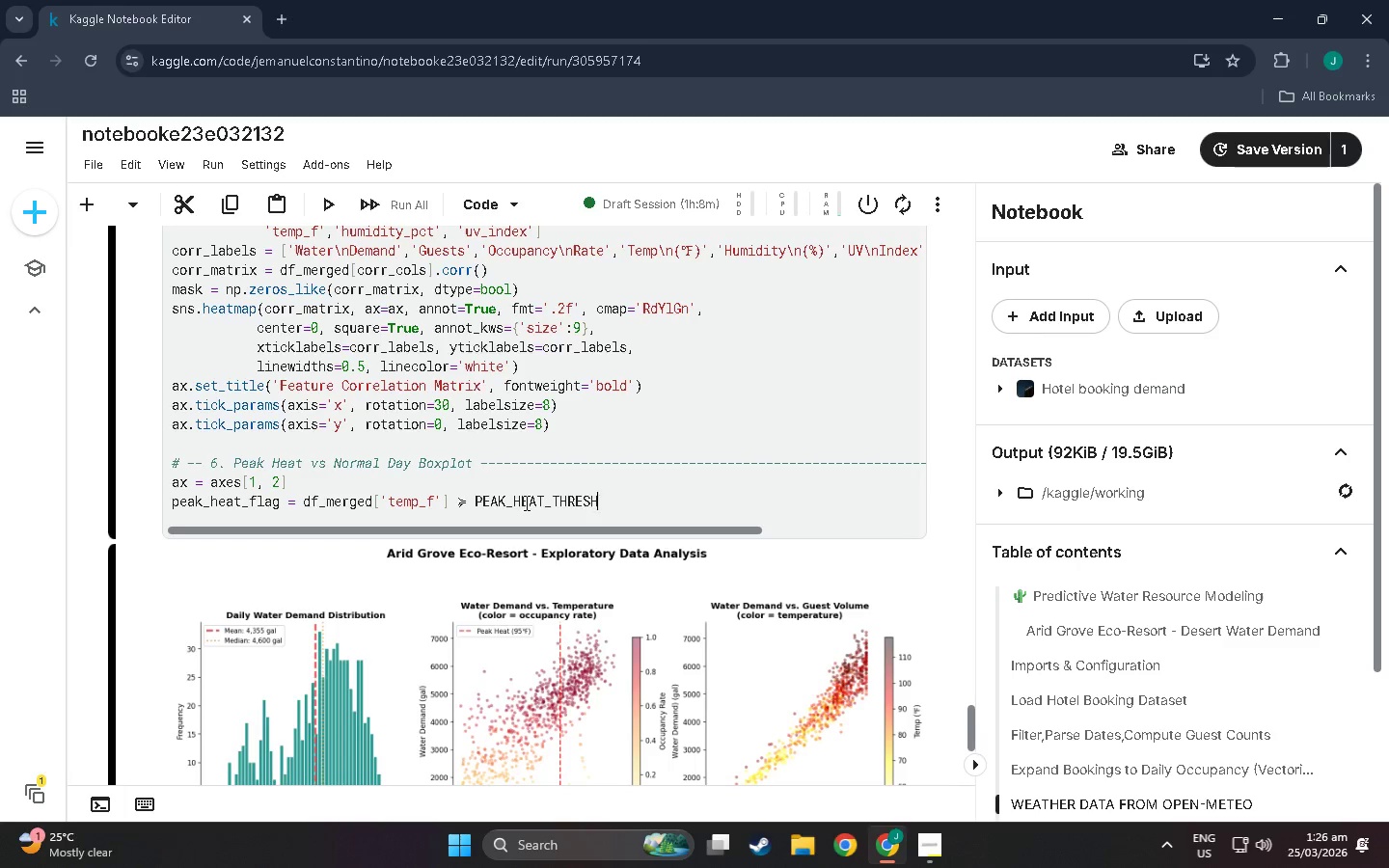 
key(Enter)
 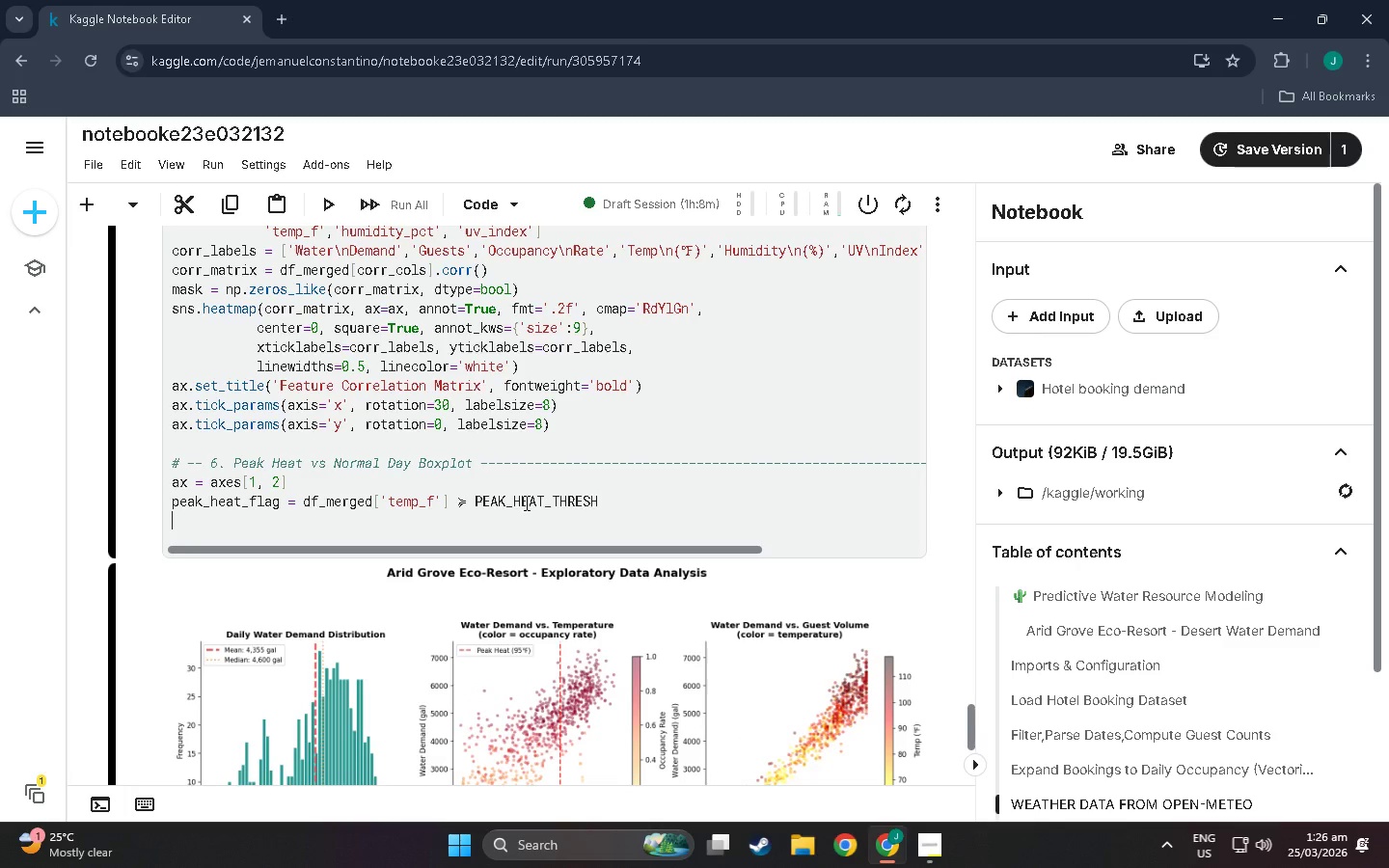 
wait(5.84)
 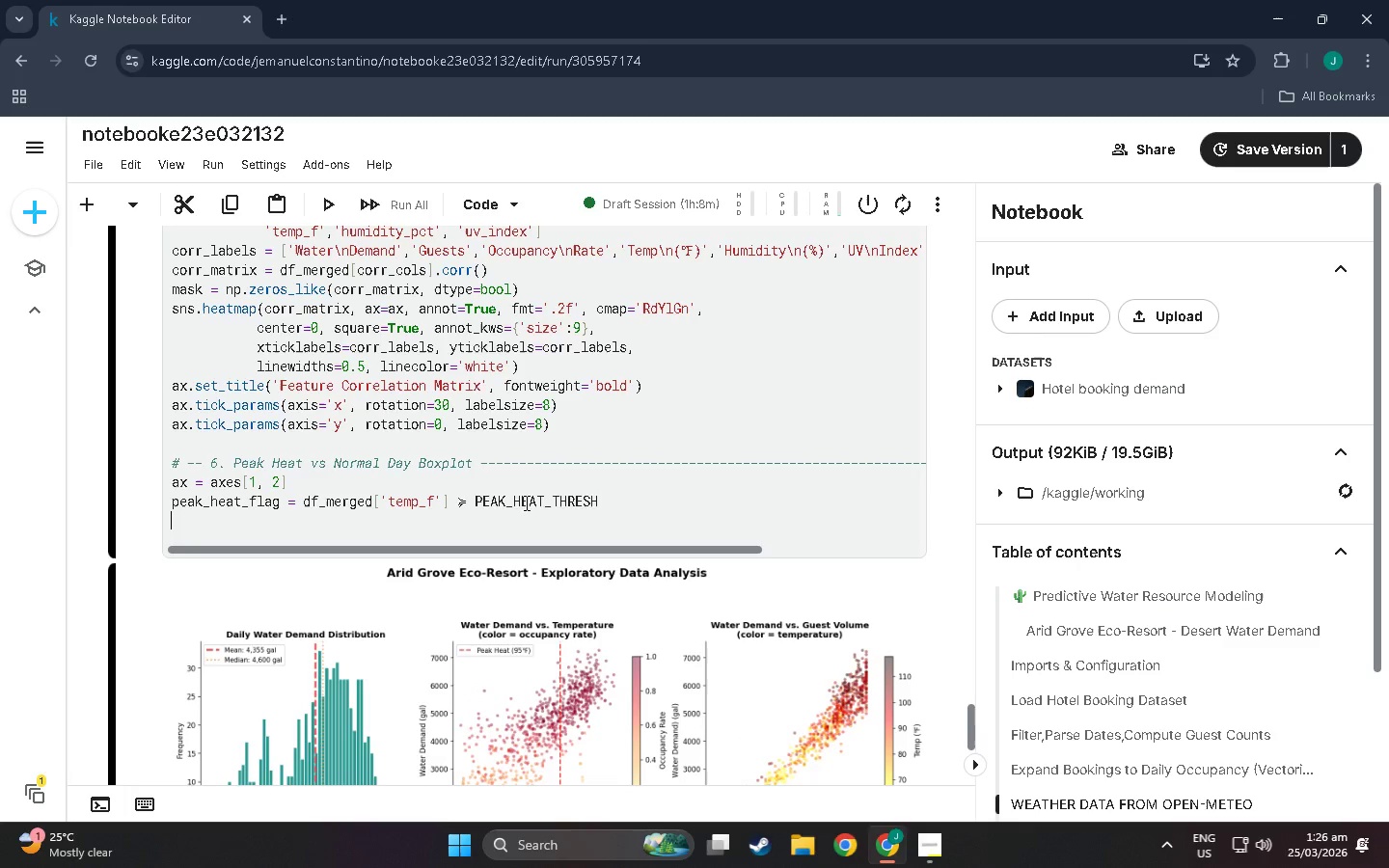 
type(groups = [)
 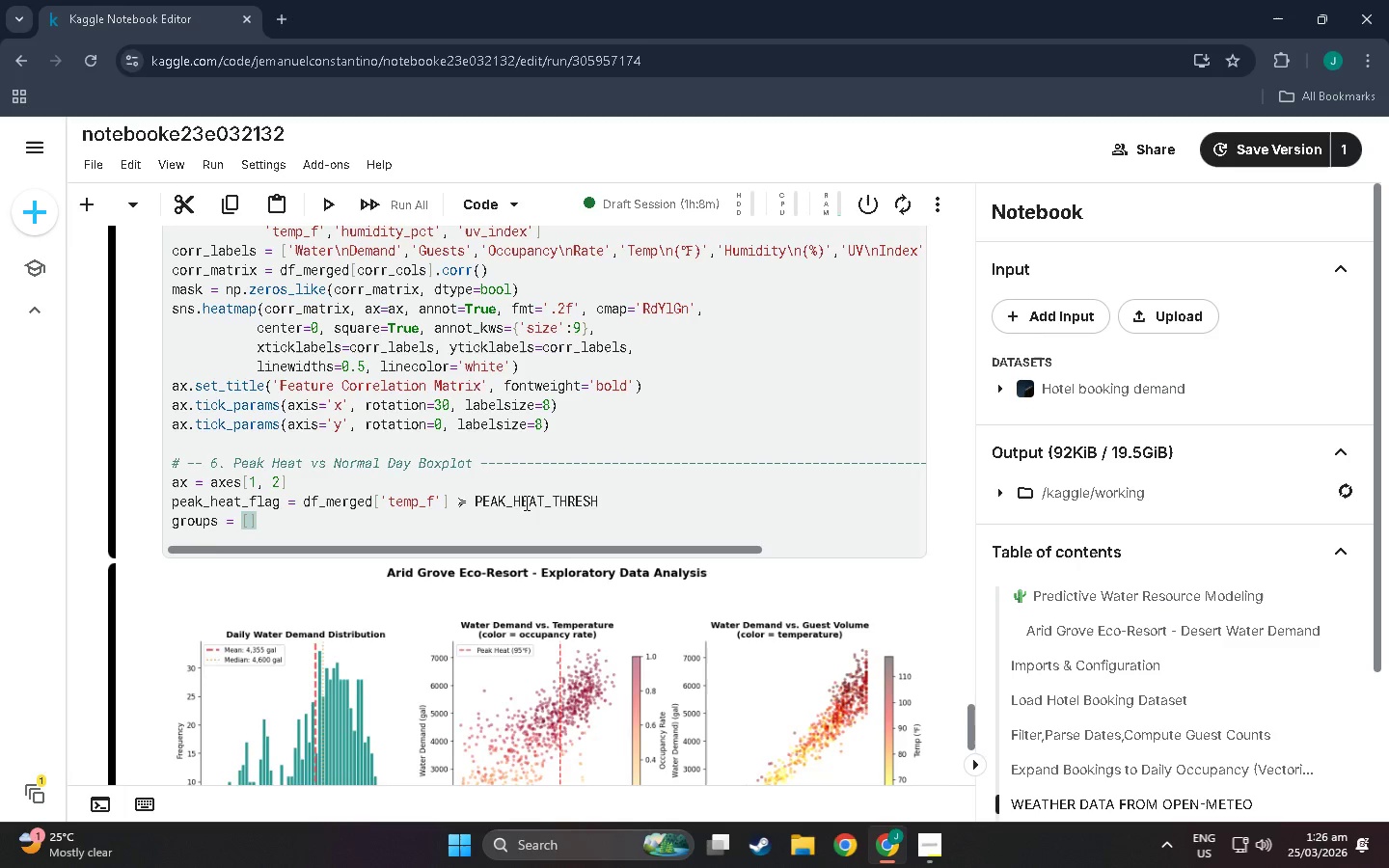 
key(Enter)
 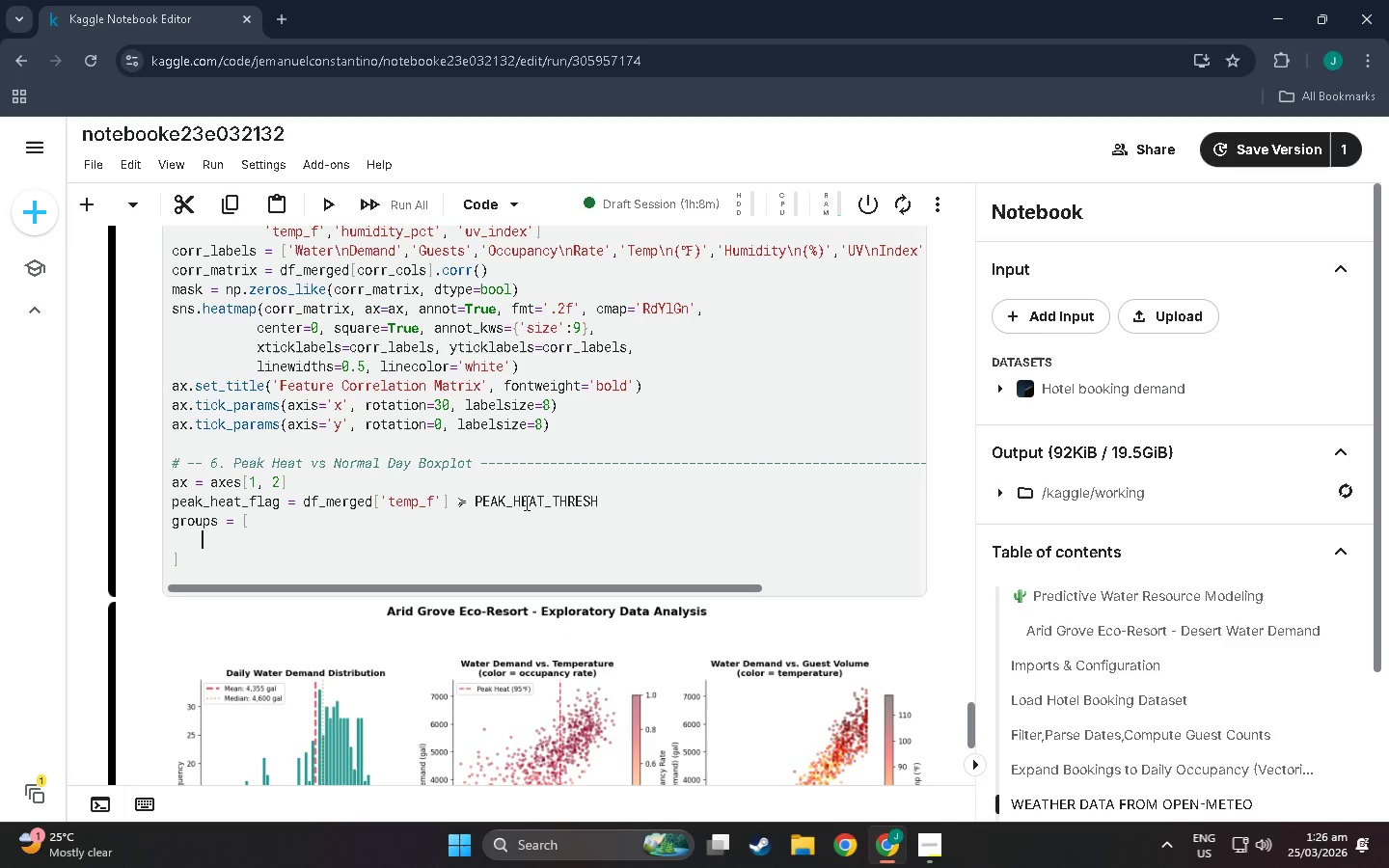 
type(df=)
key(Backspace)
type(_merged[')
key(Backspace)
type(`)
key(Backspace)
type(~peak)
 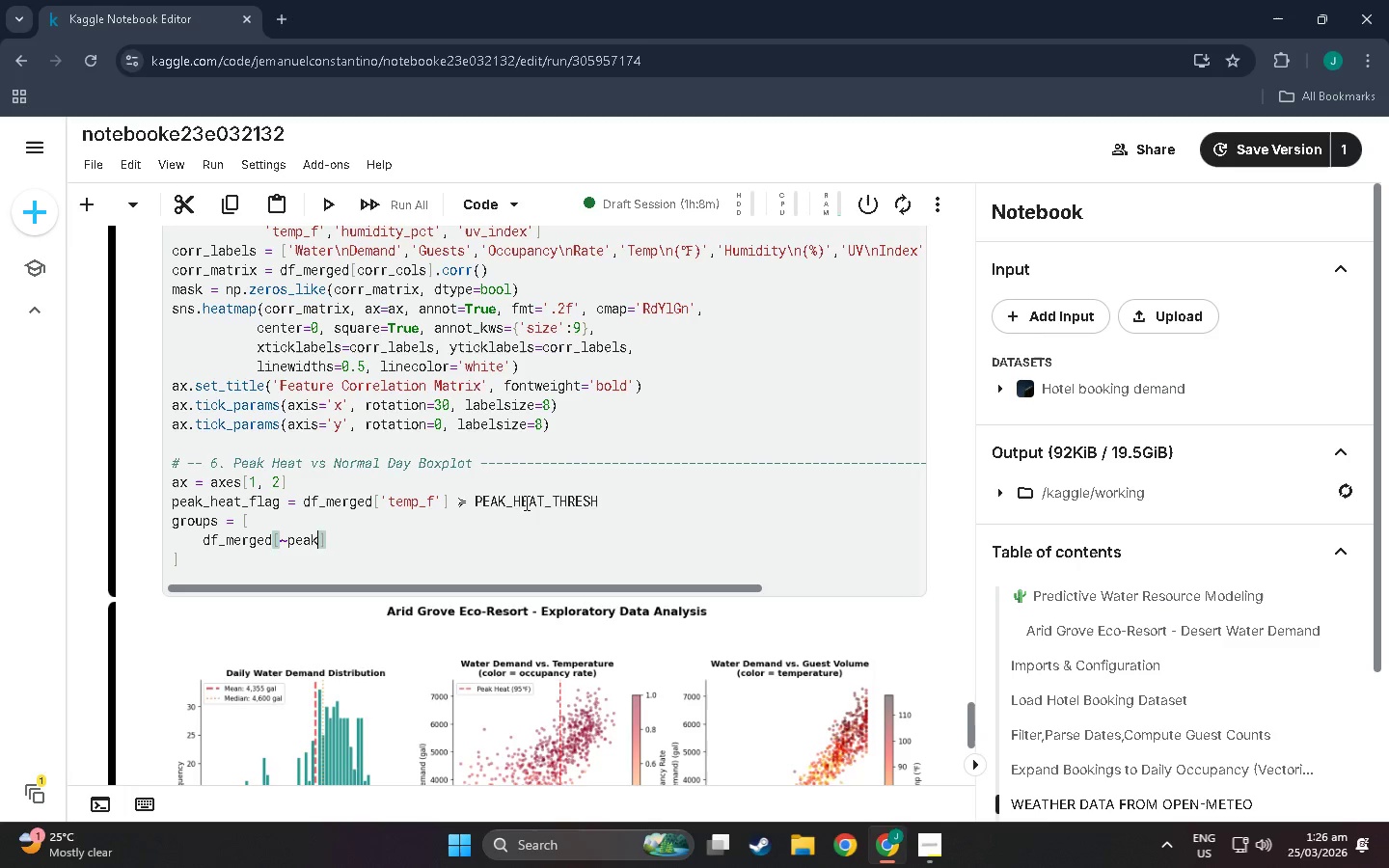 
type(_h)
key(Backspace)
key(Backspace)
type(_heat_flag)
 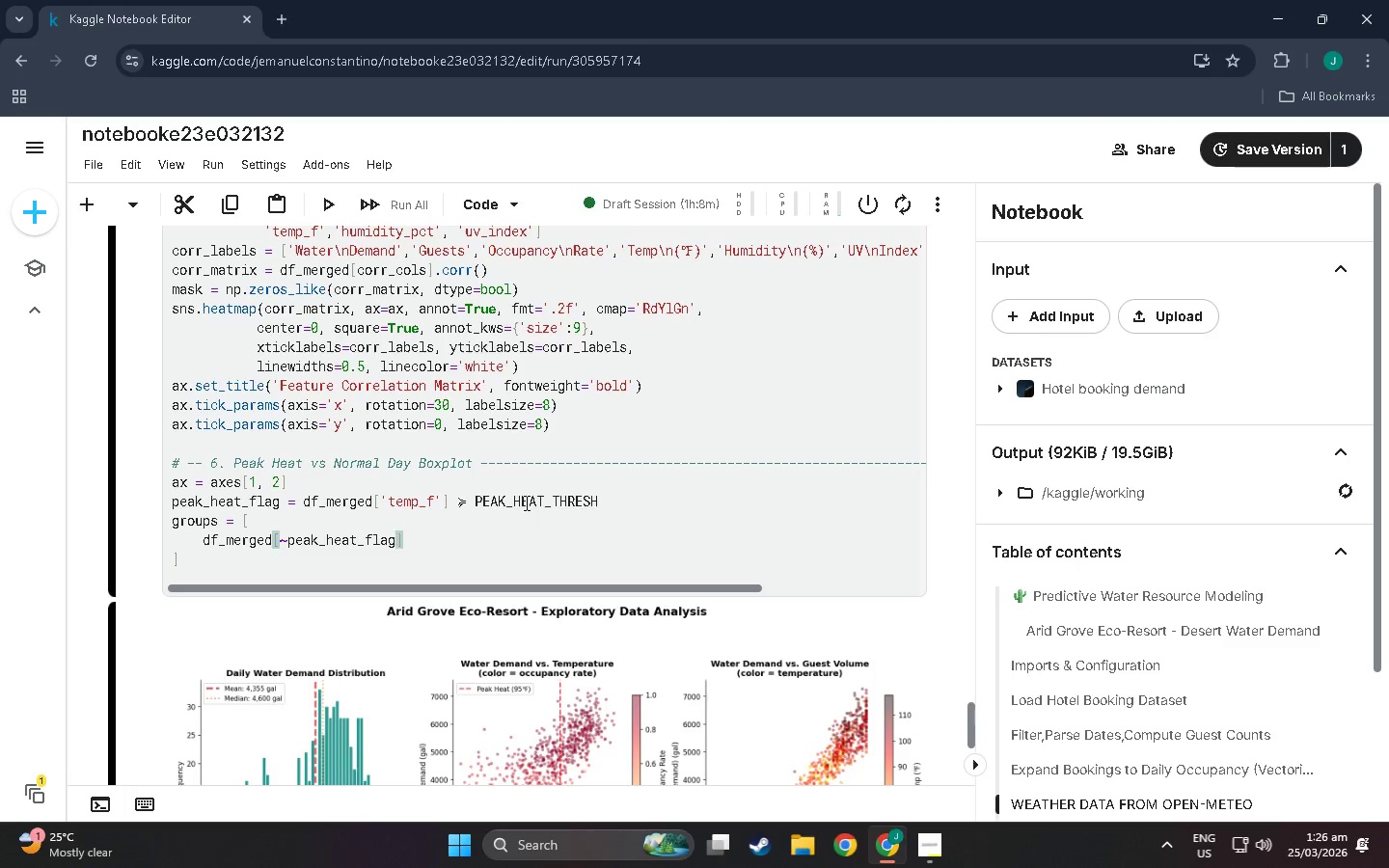 
key(ArrowRight)
 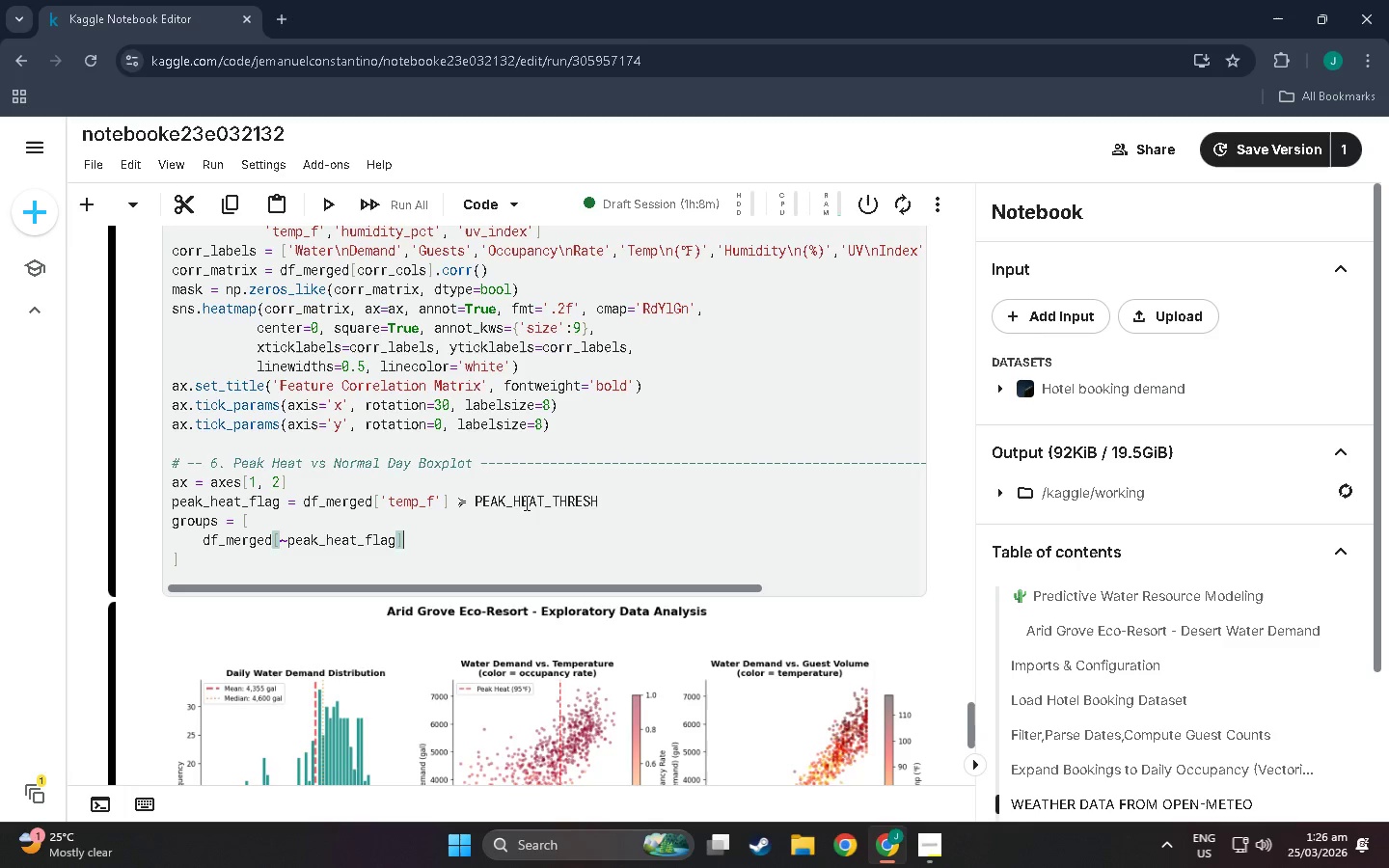 
type(['water_demand_gal)
 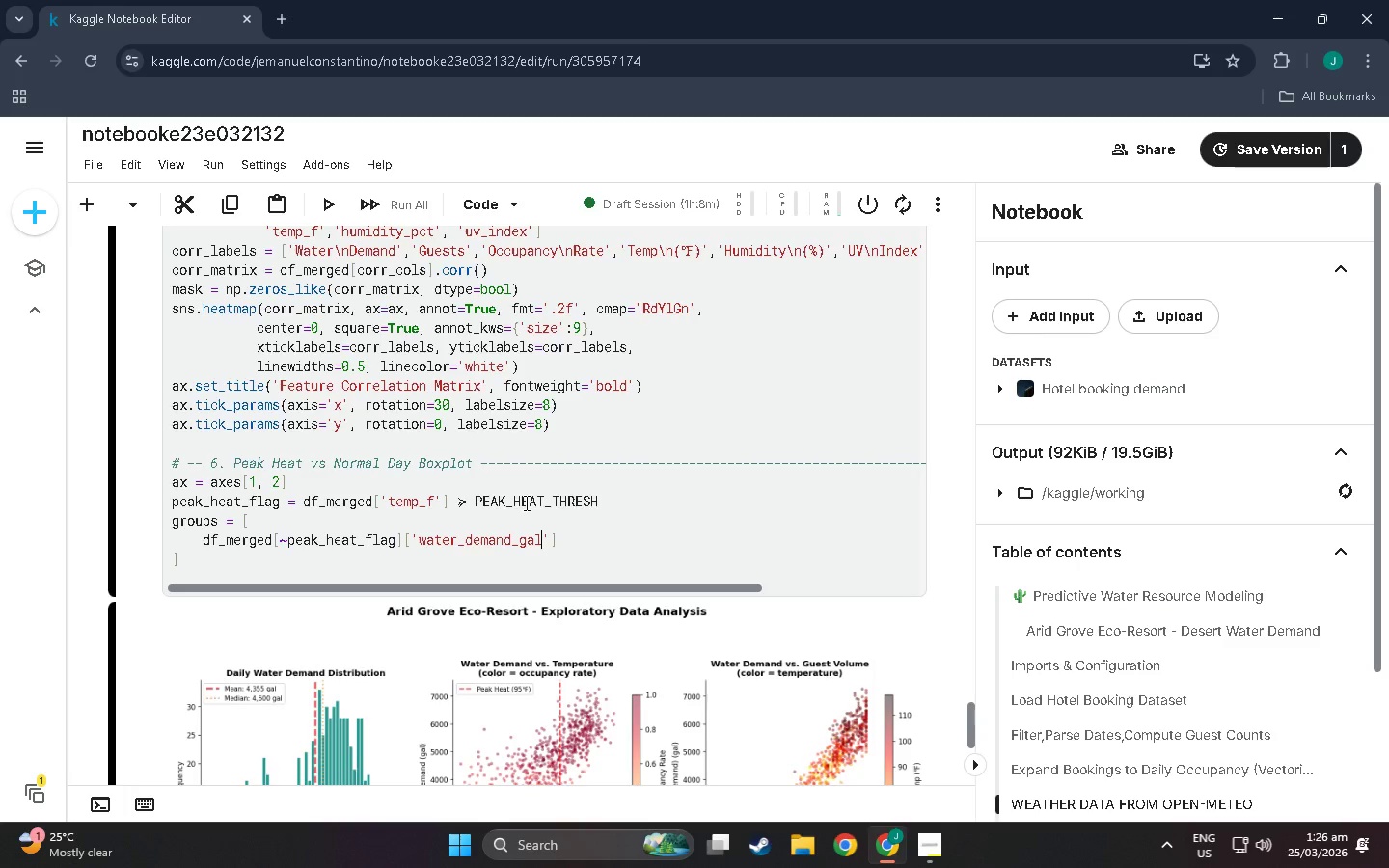 
key(ArrowRight)
 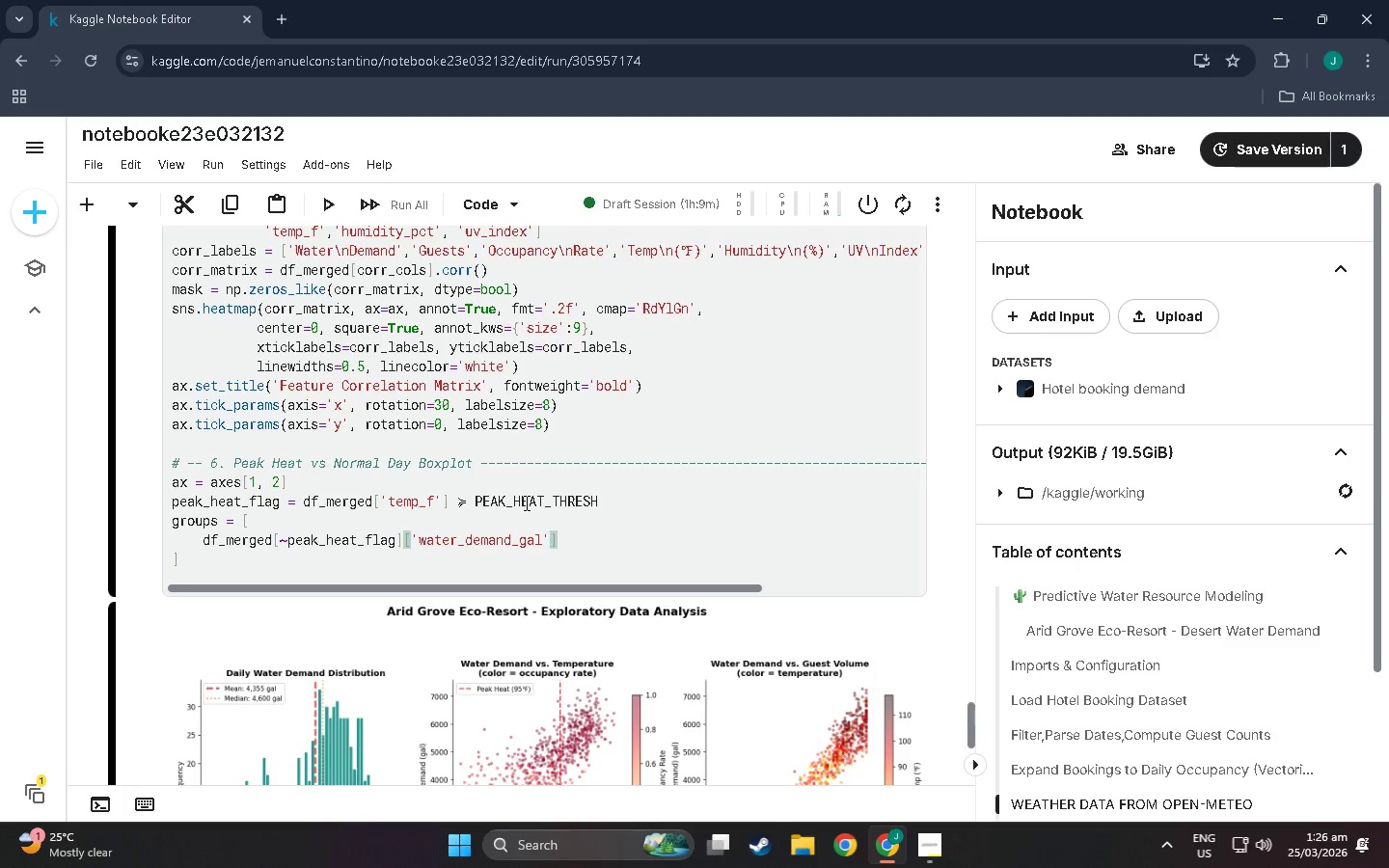 
key(Shift+ShiftLeft)
 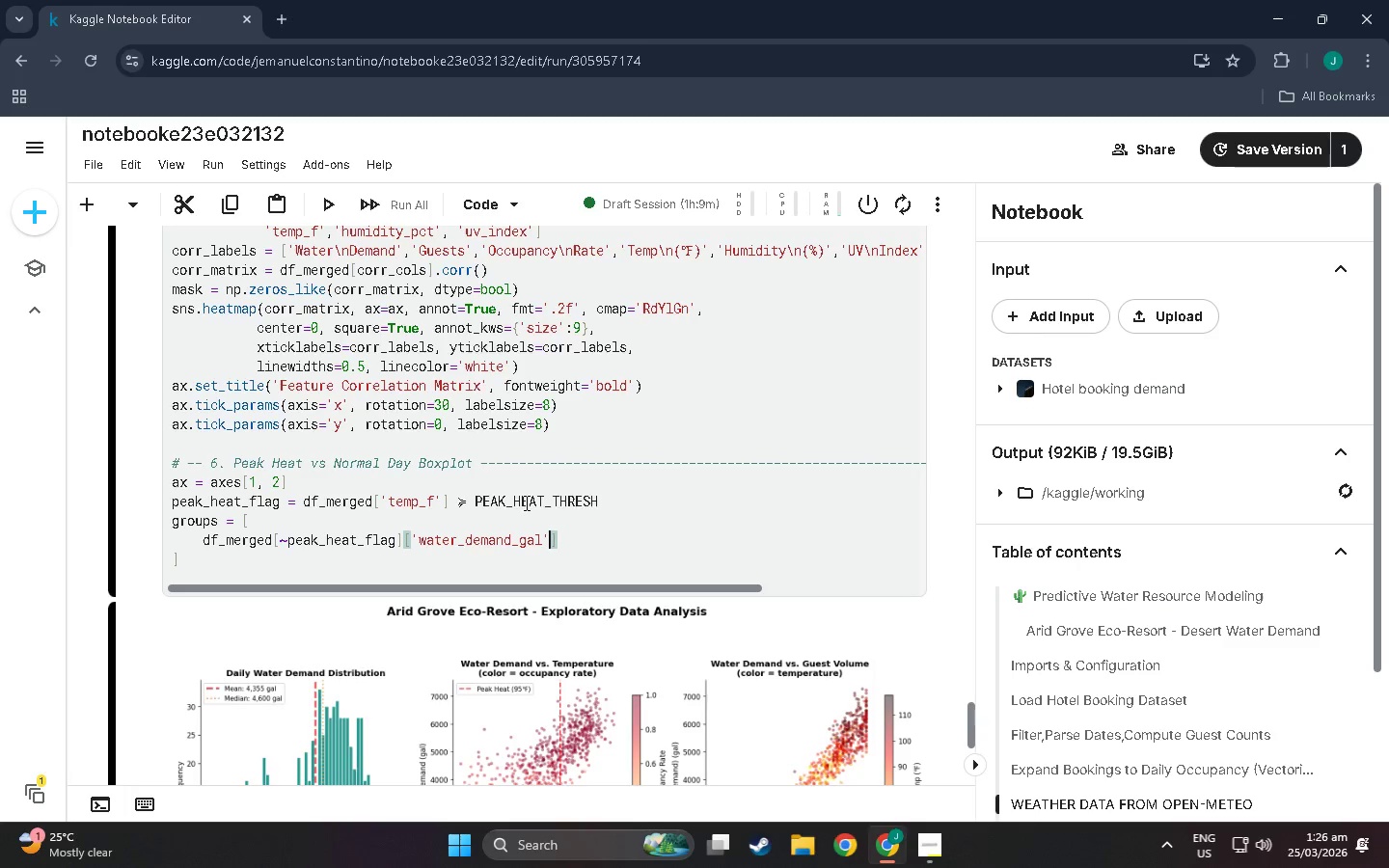 
key(ArrowRight)
 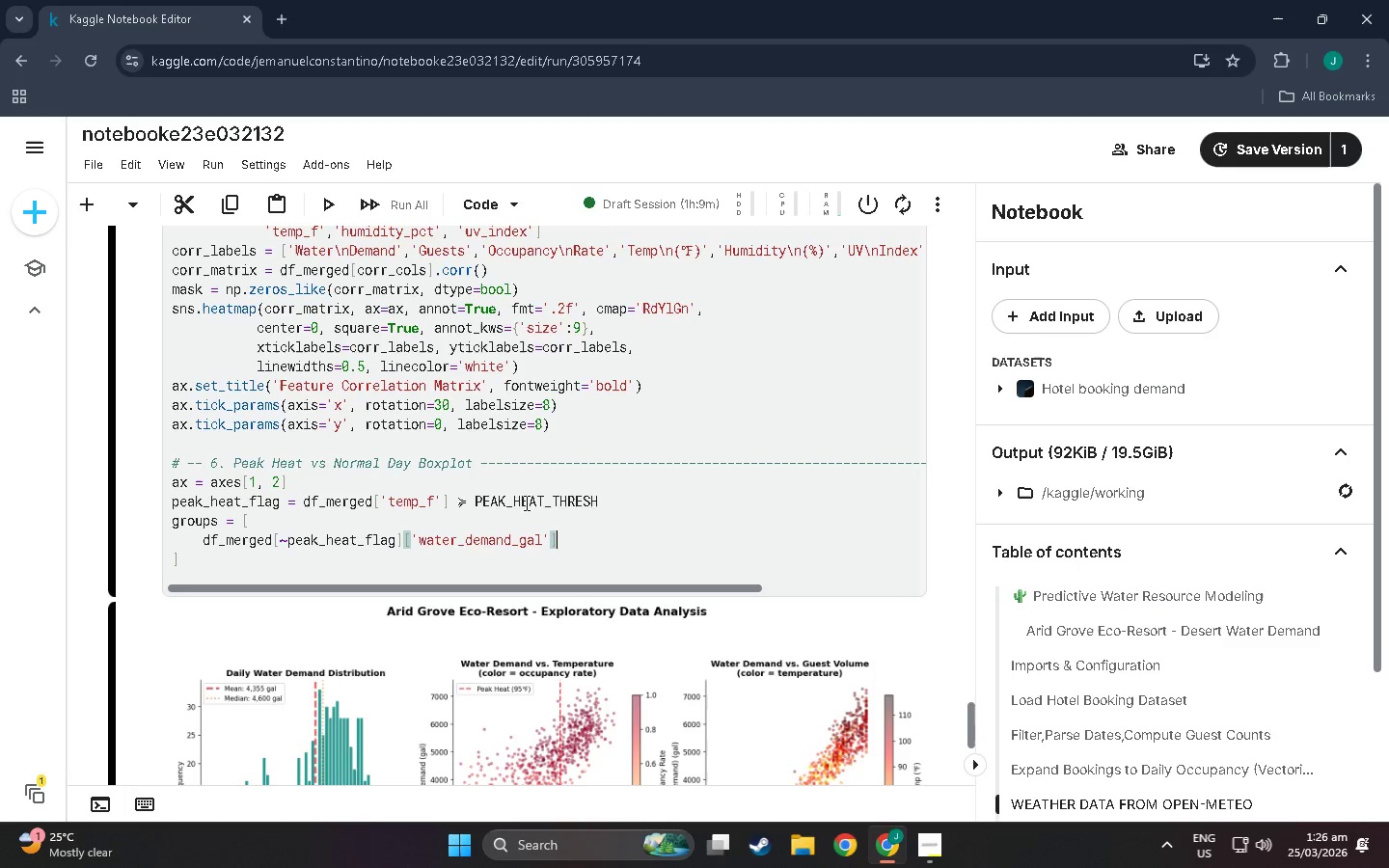 
type(.values,)
 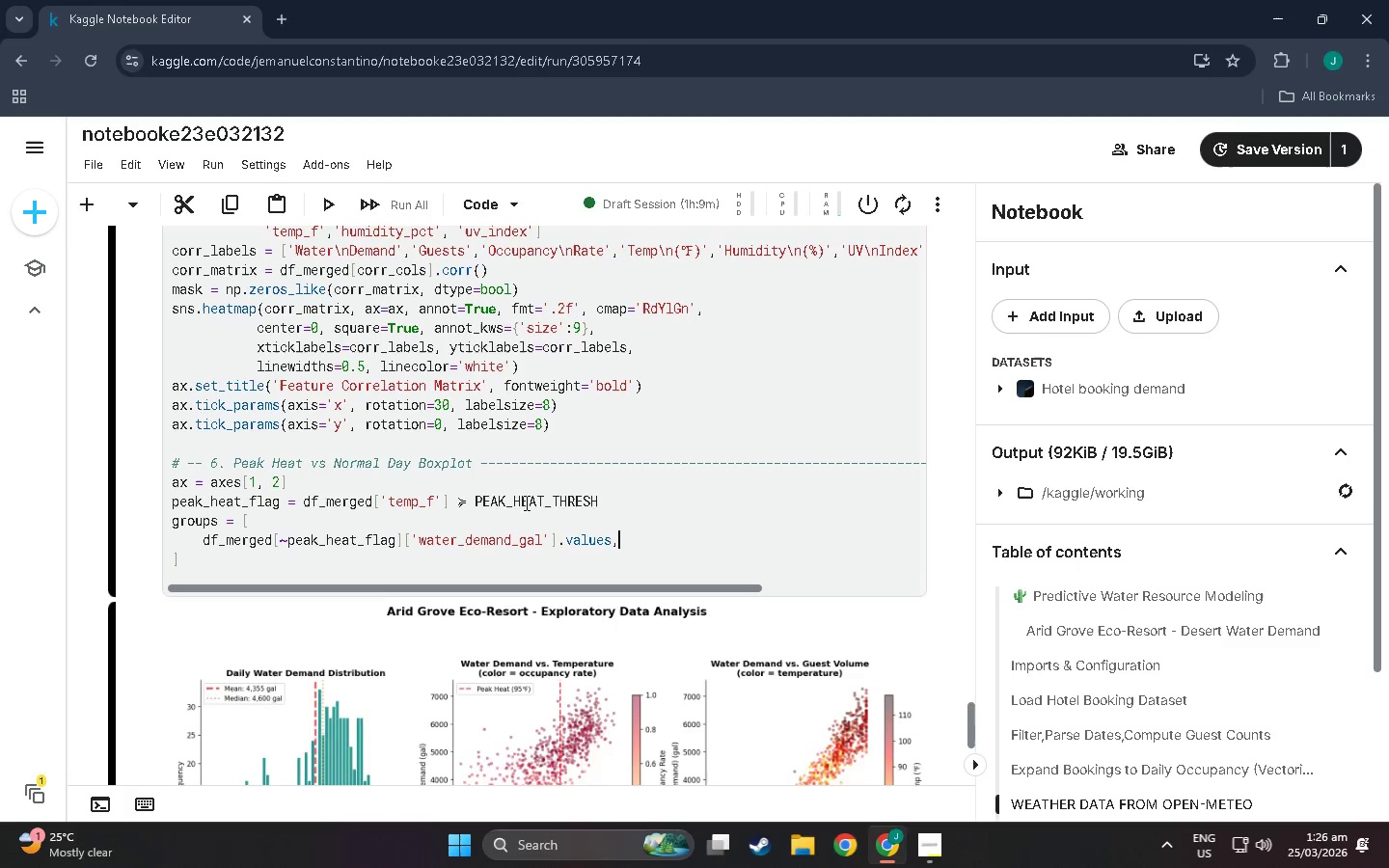 
key(Enter)
 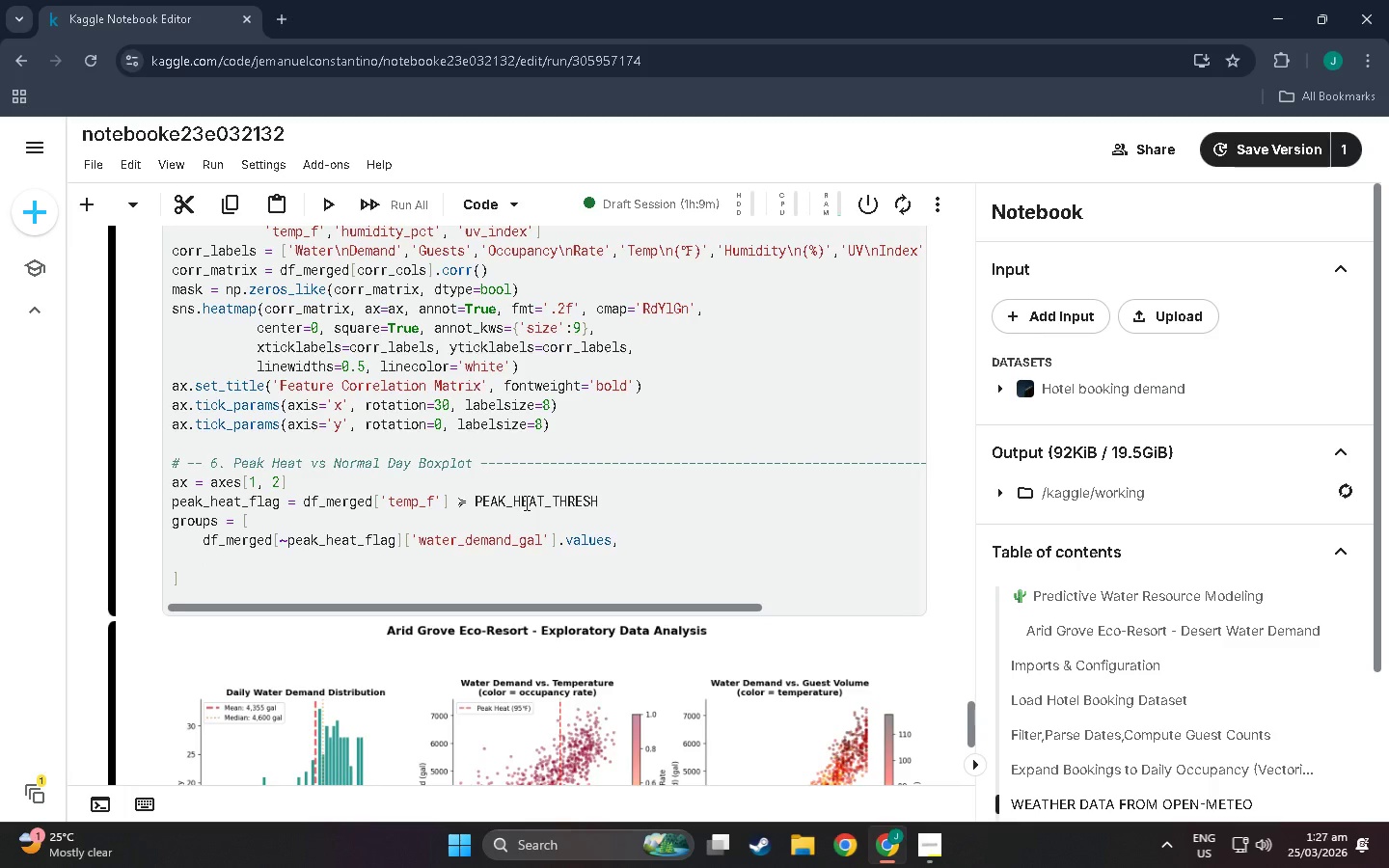 
type(df_merged[peak_g)
key(Backspace)
type(heat_flag)
 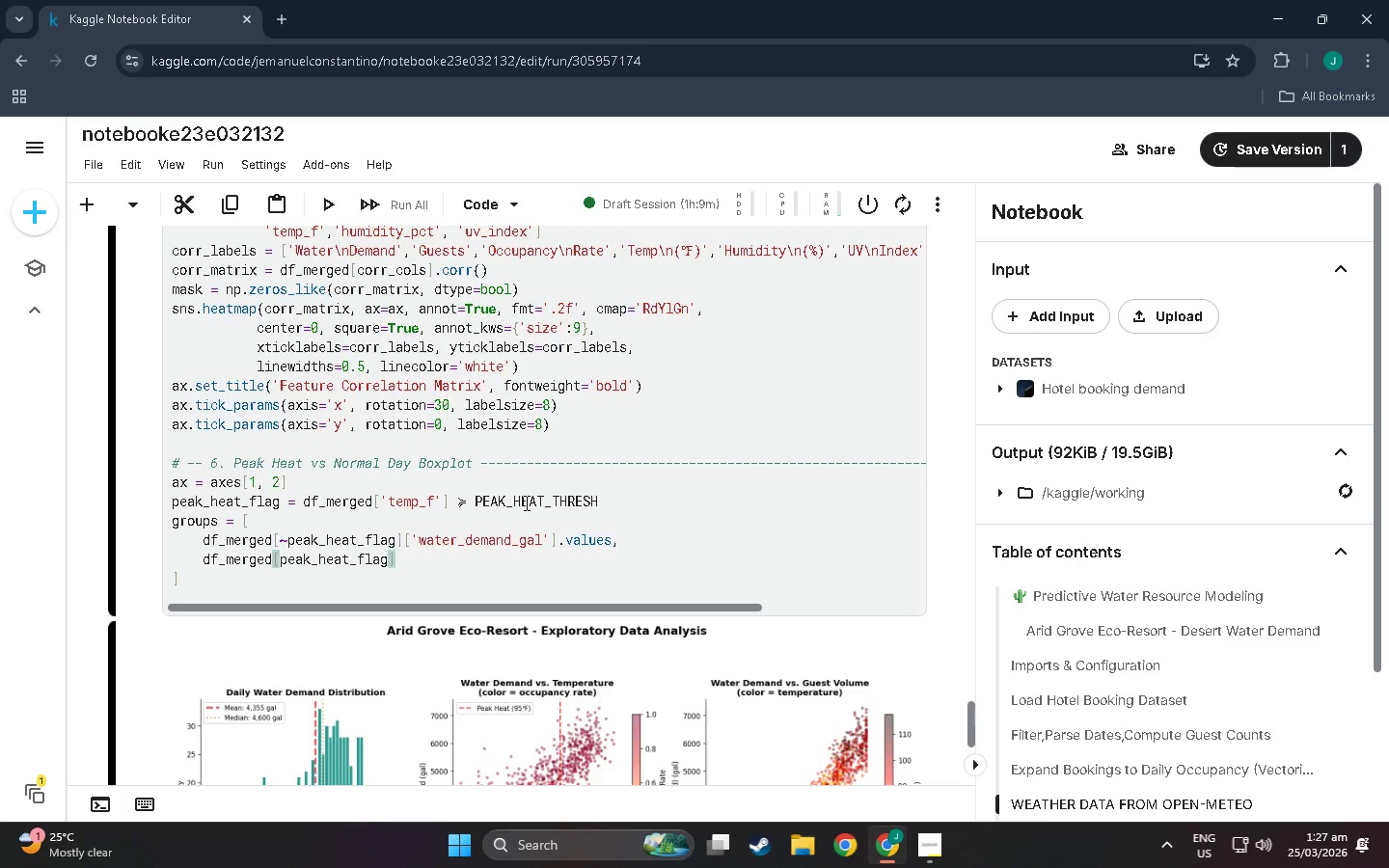 
key(ArrowRight)
 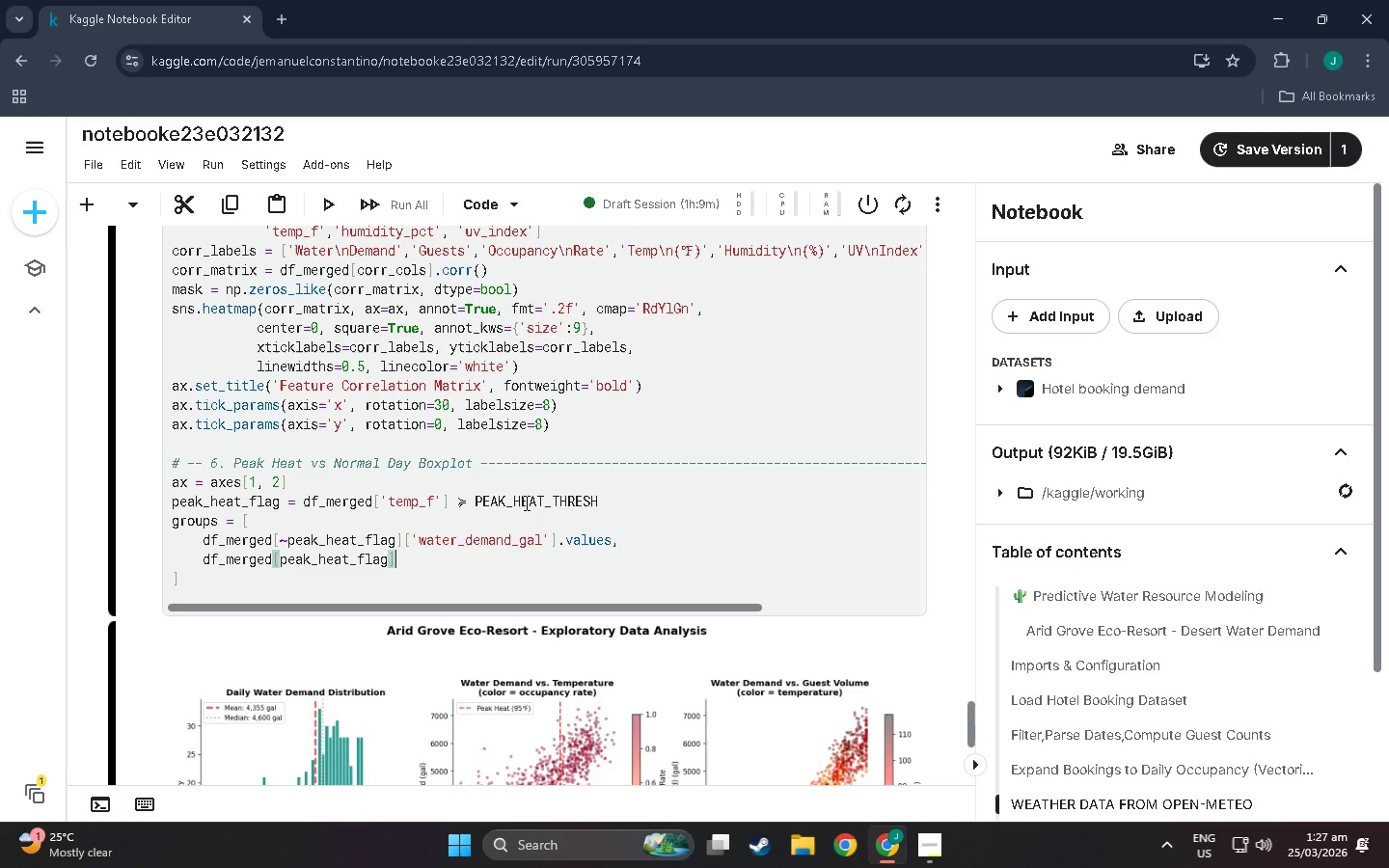 
type(['water_demand_gal)
 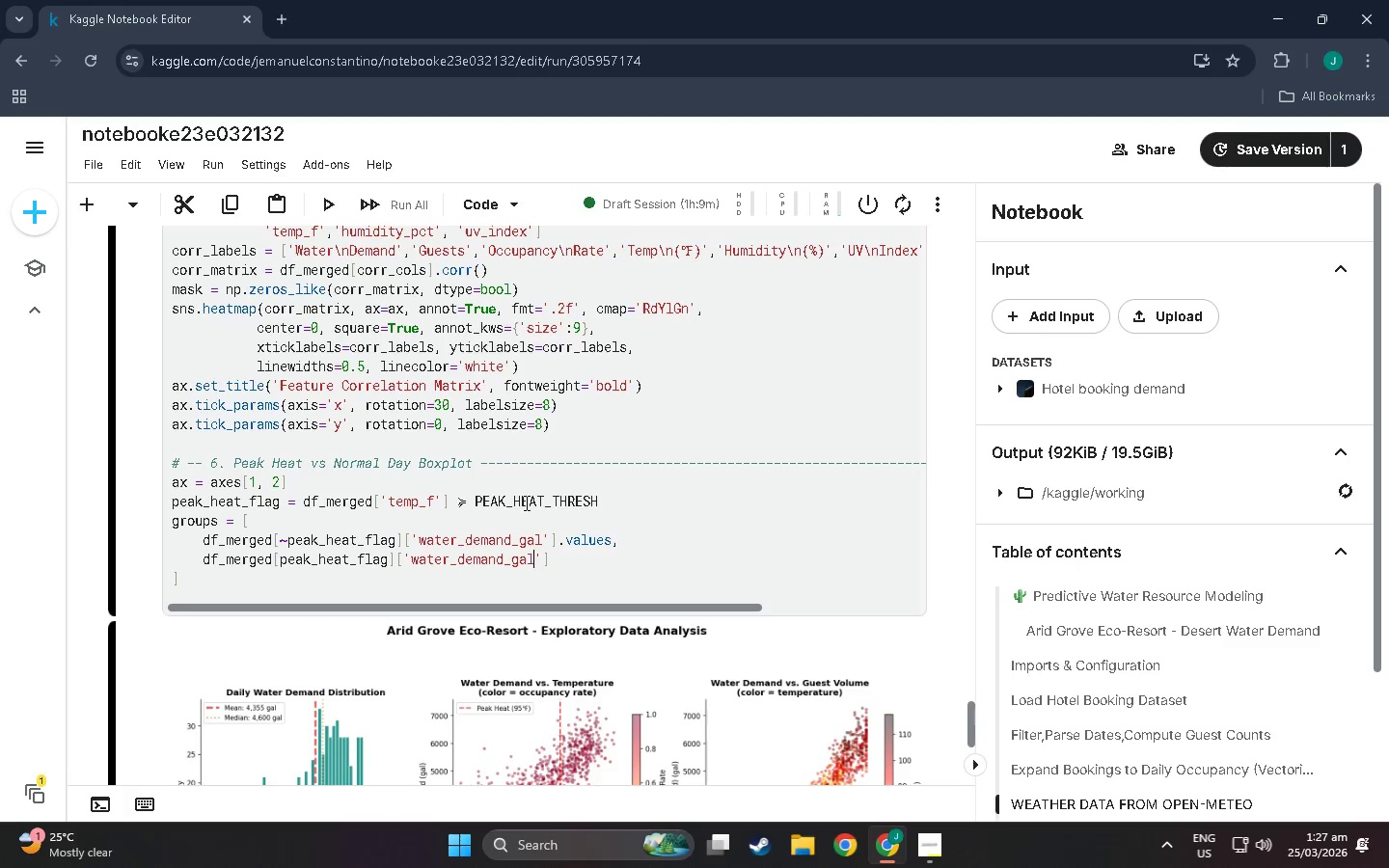 
key(ArrowRight)
 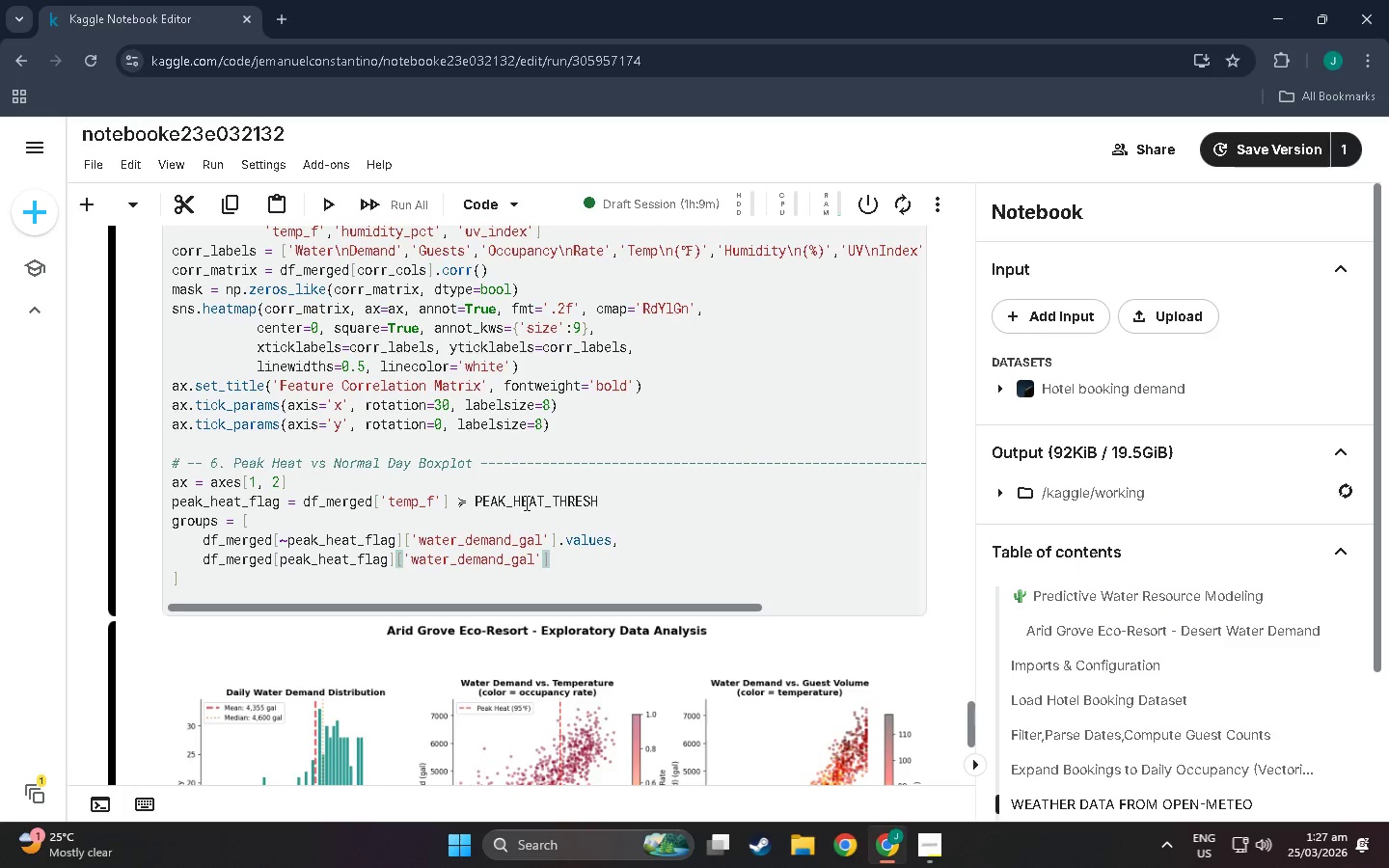 
key(ArrowRight)
 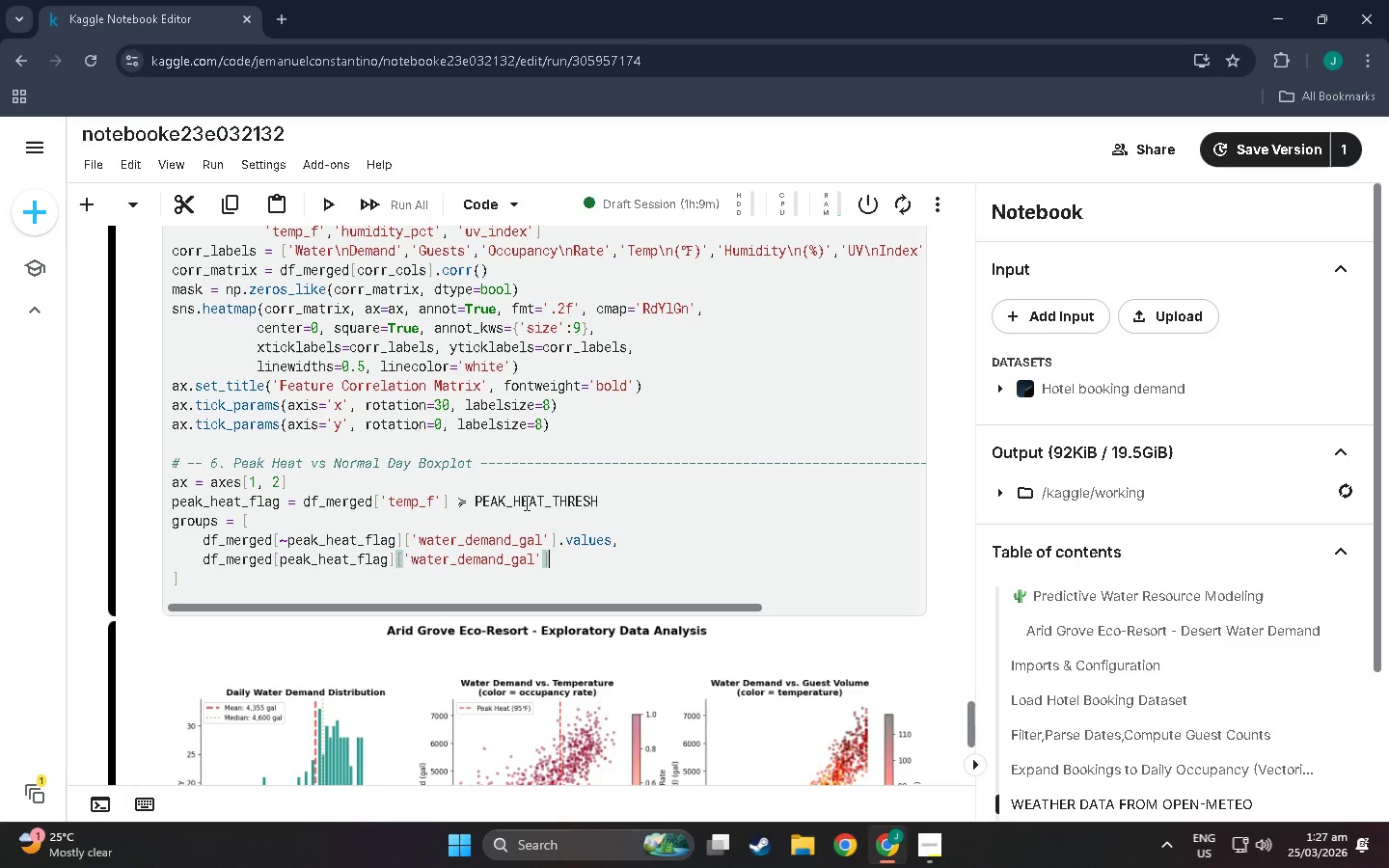 
type(.values)
 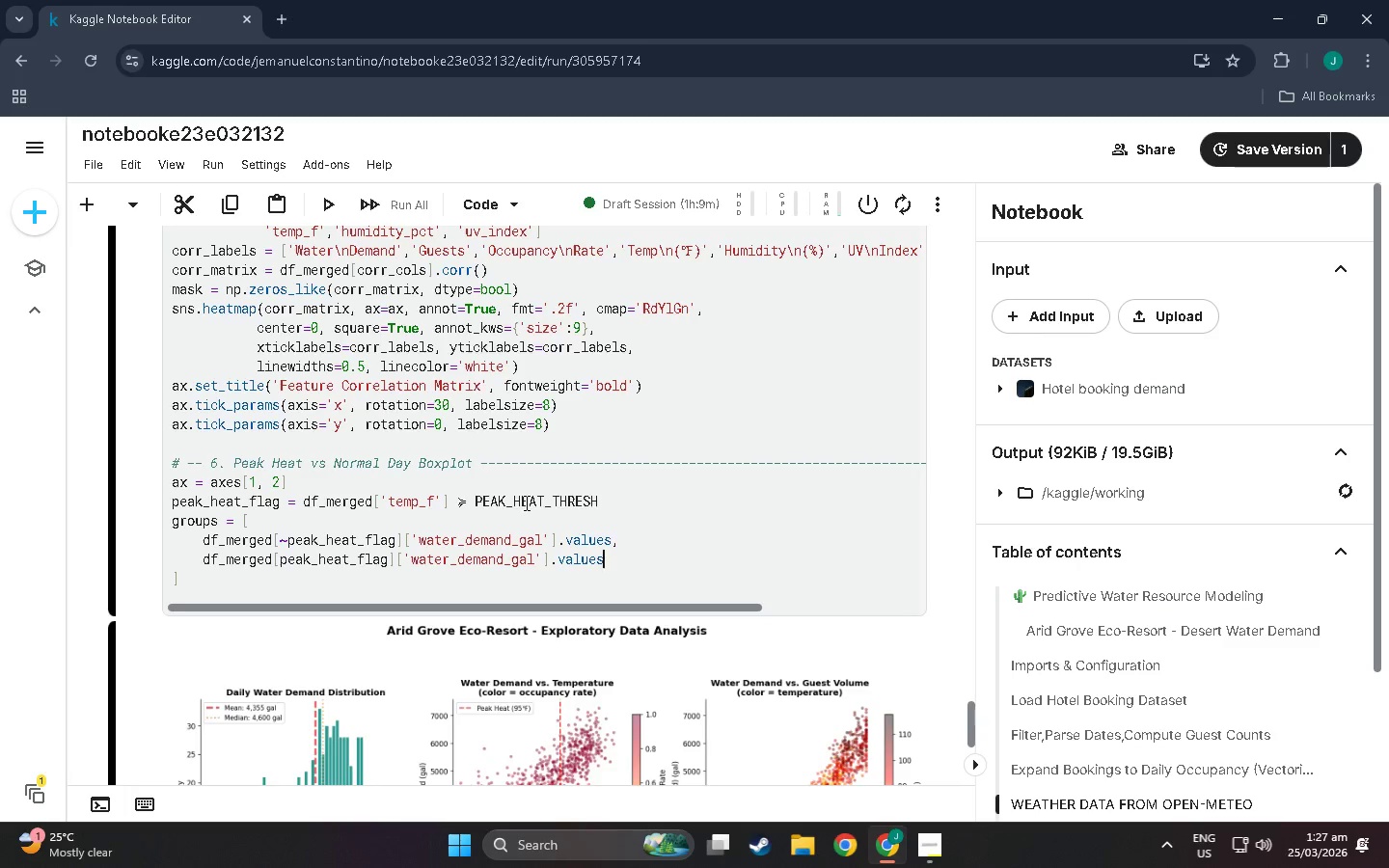 
key(Enter)
 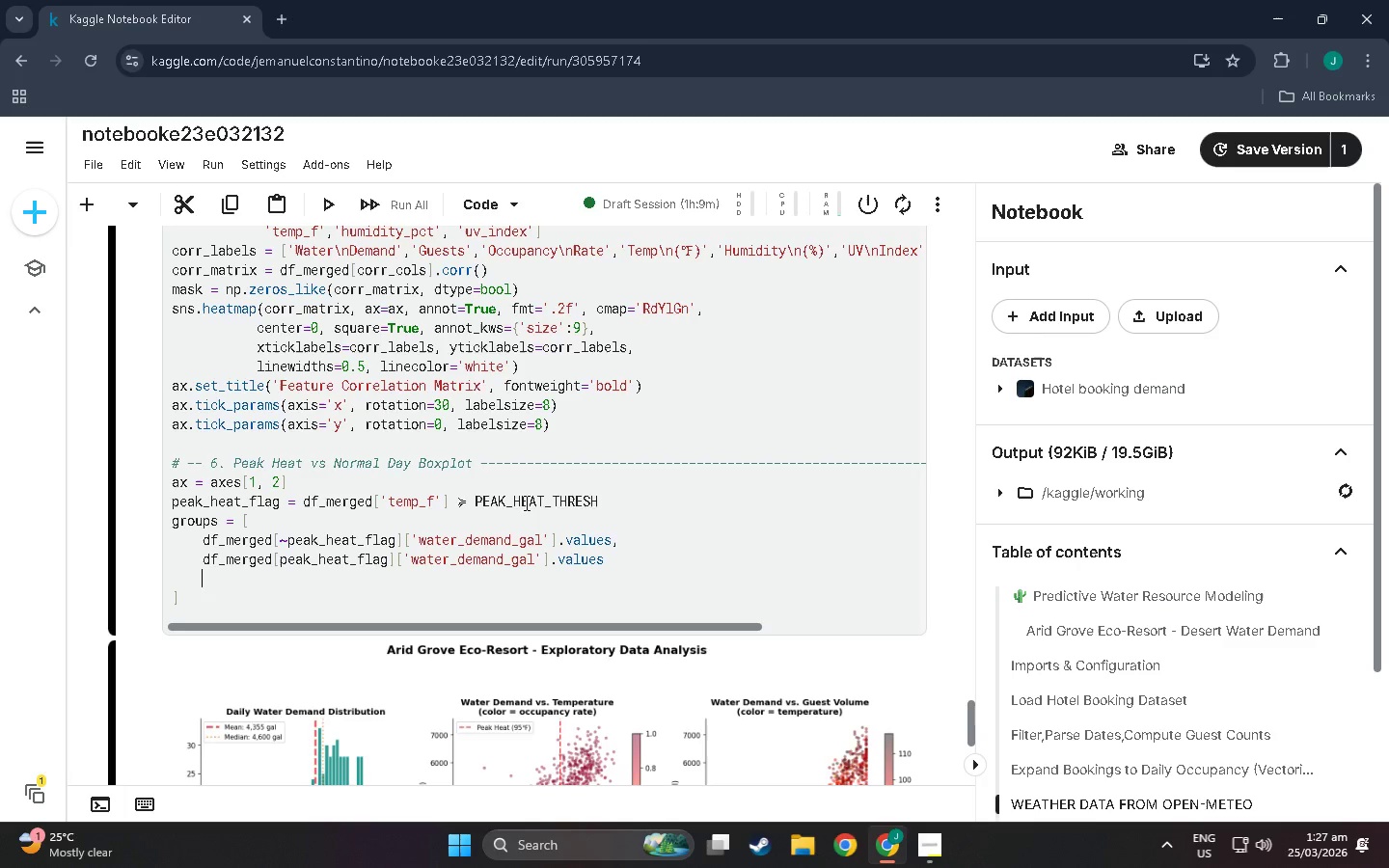 
key(Backspace)
 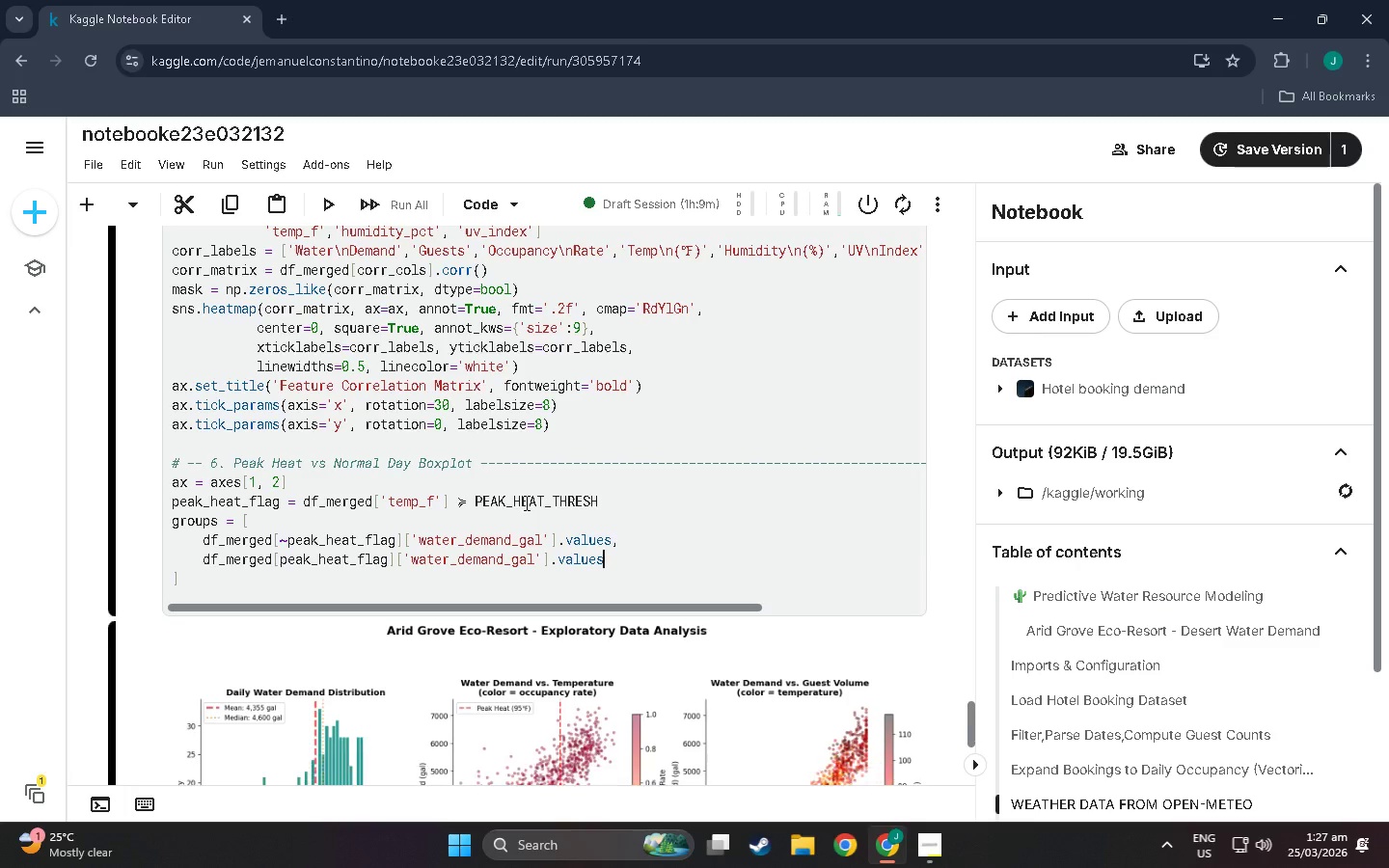 
key(Backspace)
 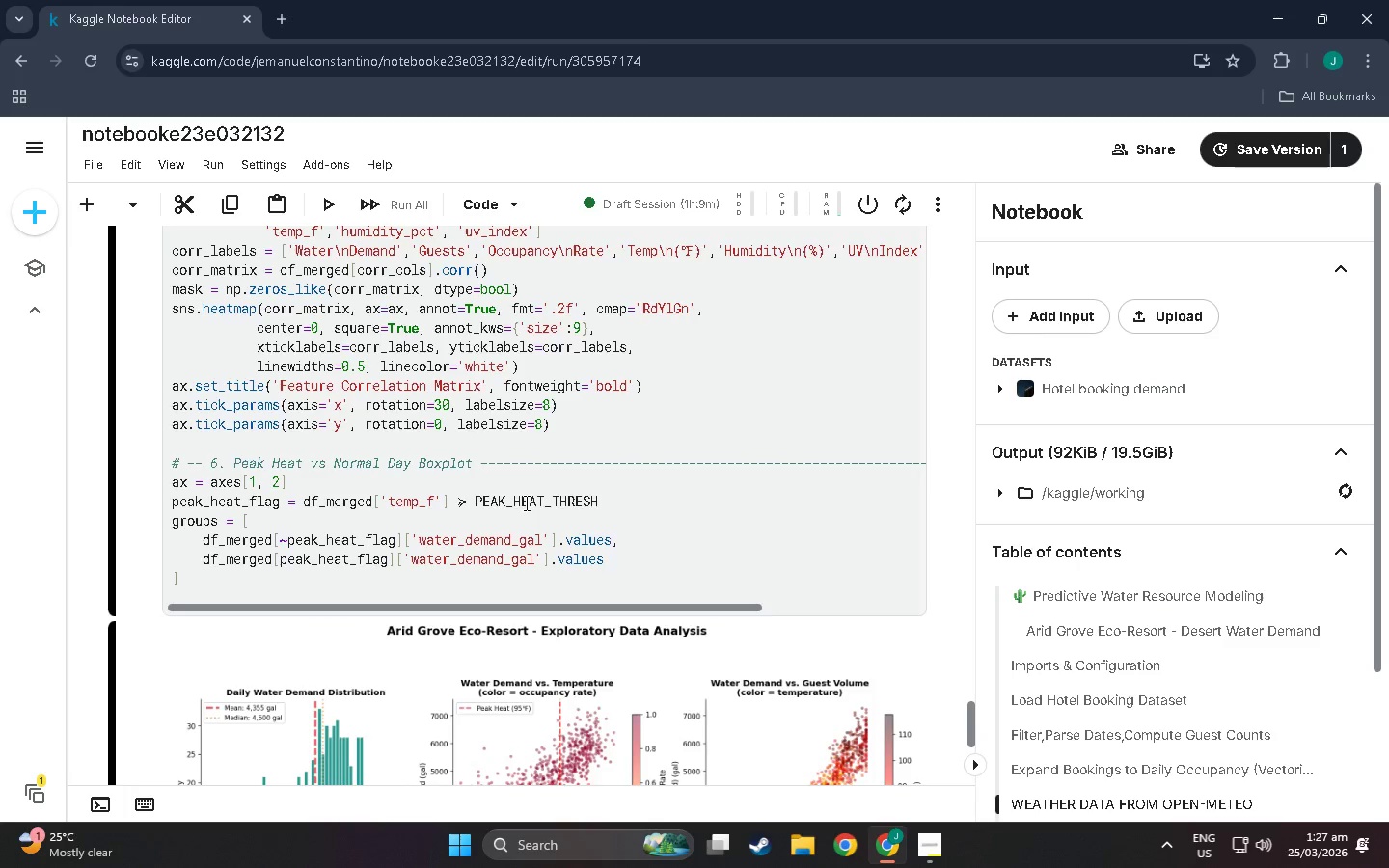 
key(ArrowDown)
 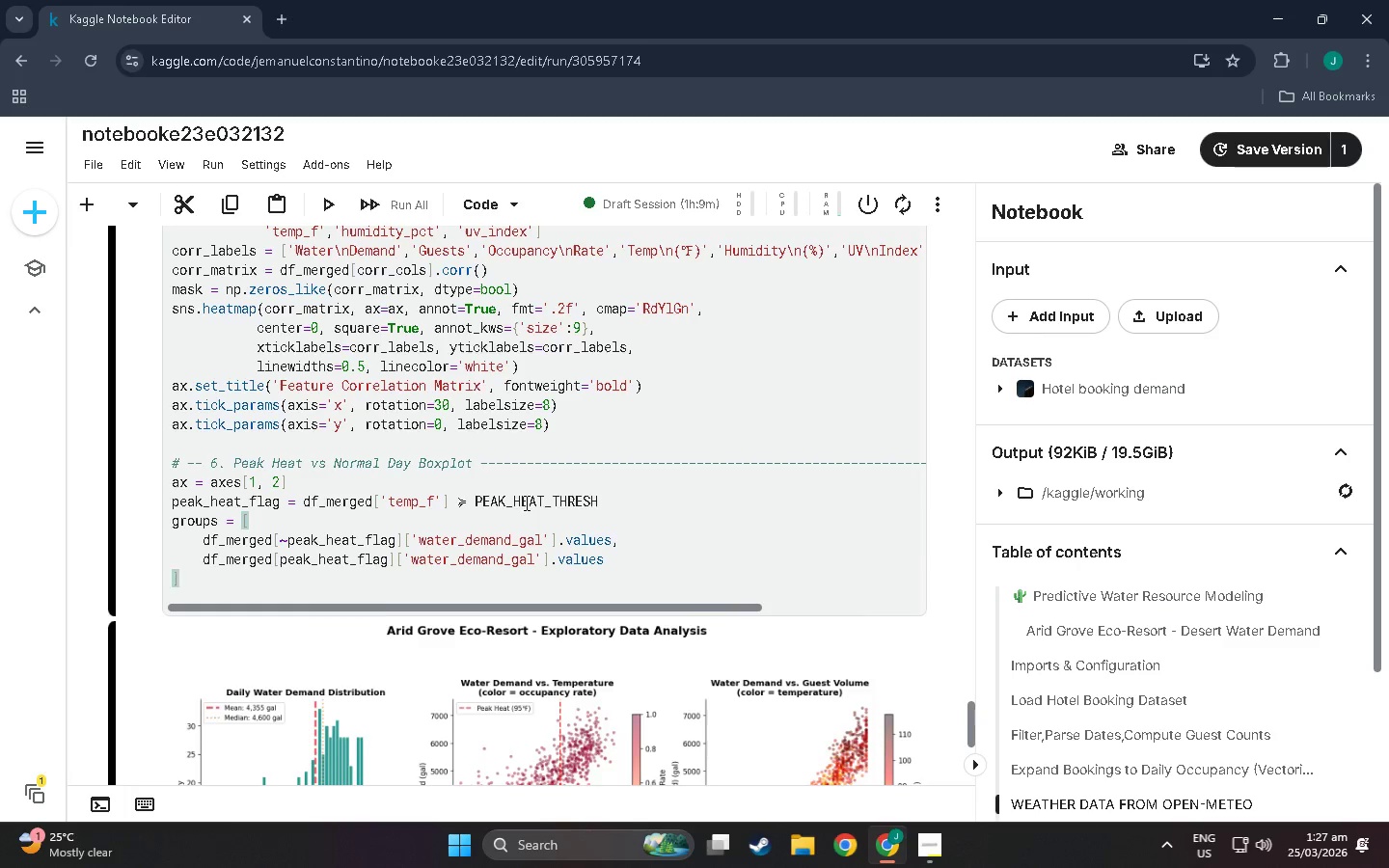 
key(Enter)
 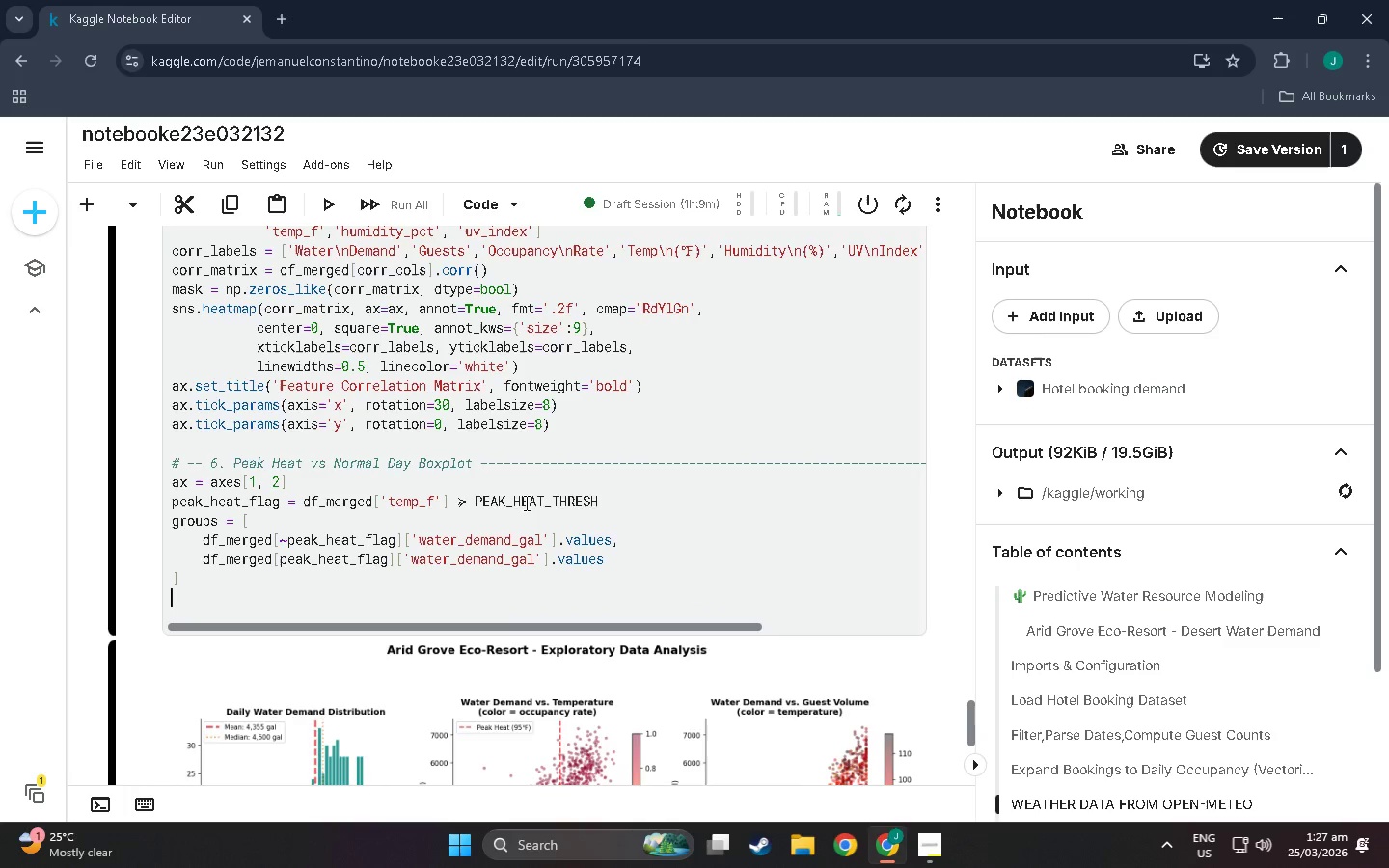 
type(bp=)
key(Backspace)
type( = ax.v)
key(Backspace)
type(boxplot(groups, labels=['Normal Dayt)
key(Backspace)
type(s\n)
 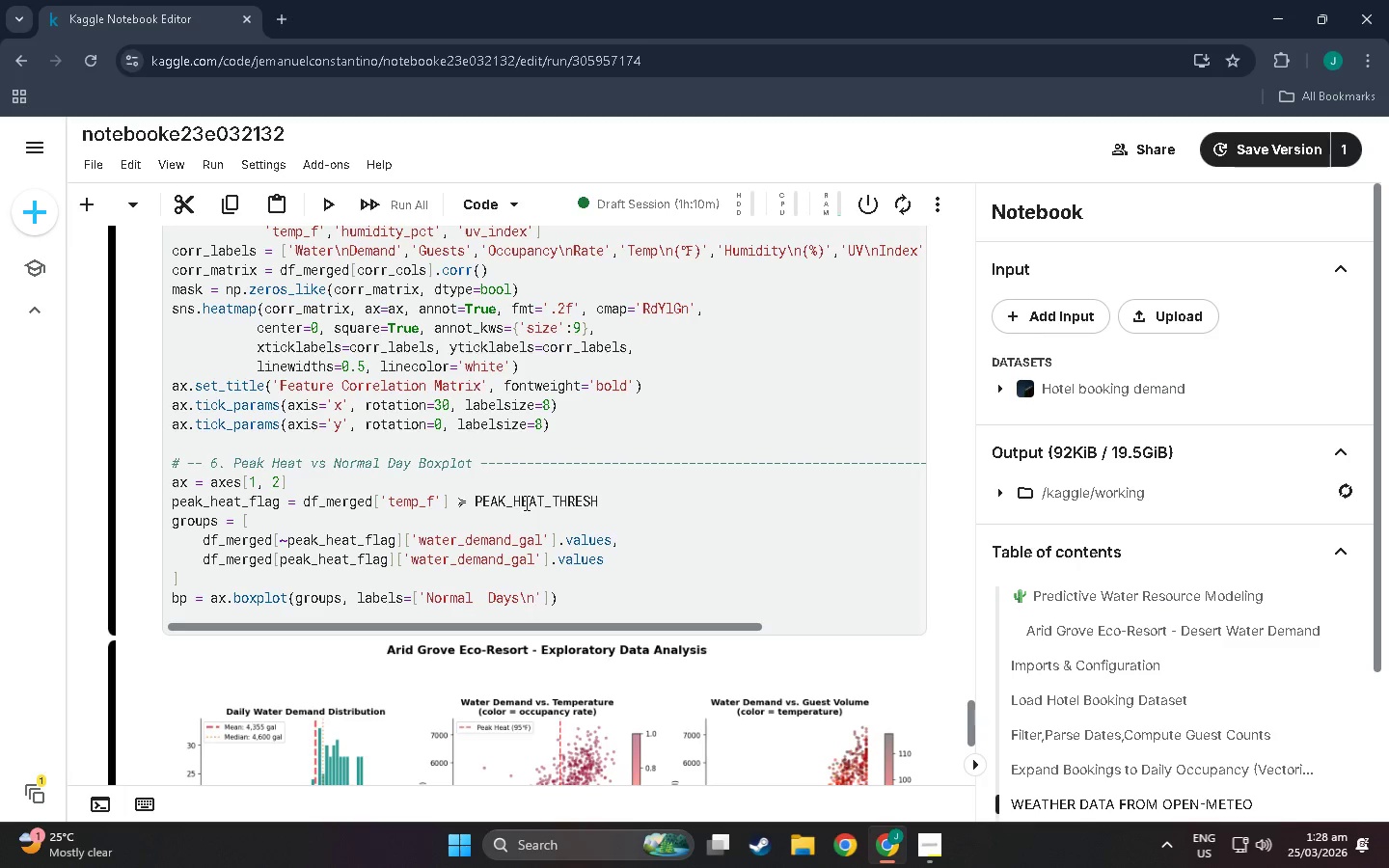 
 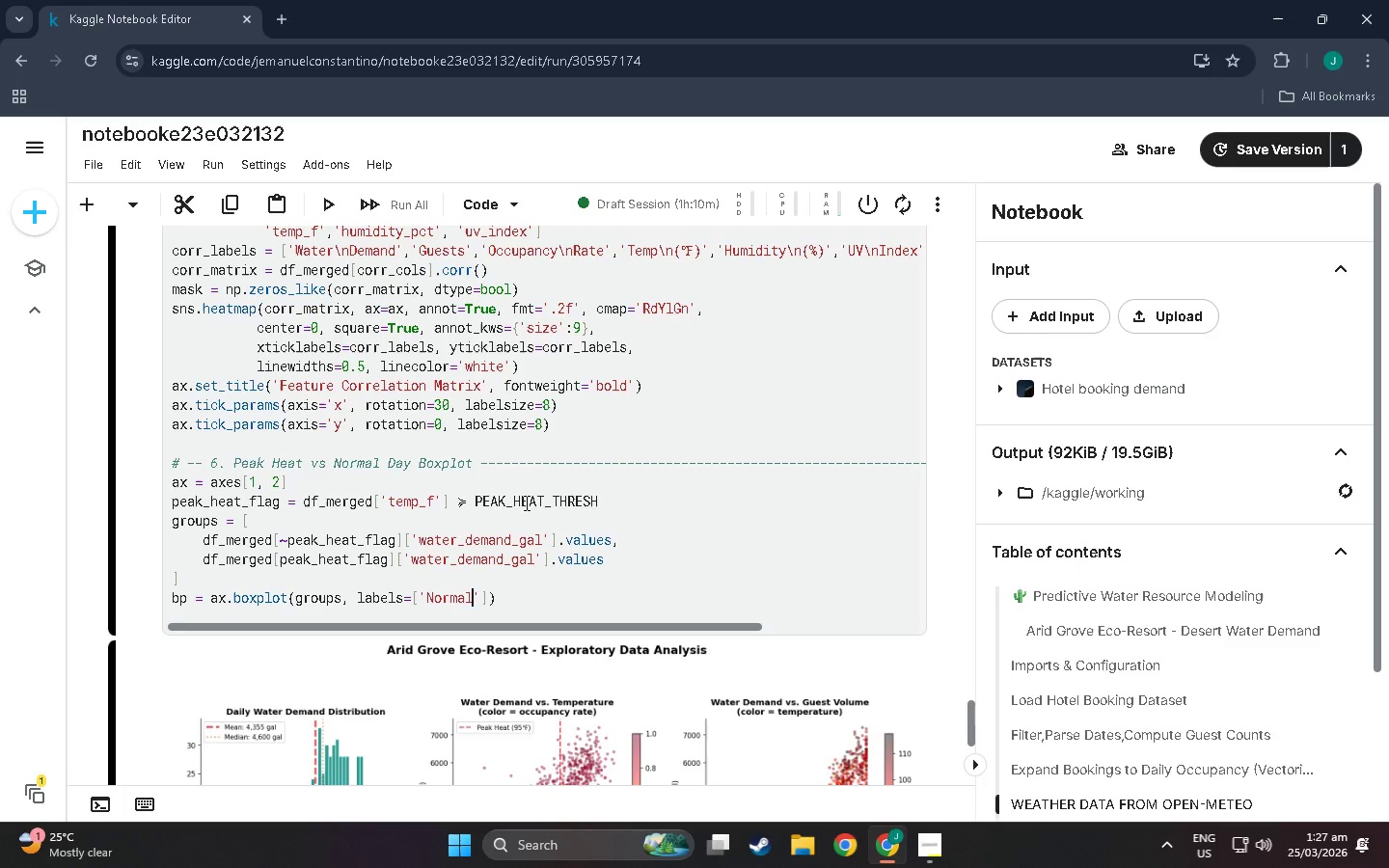 
hold_key(key=Space, duration=13.69)
 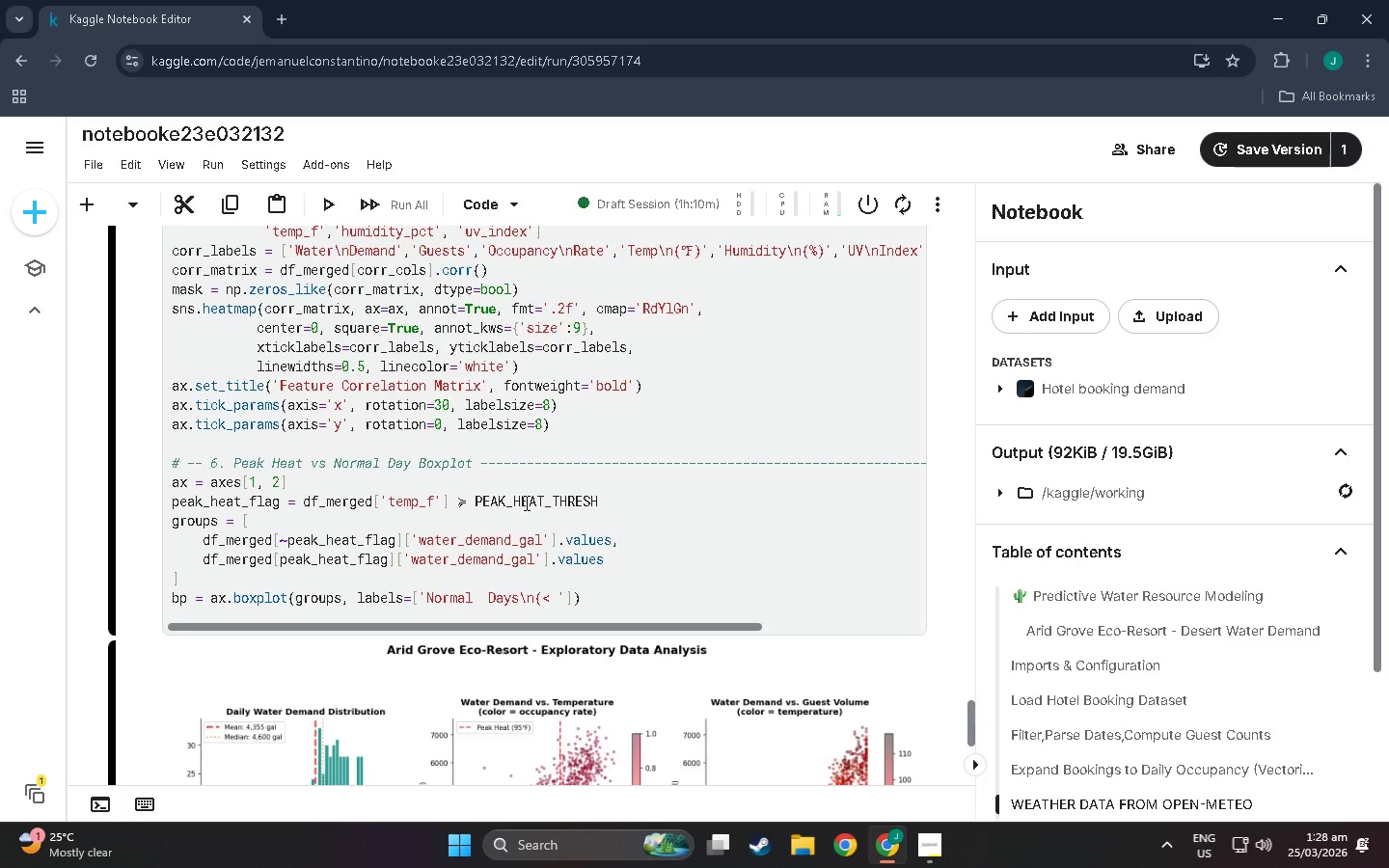 
type((,)
key(Backspace)
type(<95)
 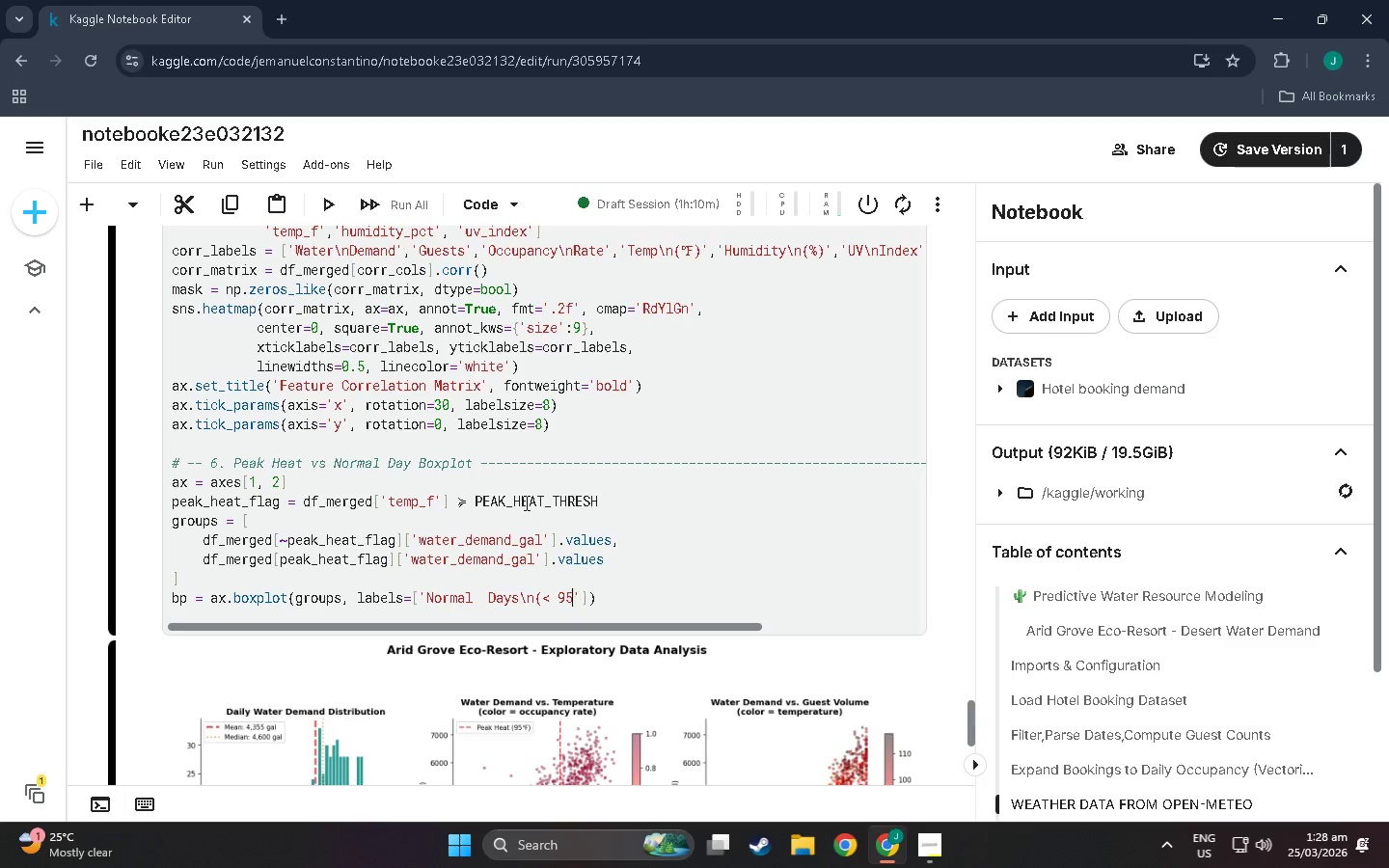 
key(Meta+Period)
 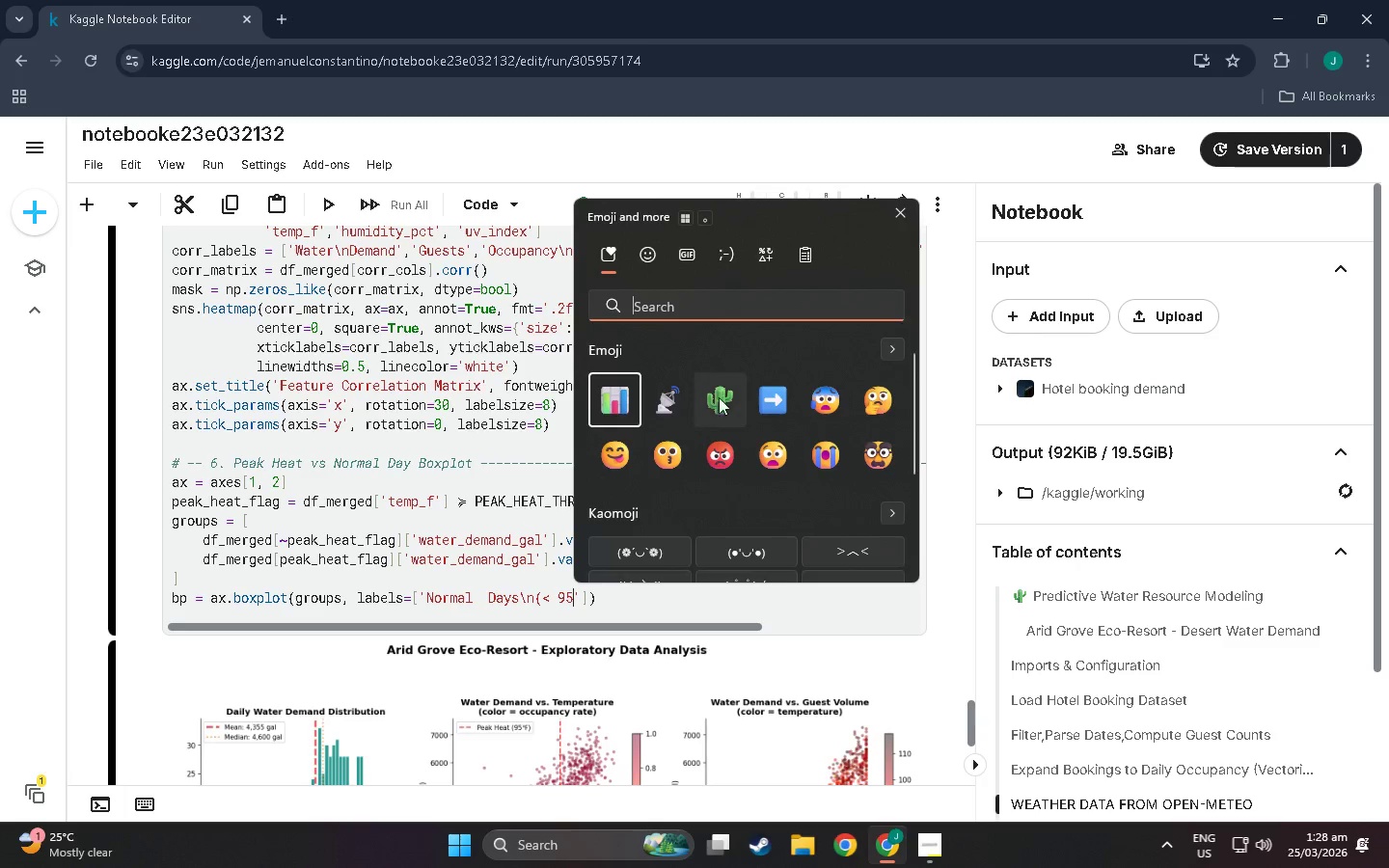 
scroll: coordinate [657, 526], scroll_direction: down, amount: 13.0
 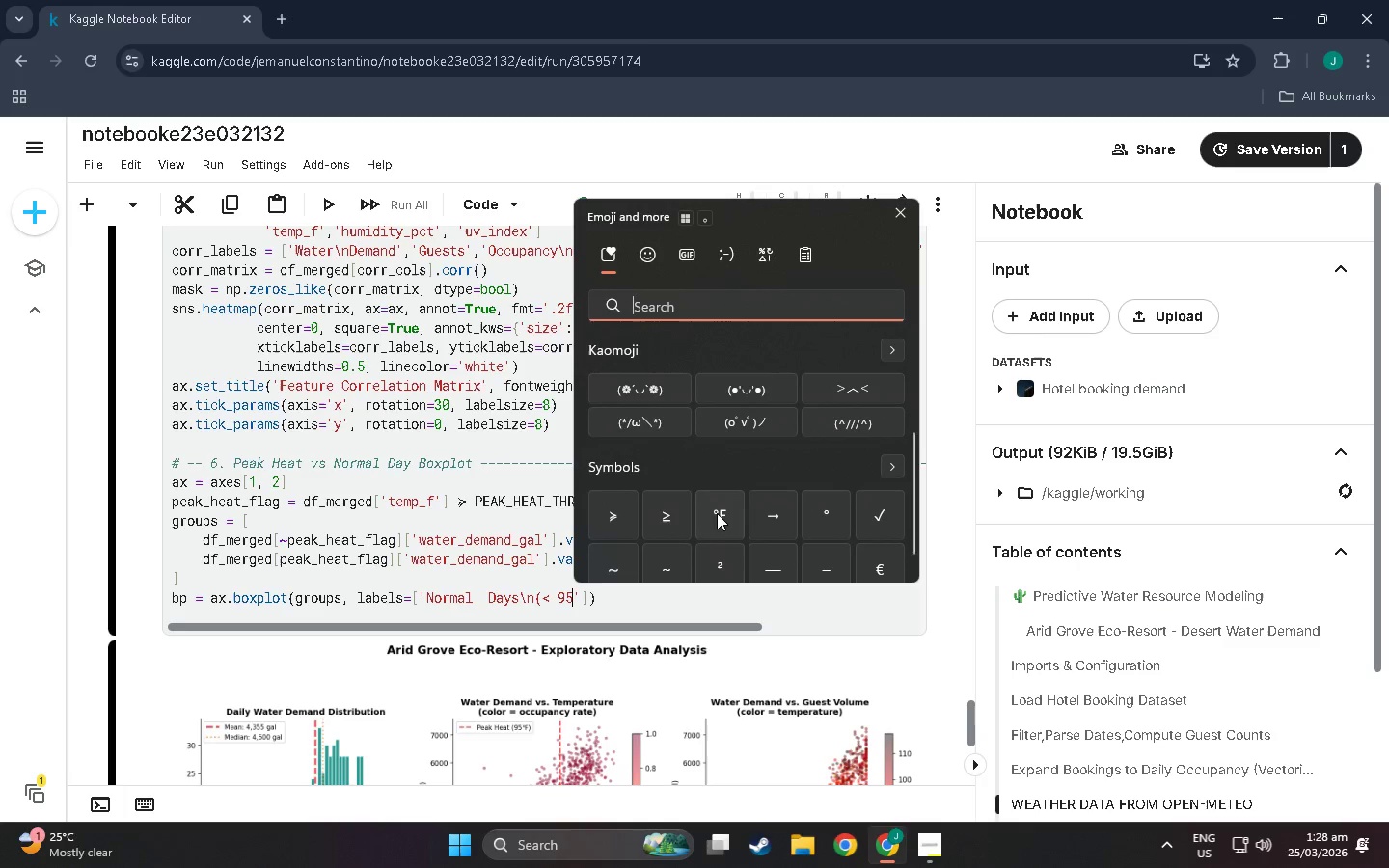 
left_click([717, 513])
 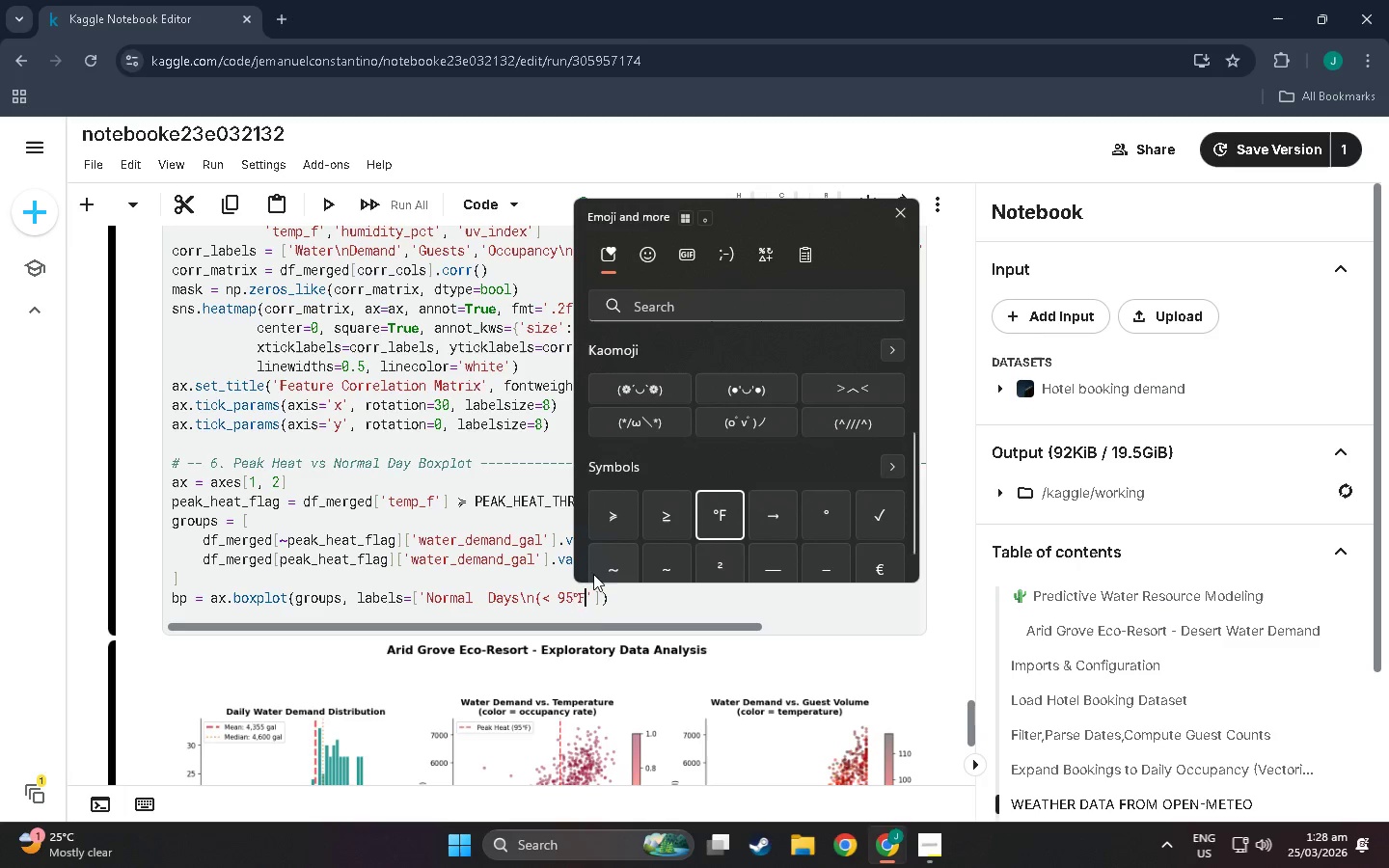 
left_click([589, 607])
 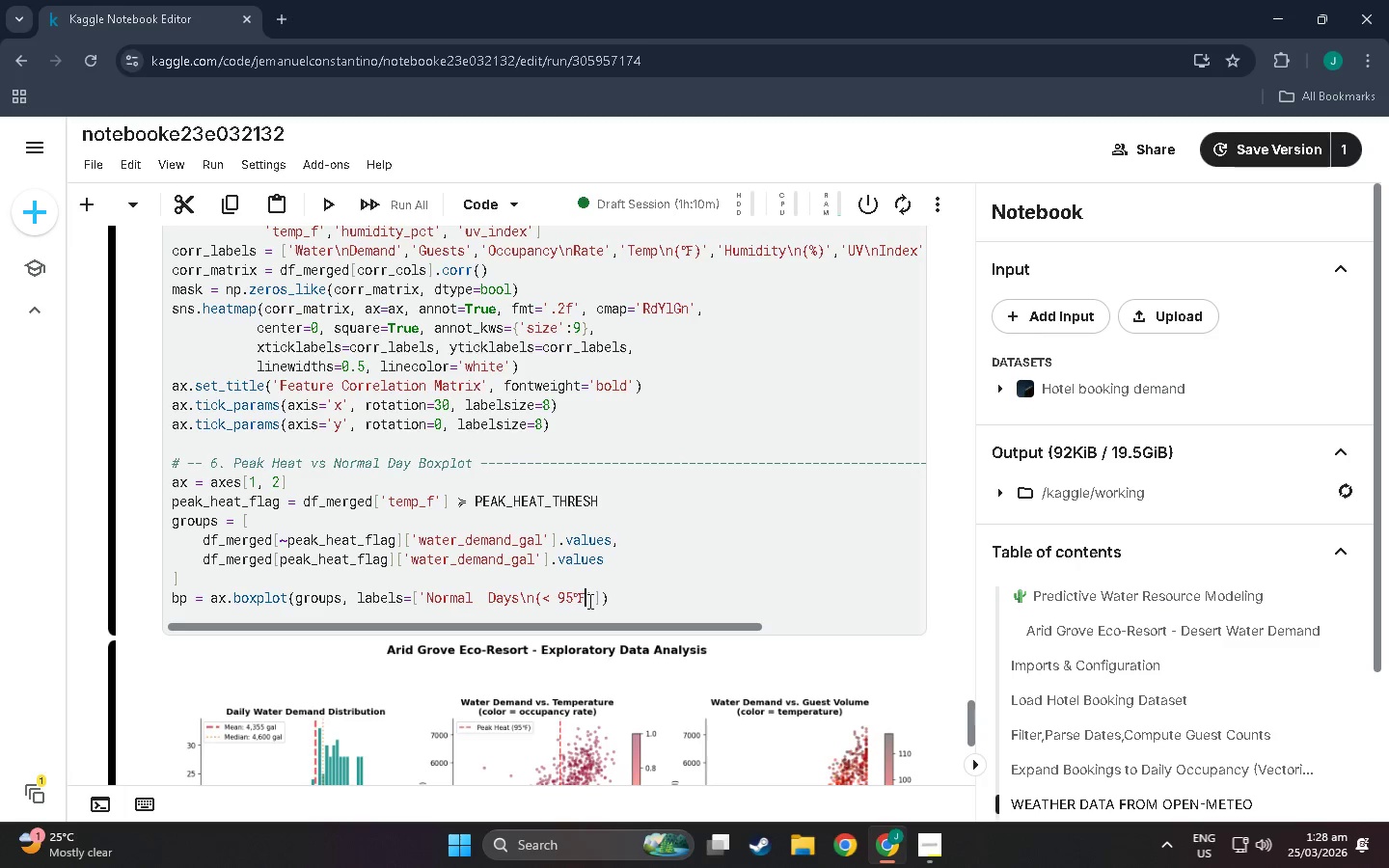 
left_click([586, 601])
 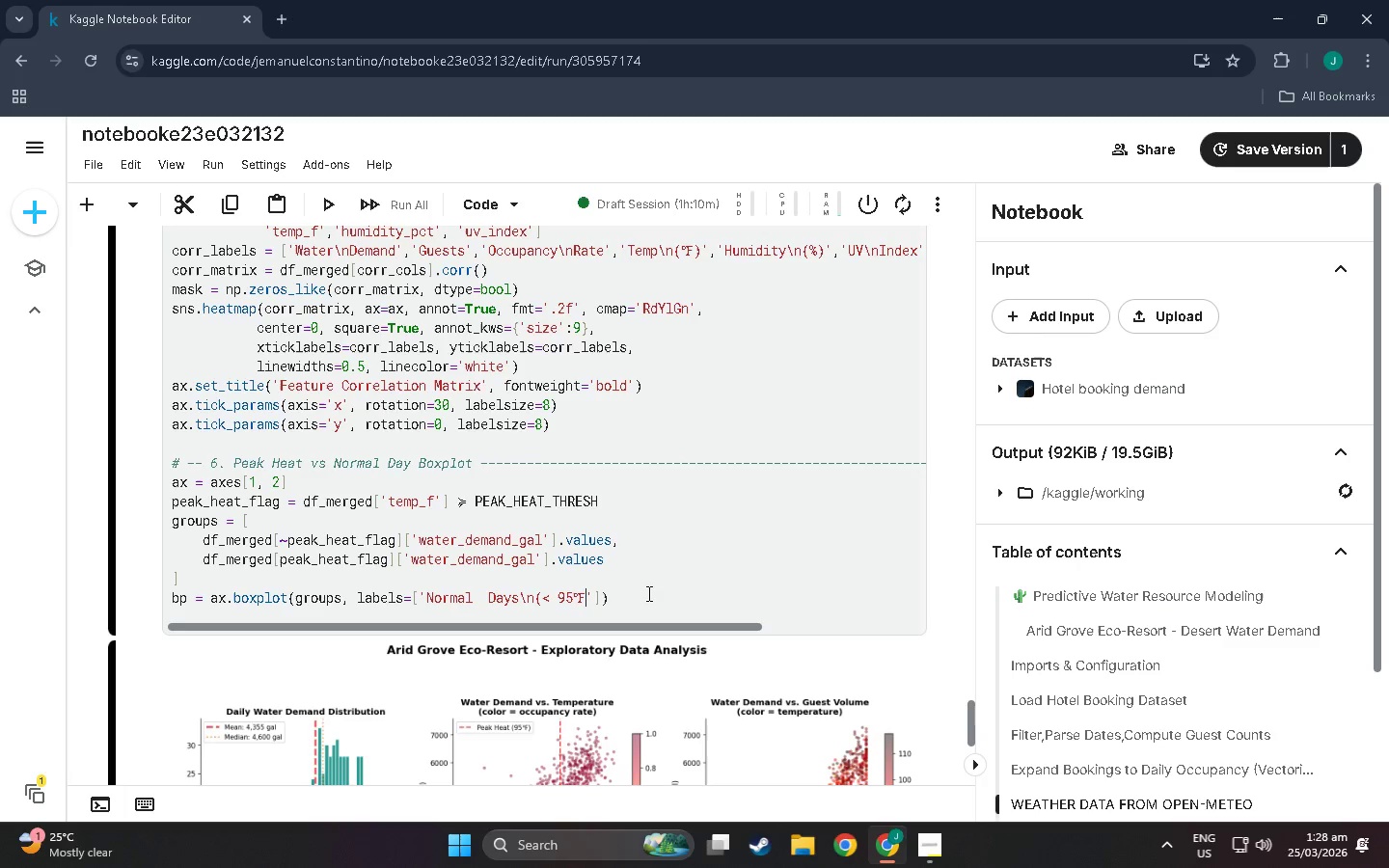 
key(Shift+0)
 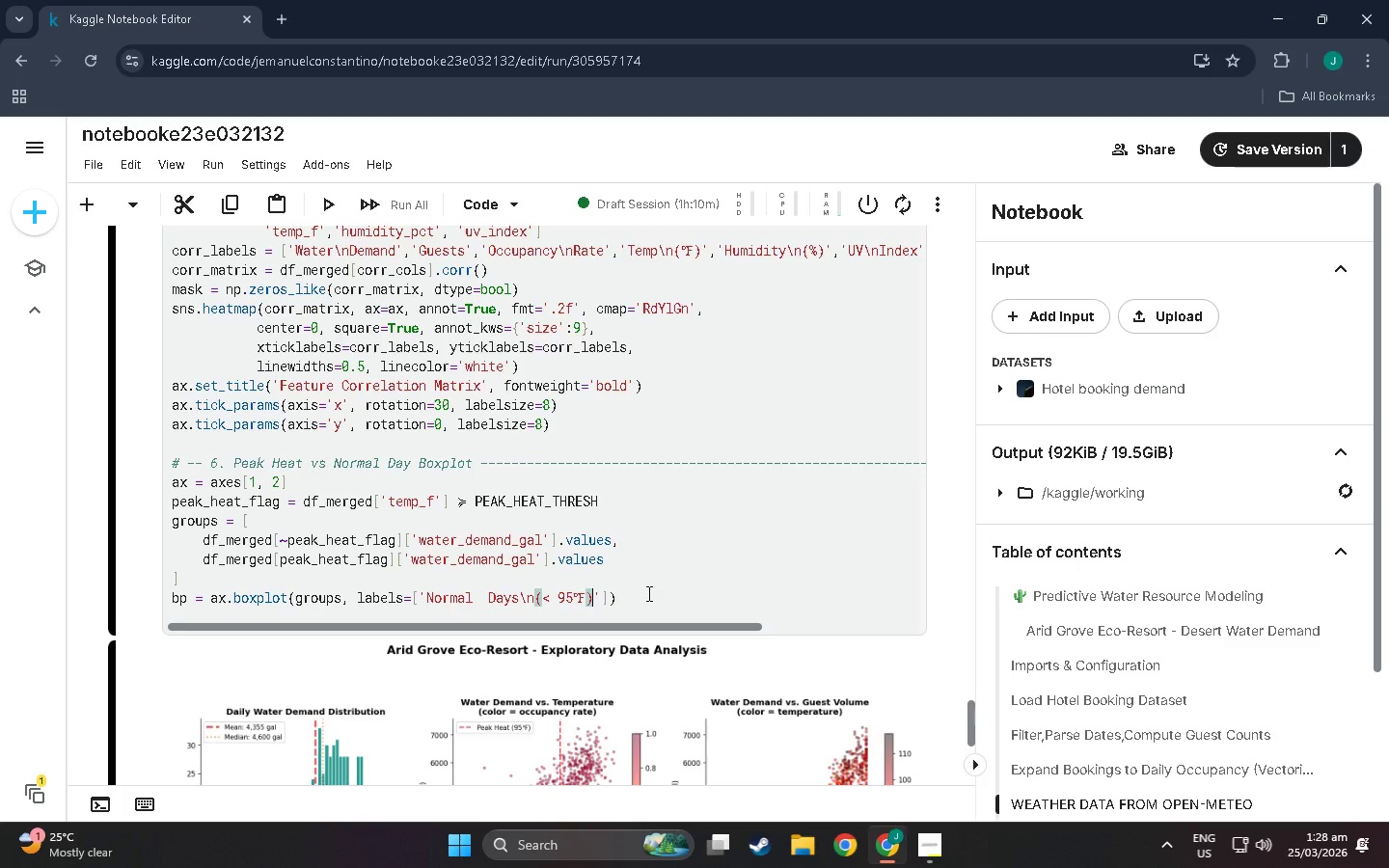 
key(ArrowRight)
 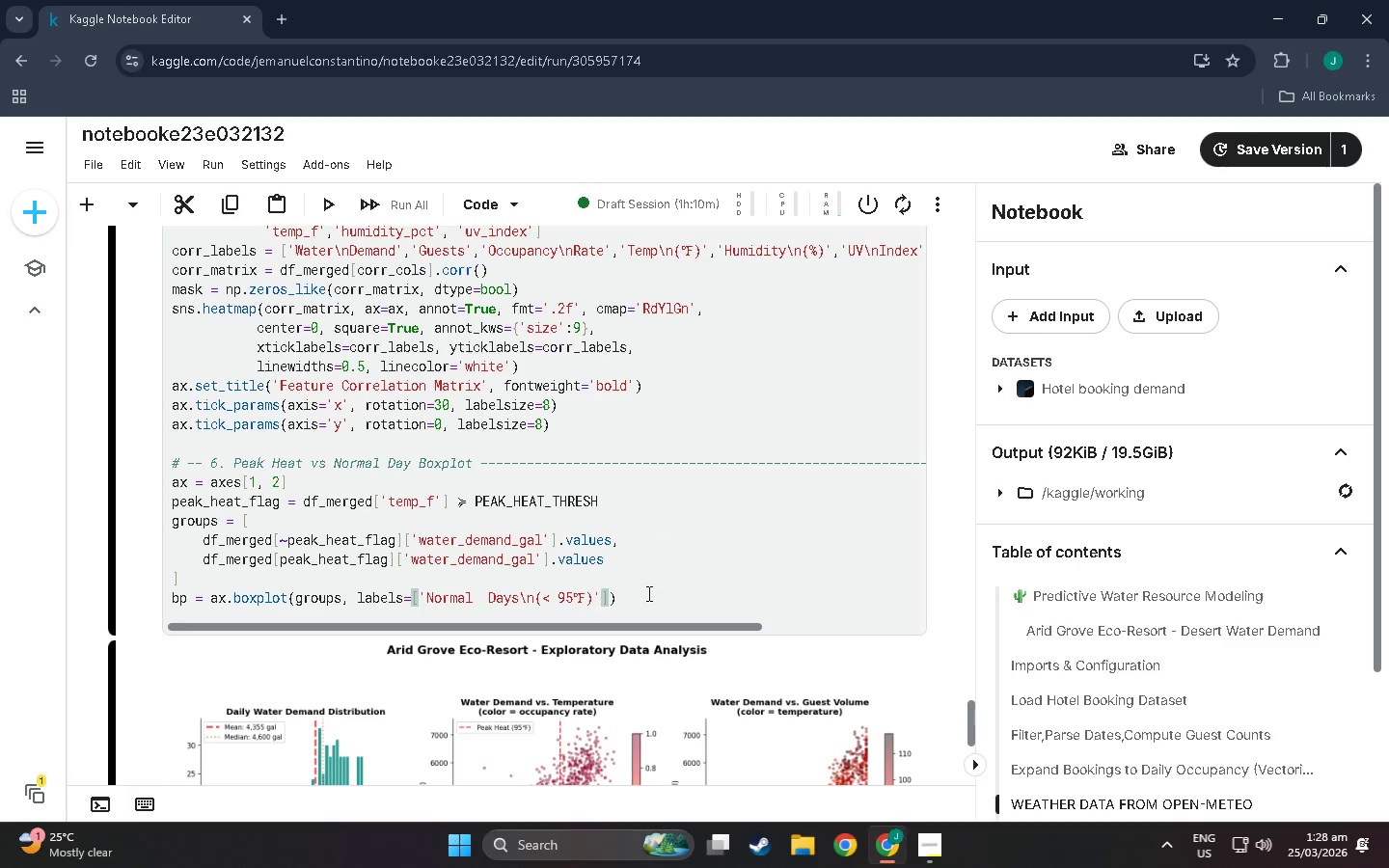 
type(, 'PPe)
key(Backspace)
key(Backspace)
type(ear)
key(Backspace)
type(k Heat Days\n()
 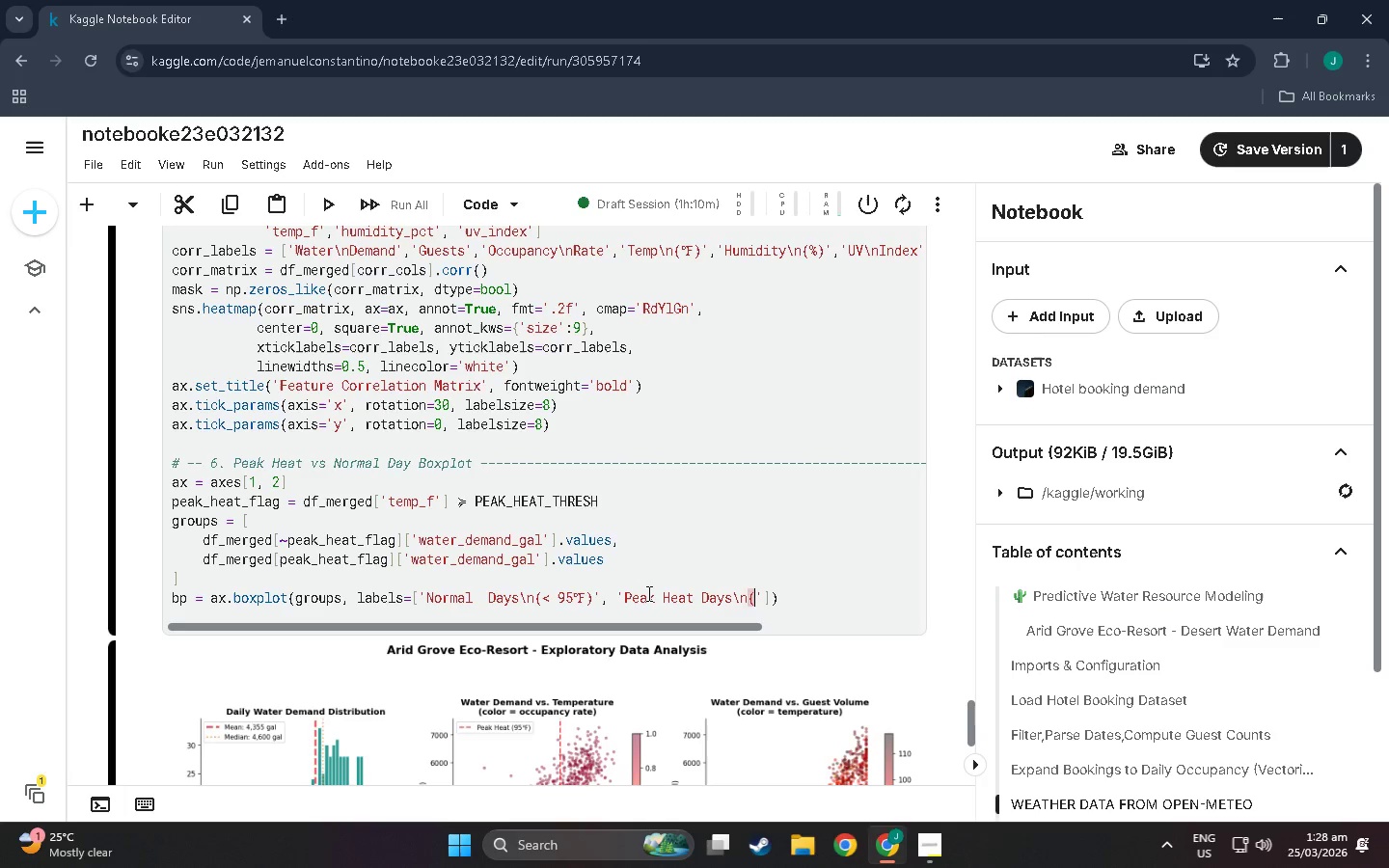 
key(Meta+Period)
 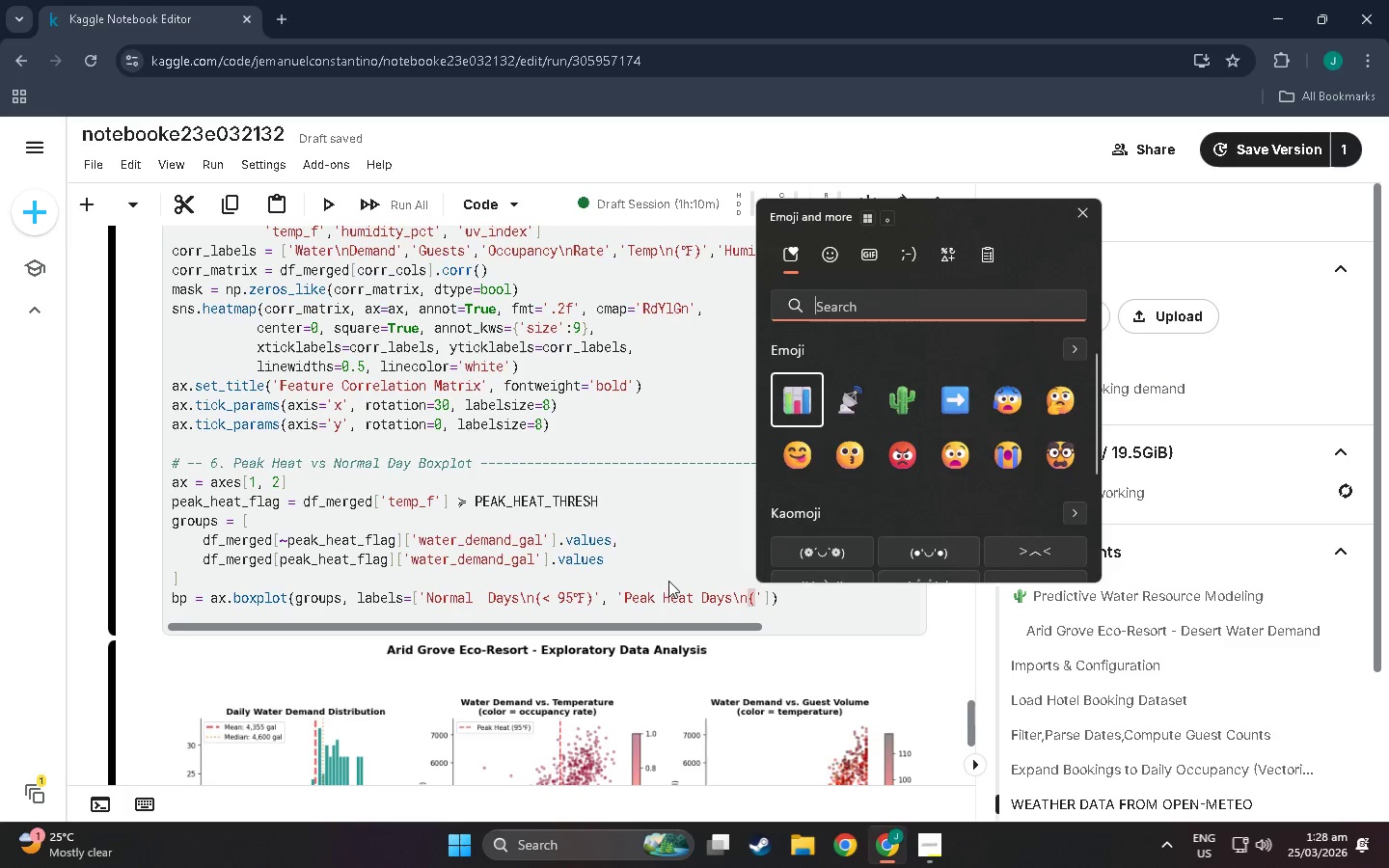 
scroll: coordinate [927, 434], scroll_direction: down, amount: 14.0
 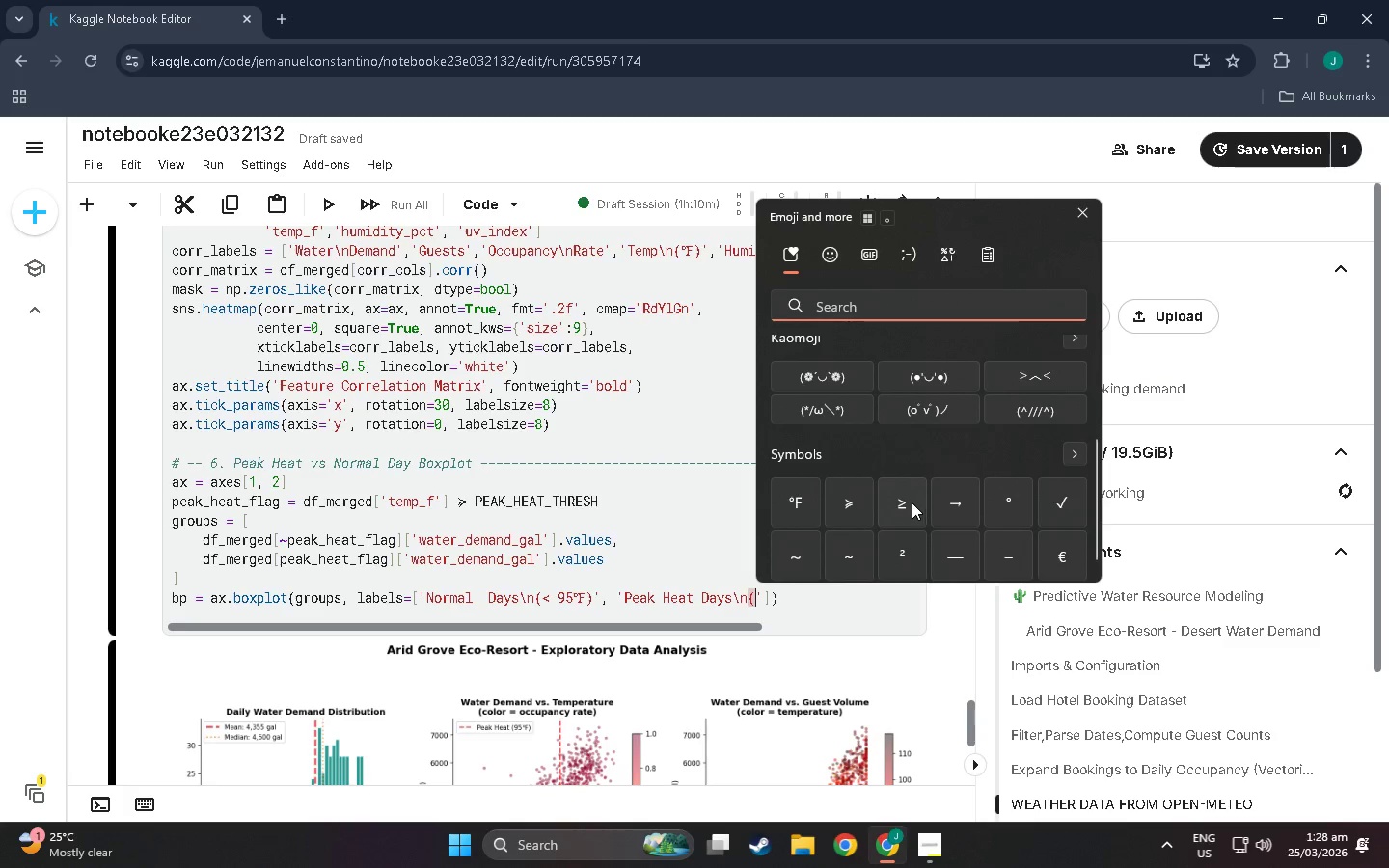 
left_click([899, 505])
 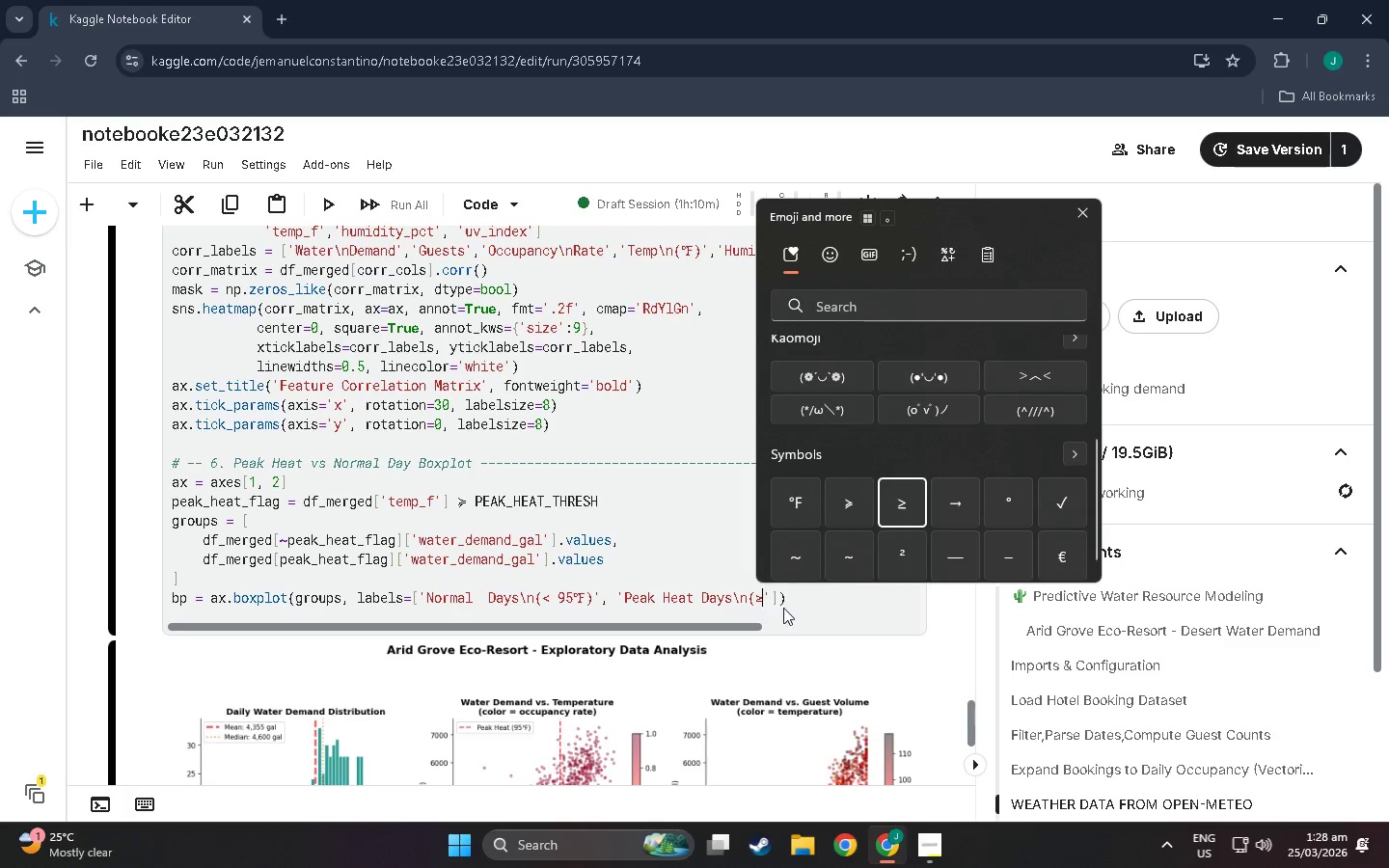 
left_click([771, 608])
 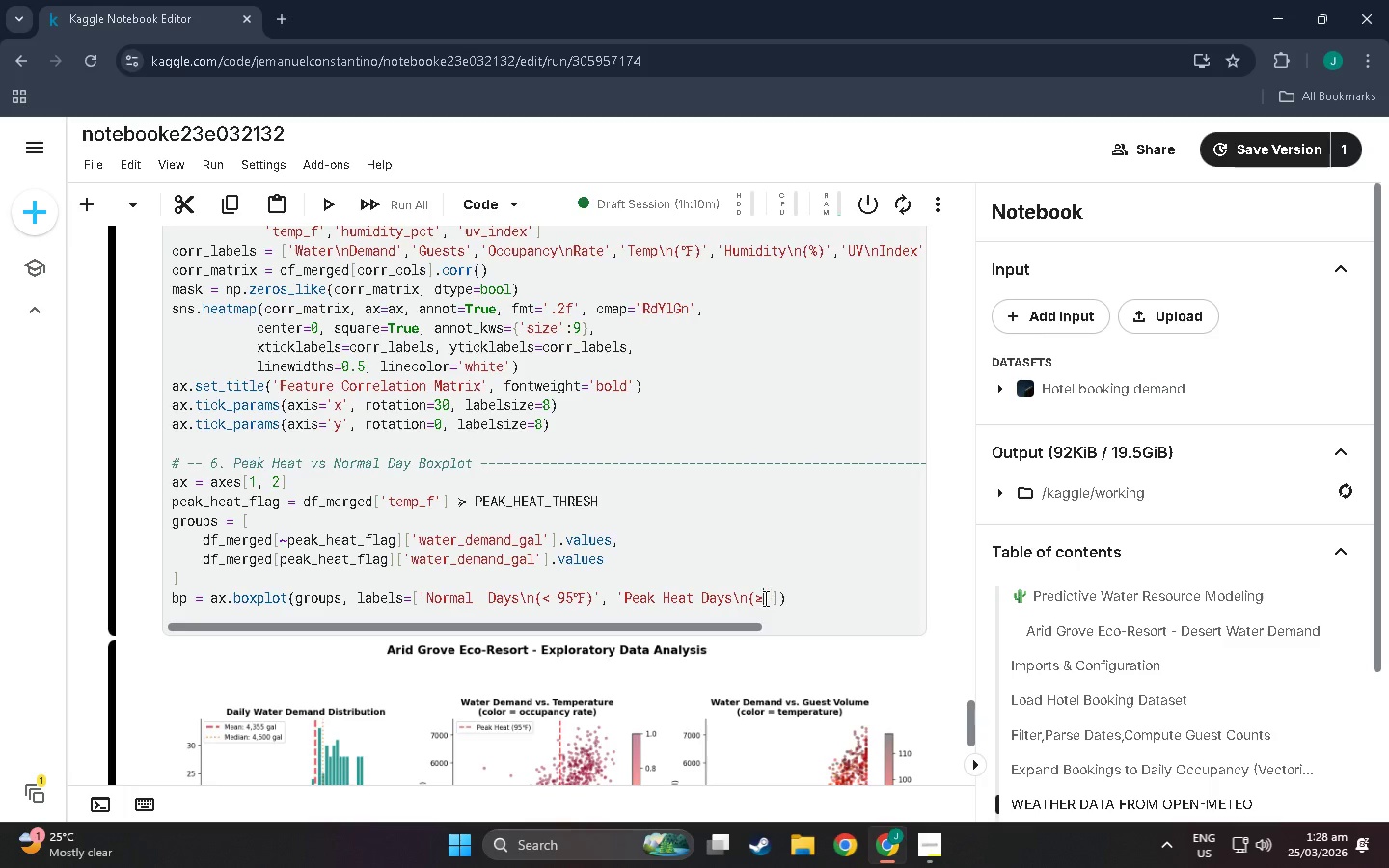 
left_click([764, 598])
 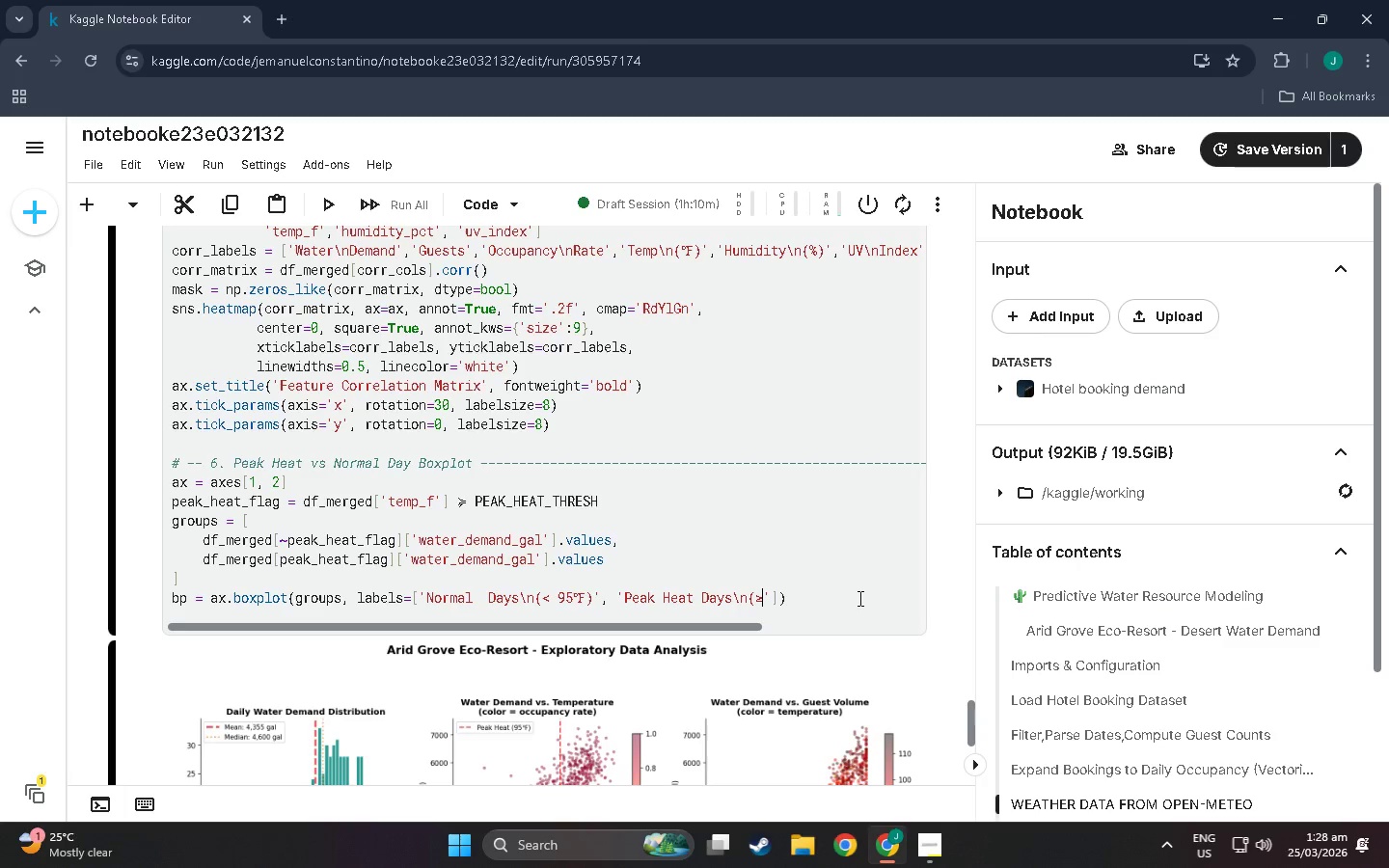 
type( 95)
 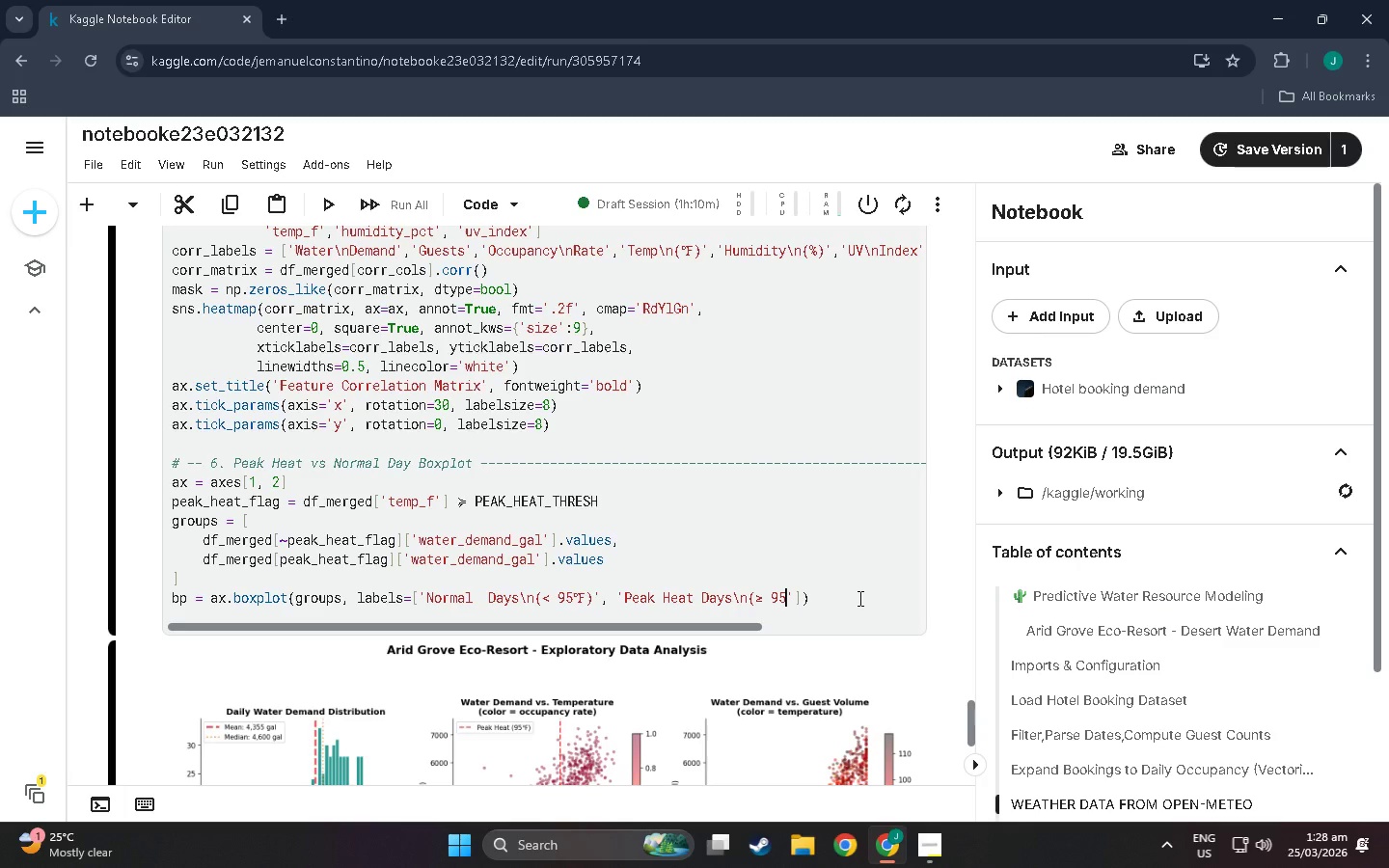 
key(Meta+Period)
 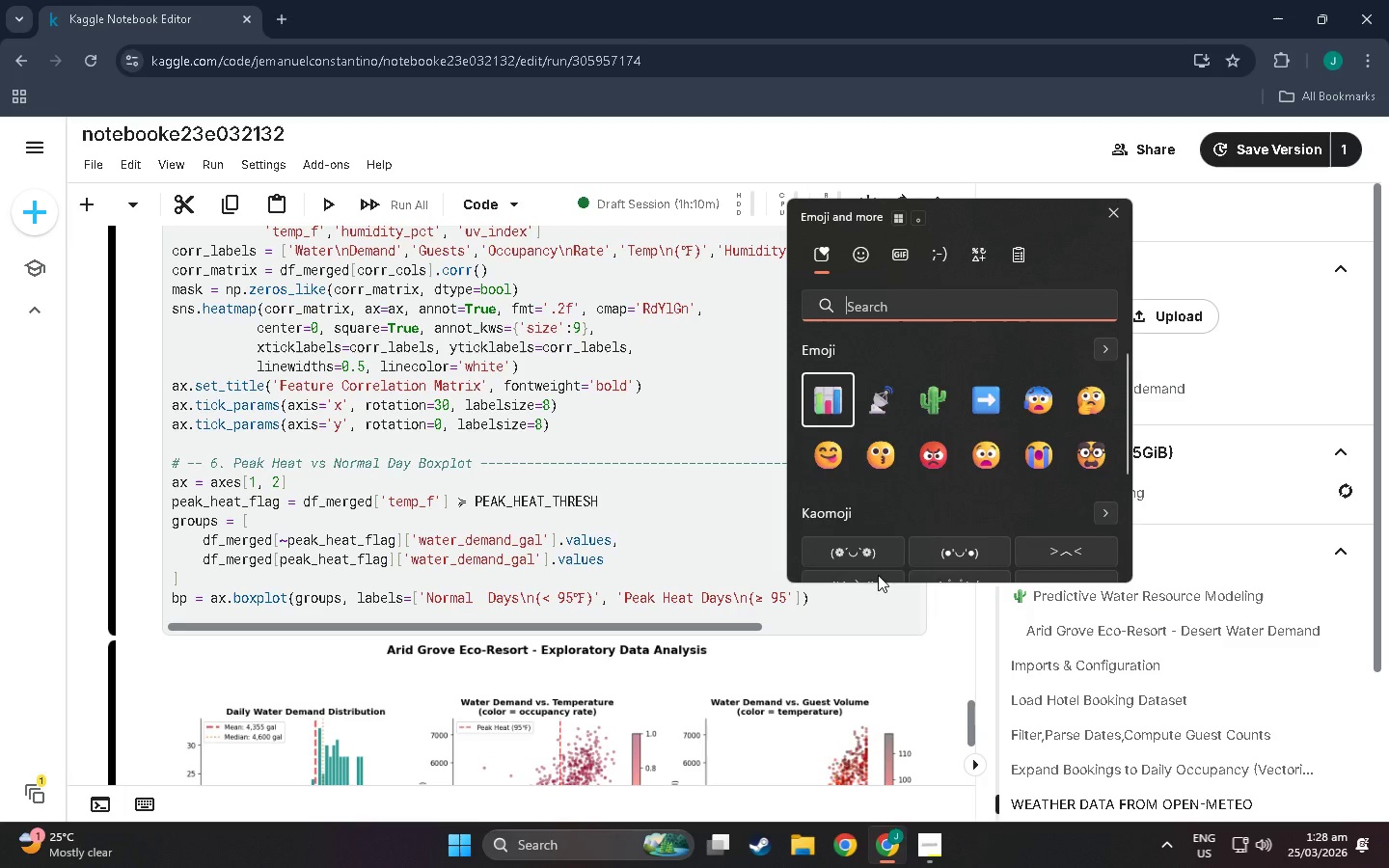 
left_click([884, 491])
 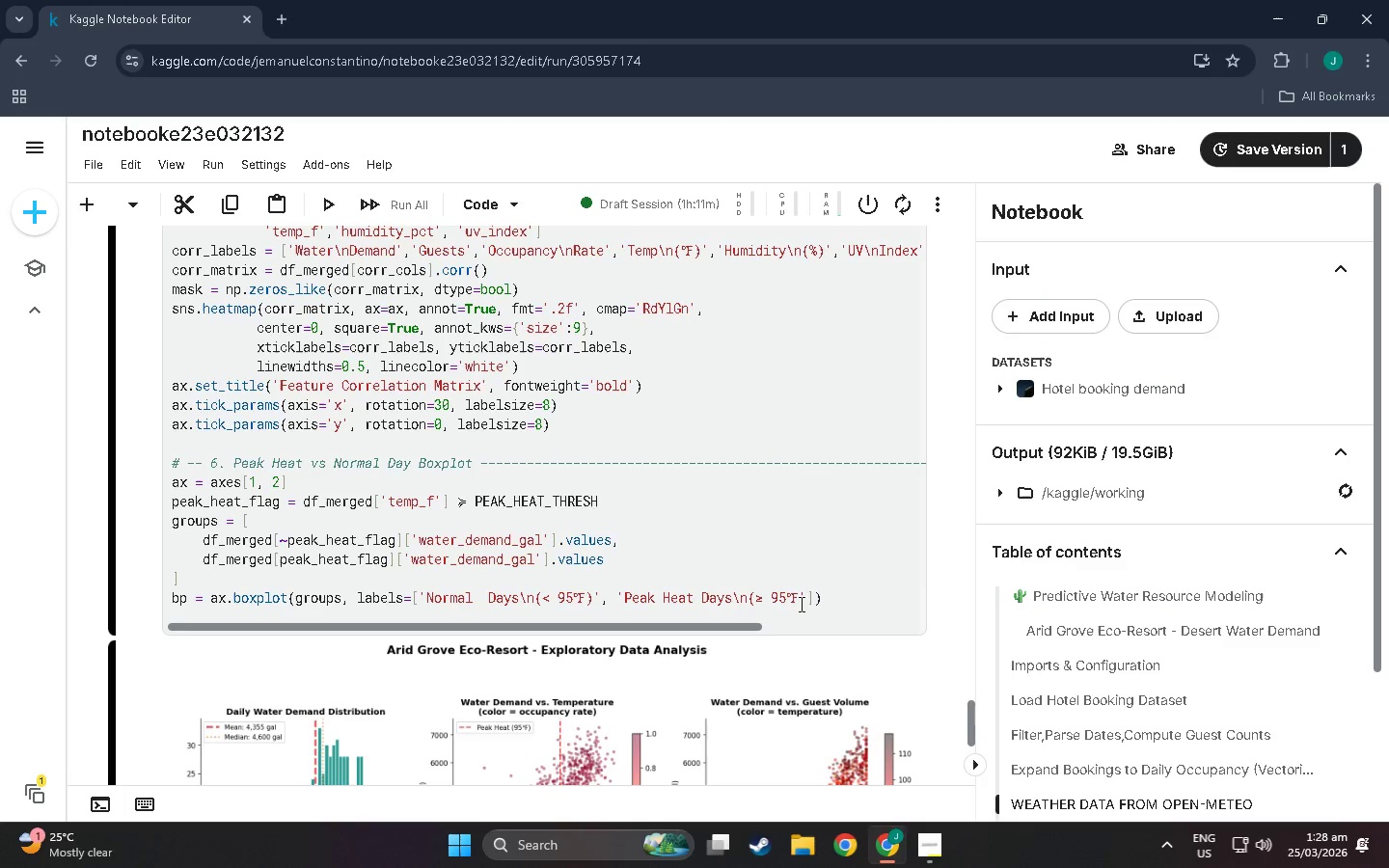 
scroll: coordinate [888, 470], scroll_direction: down, amount: 15.0
 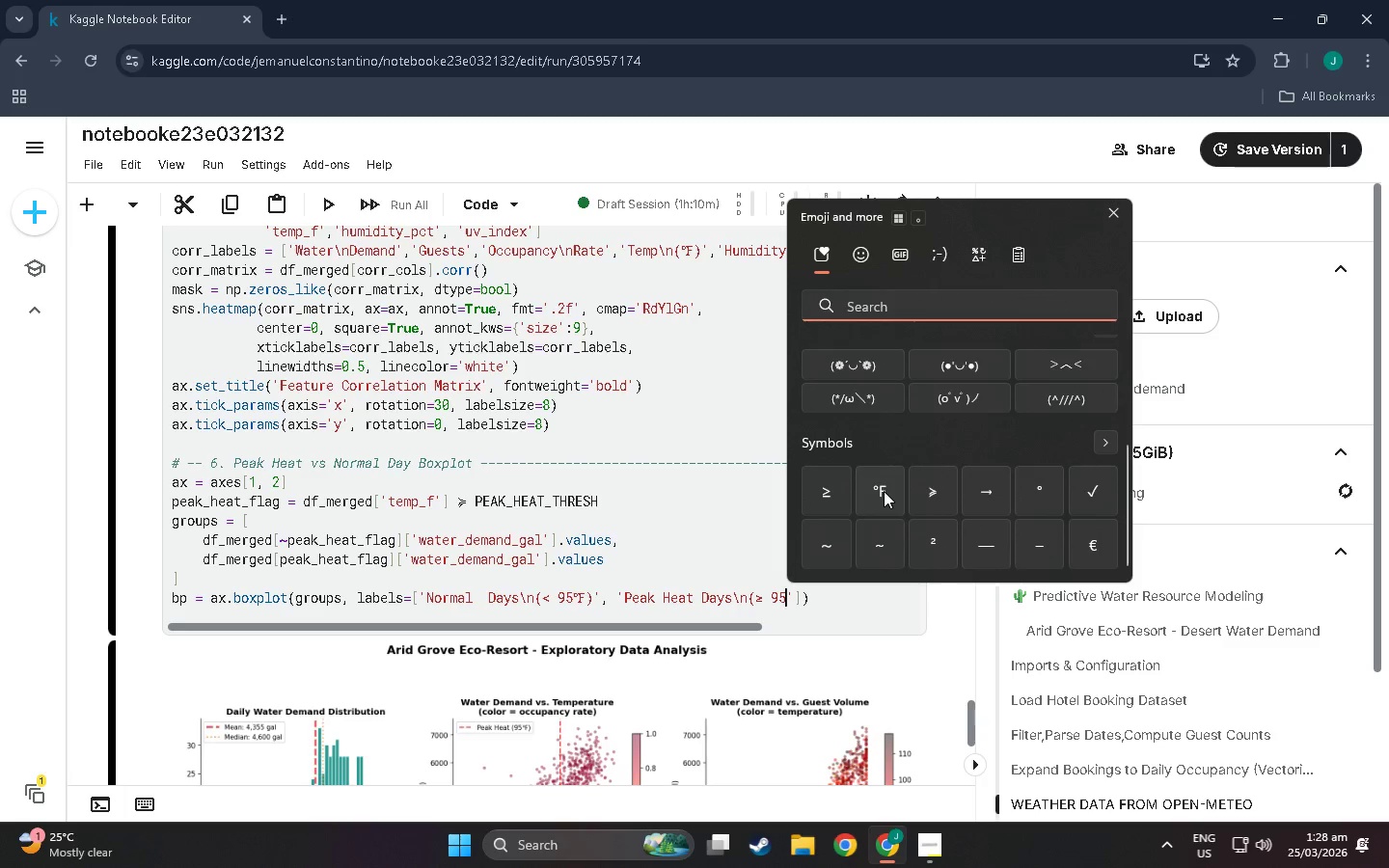 
double_click([800, 602])
 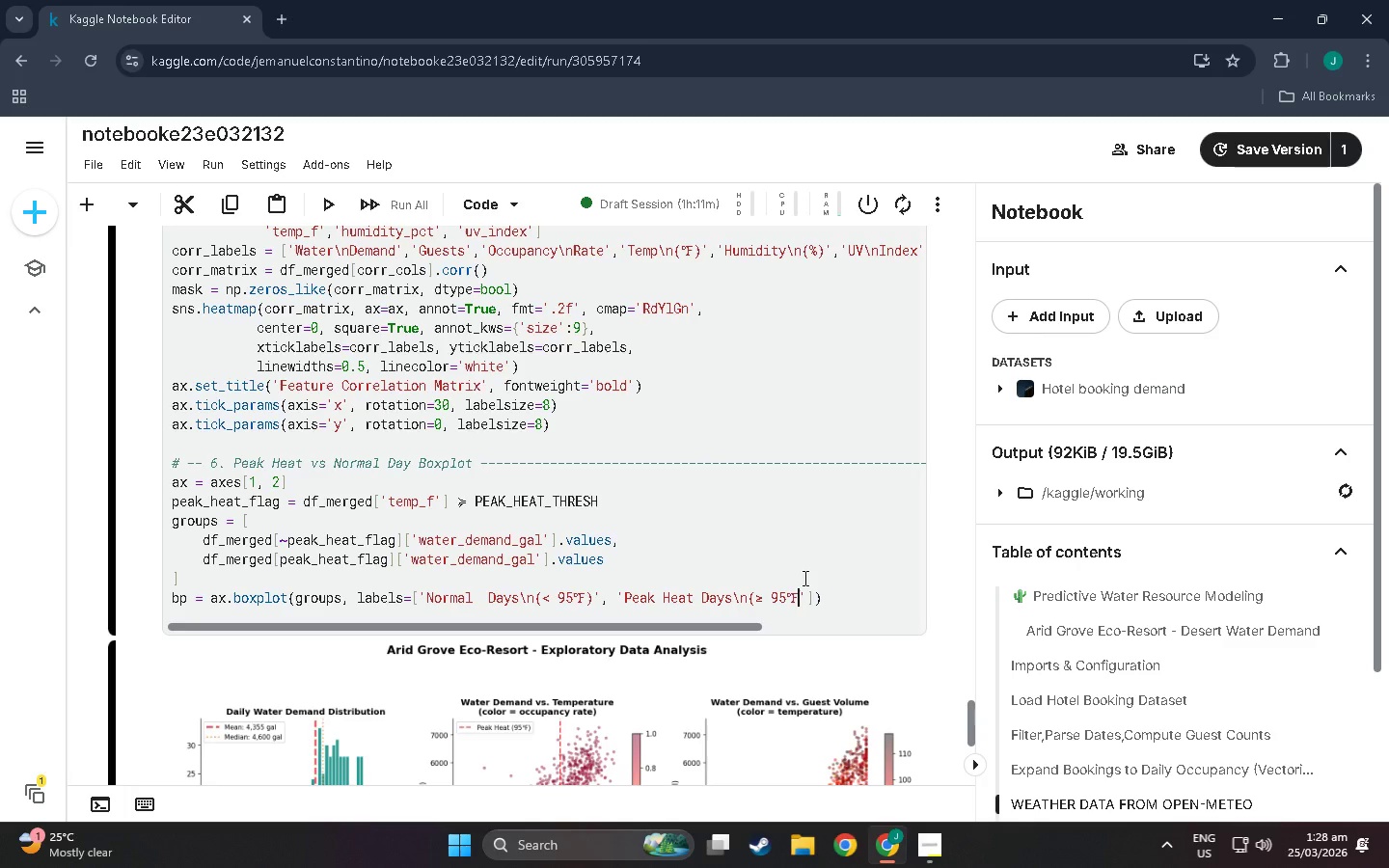 
key(Shift+0)
 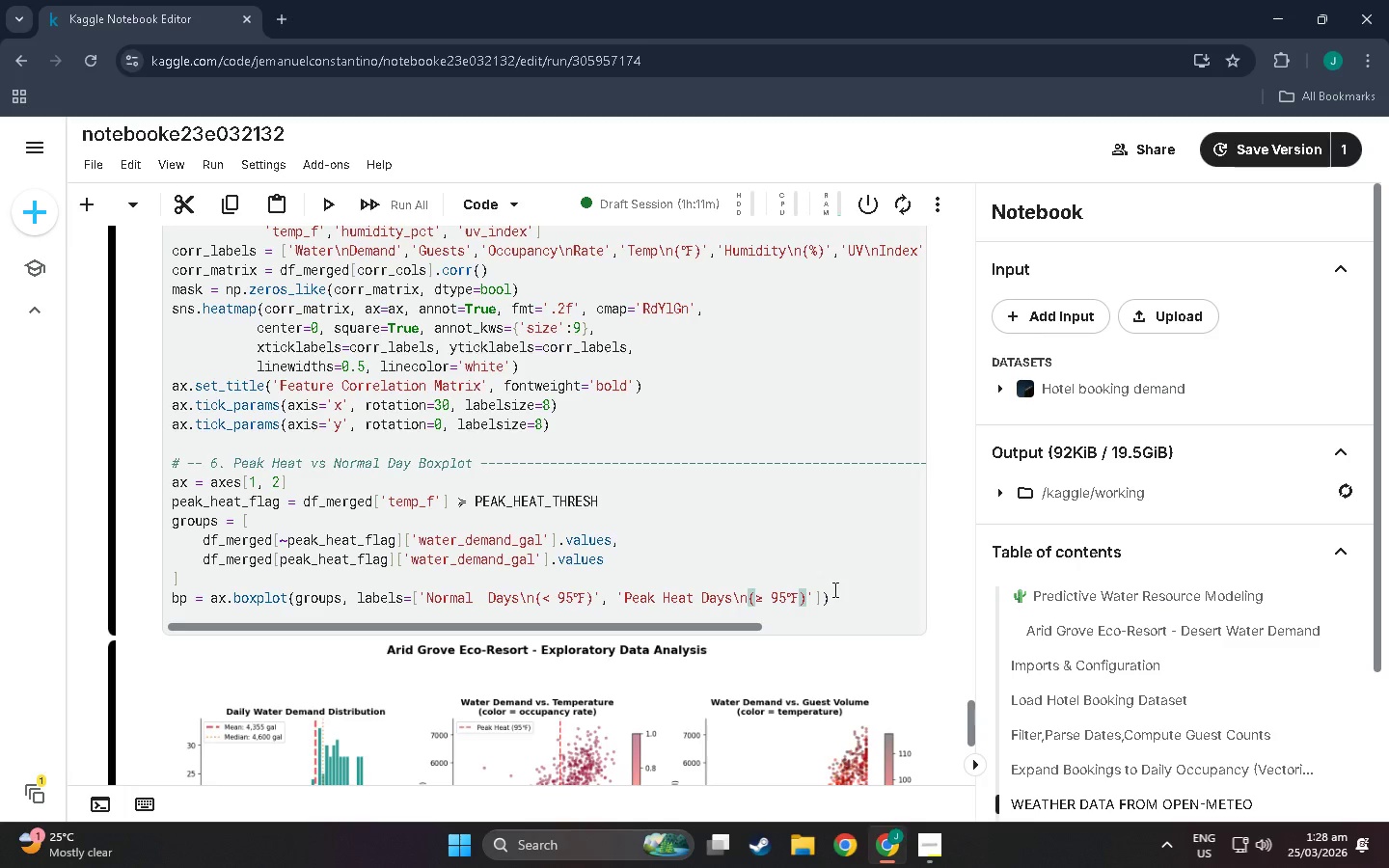 
key(ArrowRight)
 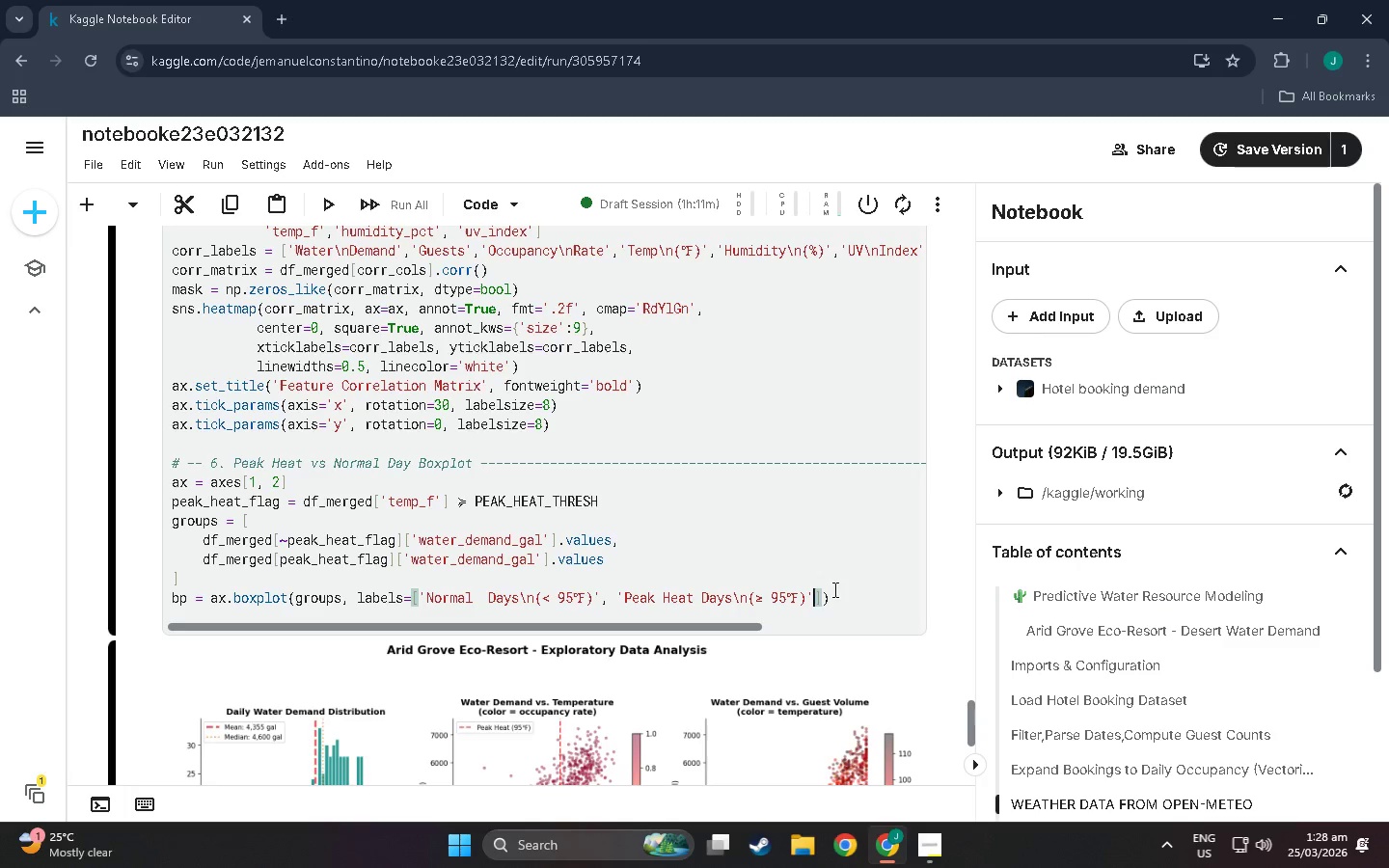 
key(ArrowRight)
 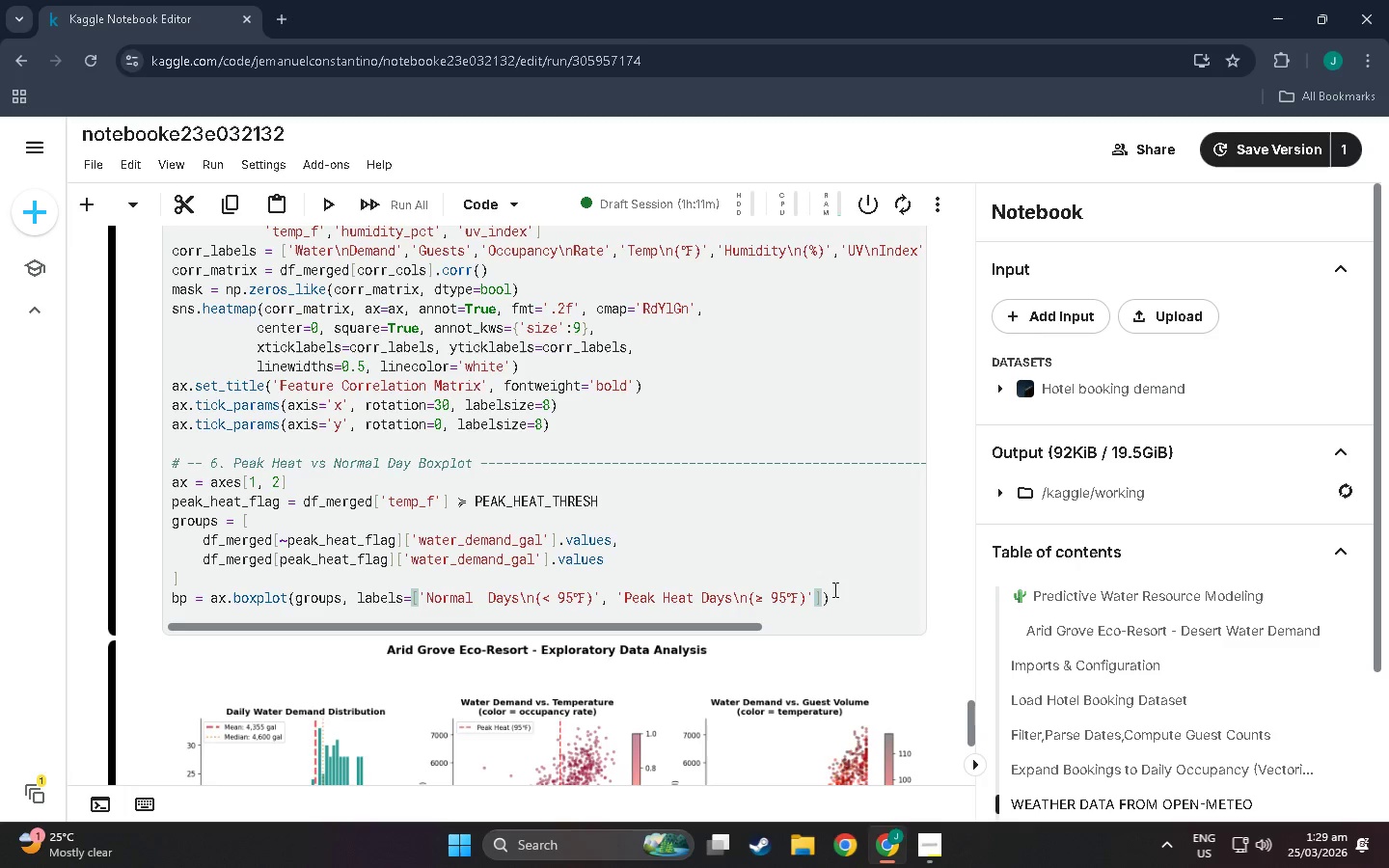 
key(Comma)
 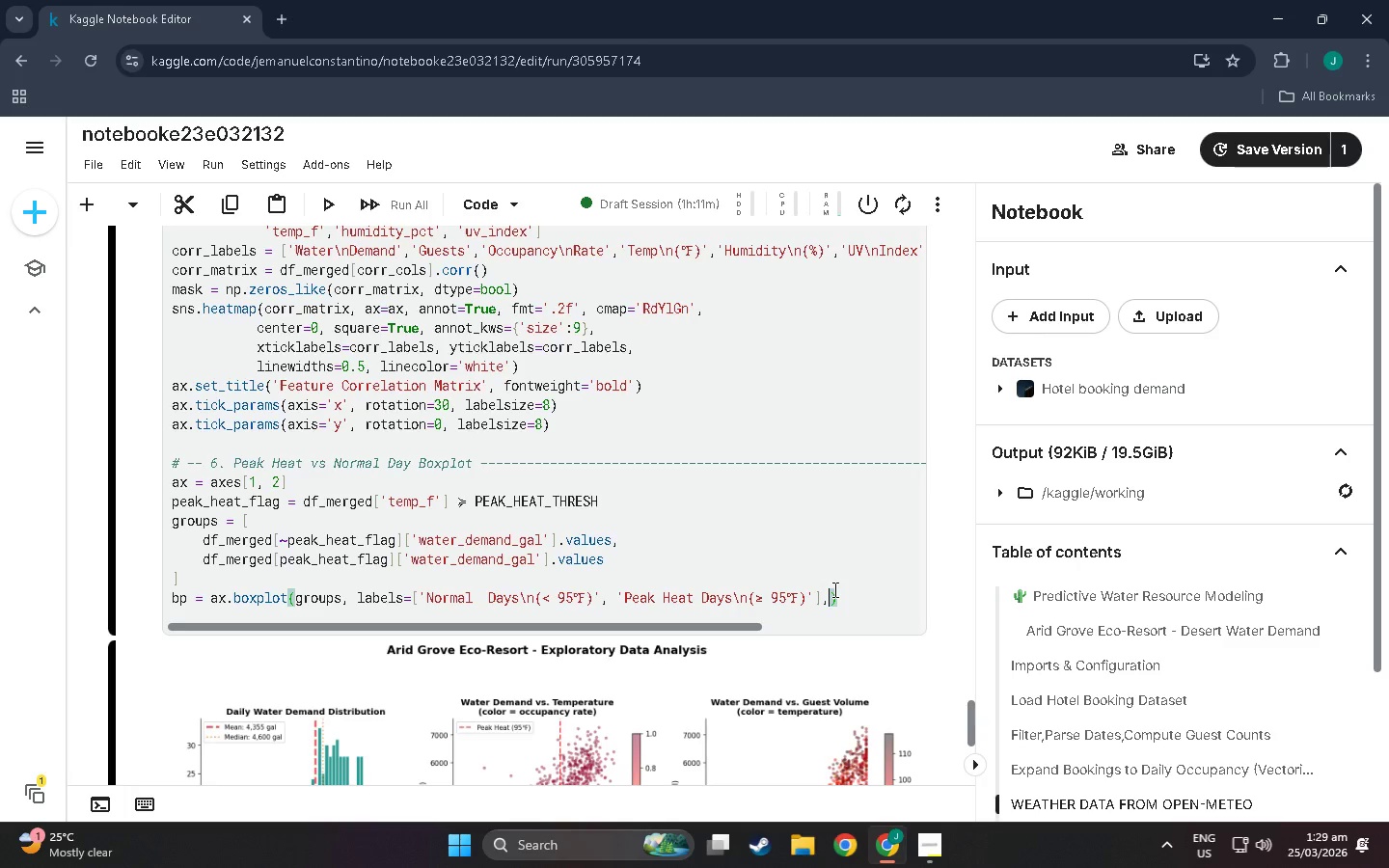 
key(Enter)
 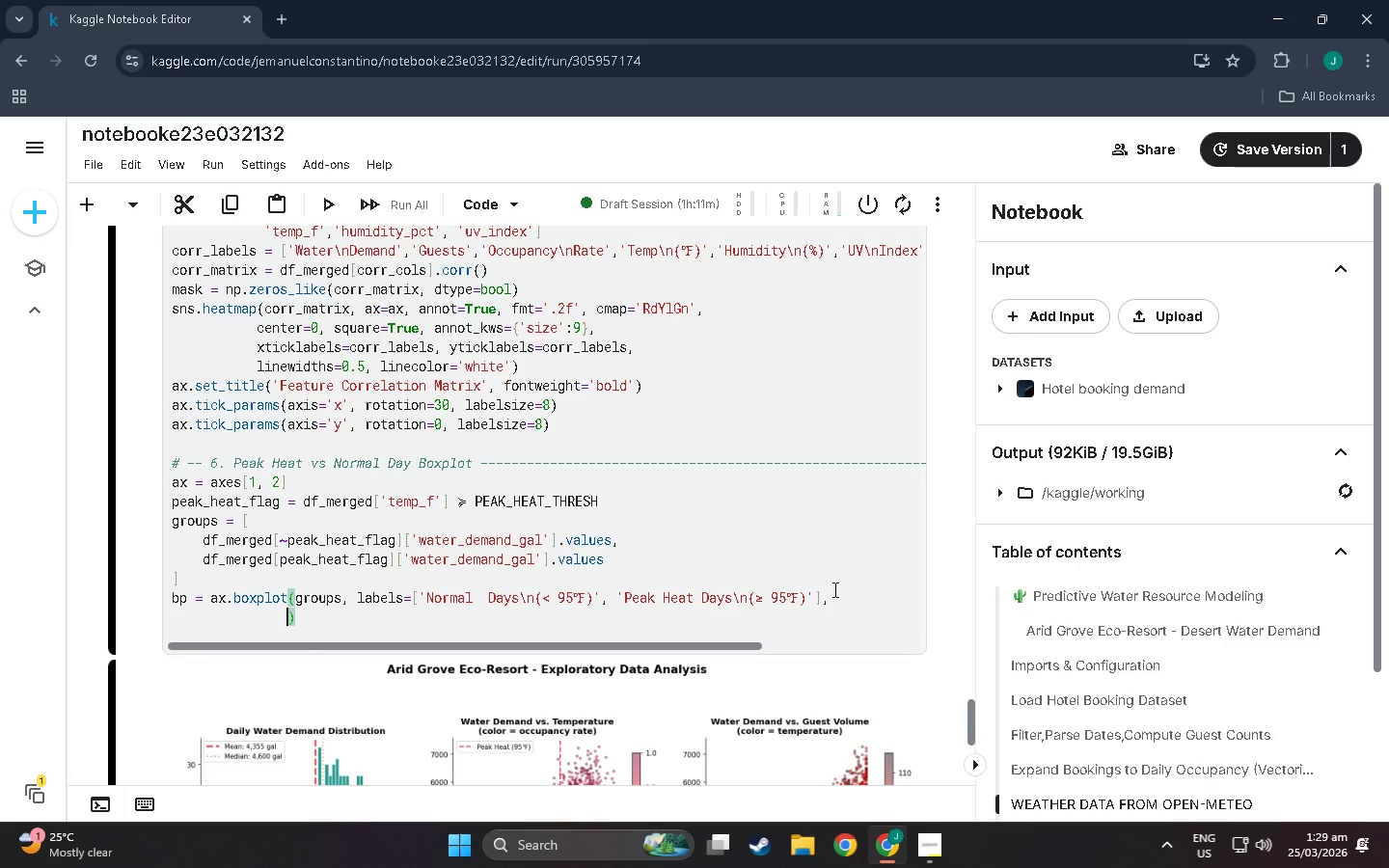 
type(patch_artist=Trie)
key(Backspace)
key(Backspace)
type(ue, widths=0.5,)
 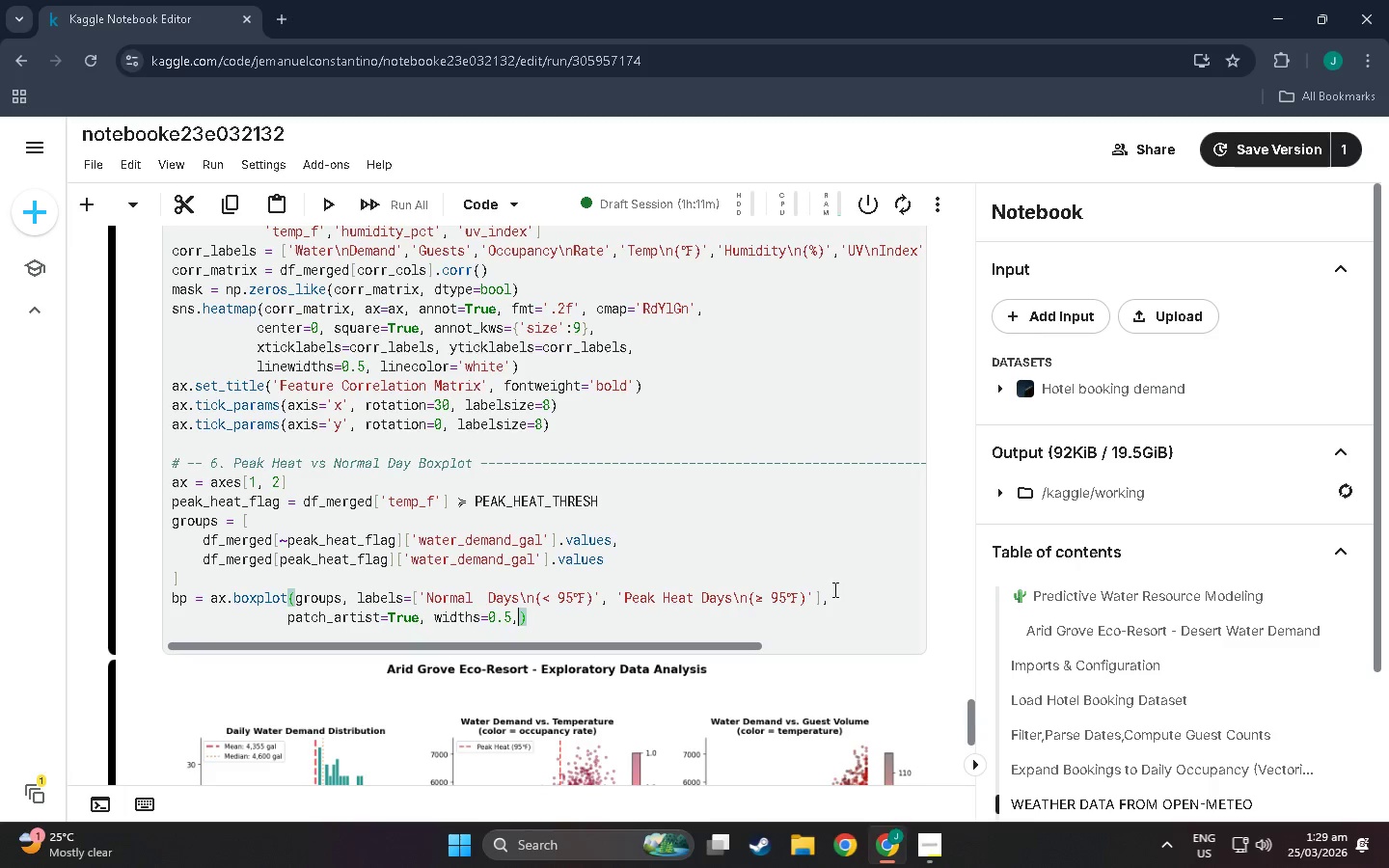 
key(Enter)
 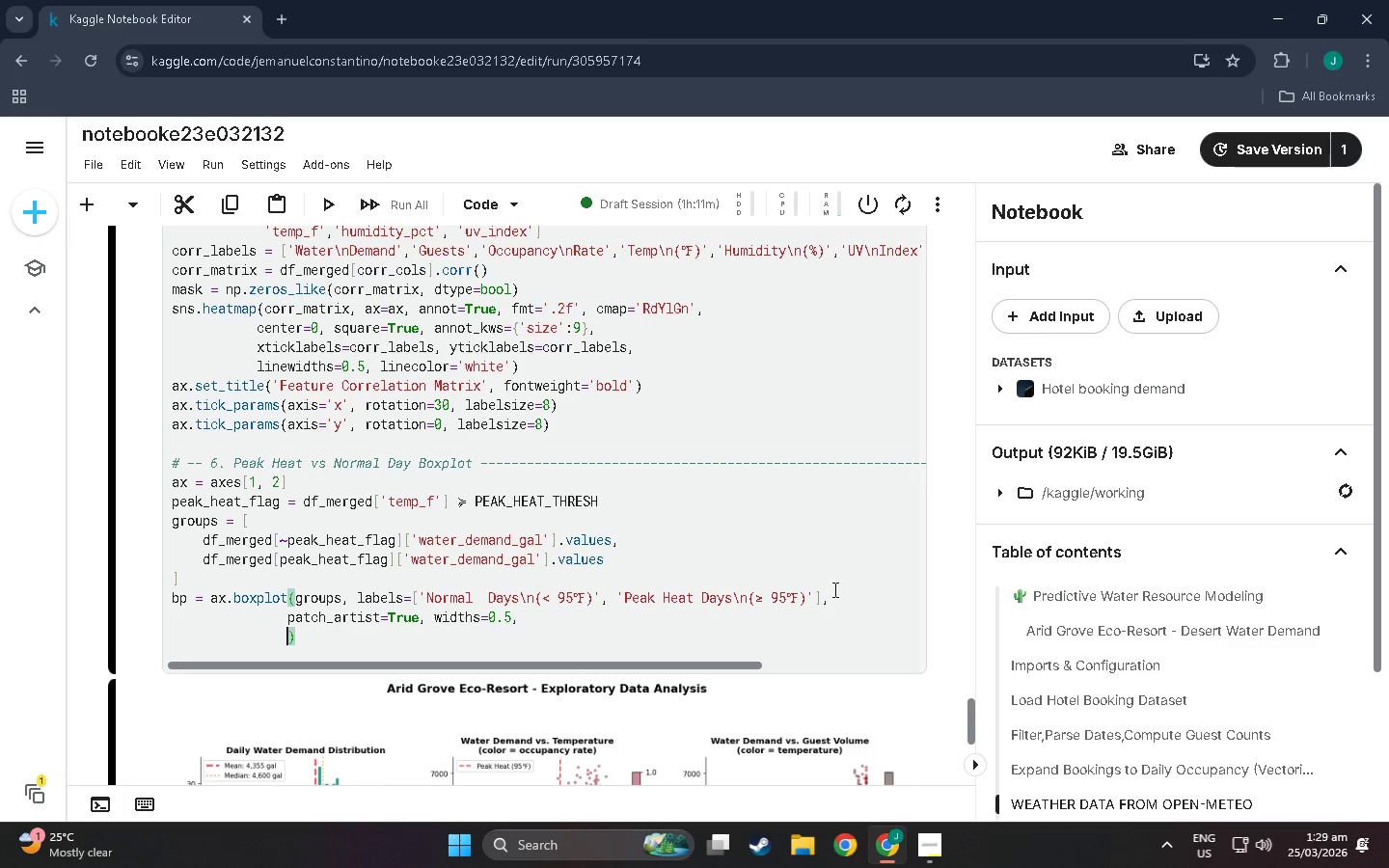 
type(medianpropr)
key(Backspace)
type(s=doc)
key(Backspace)
key(Backspace)
type(ict(color='whoi)
key(Backspace)
key(Backspace)
type(ote)
key(Backspace)
key(Backspace)
key(Backspace)
type(ite)
 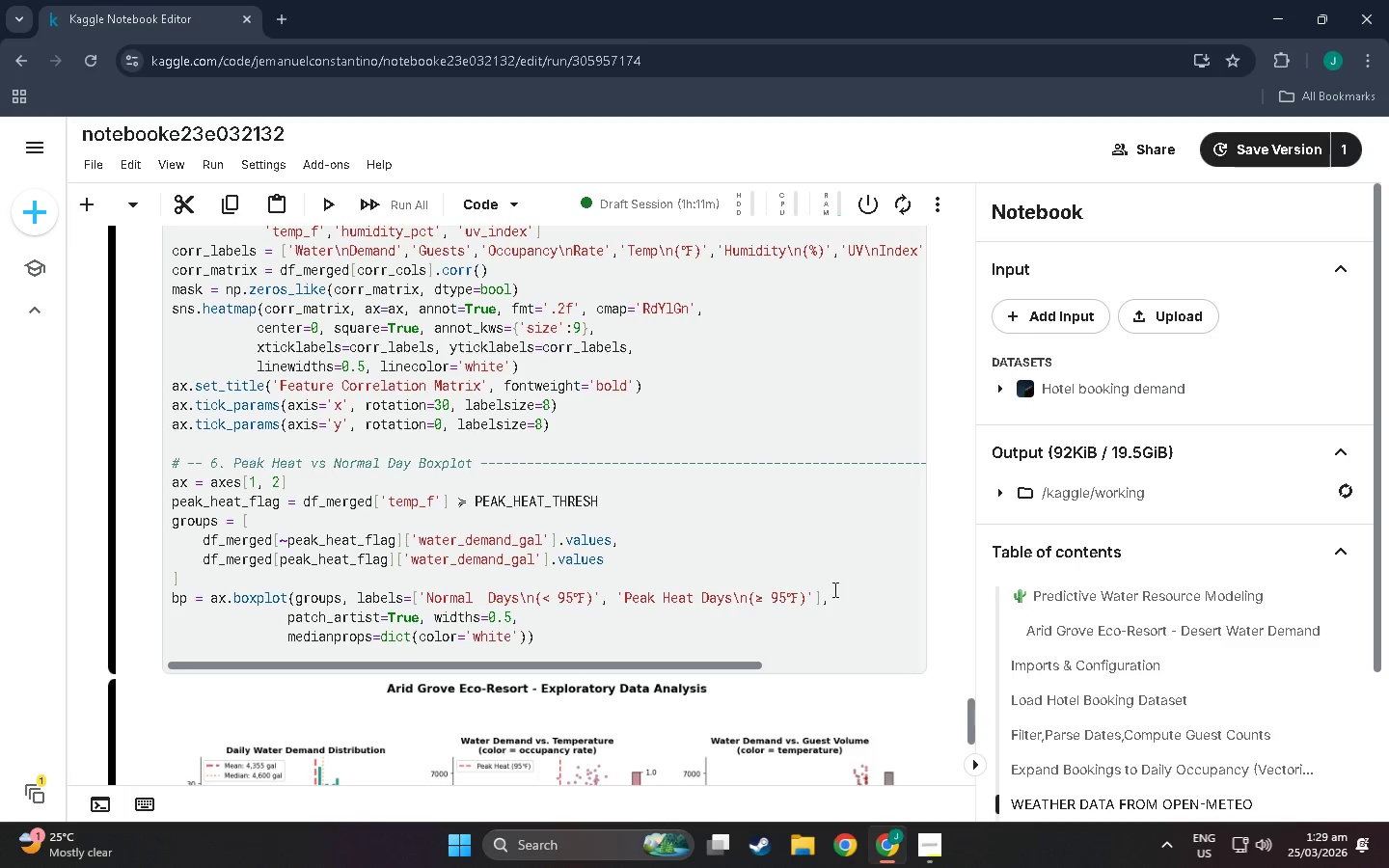 
key(ArrowRight)
 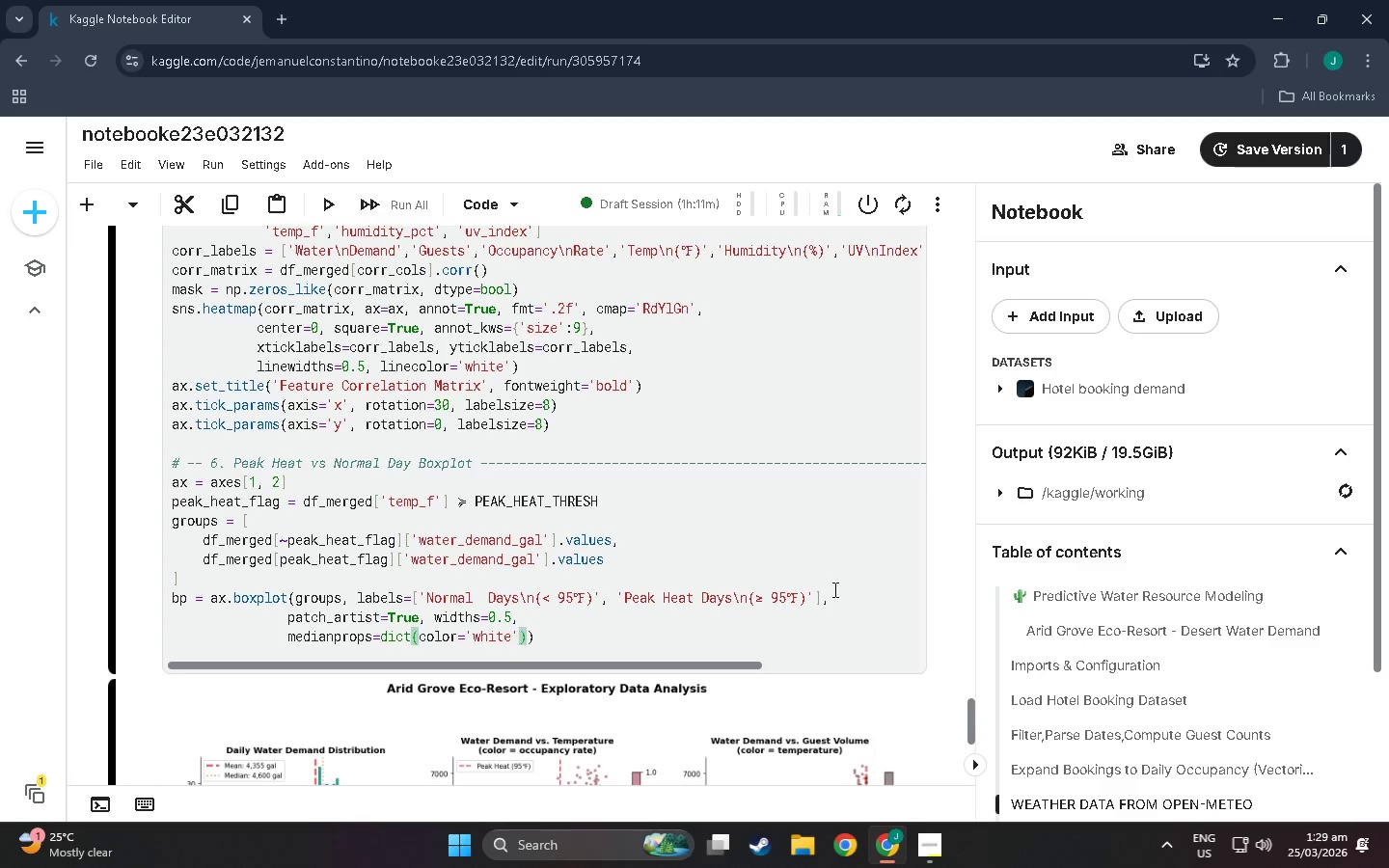 
type(, linewidh)
key(Backspace)
type(th-)
key(Backspace)
type(=2.5)
 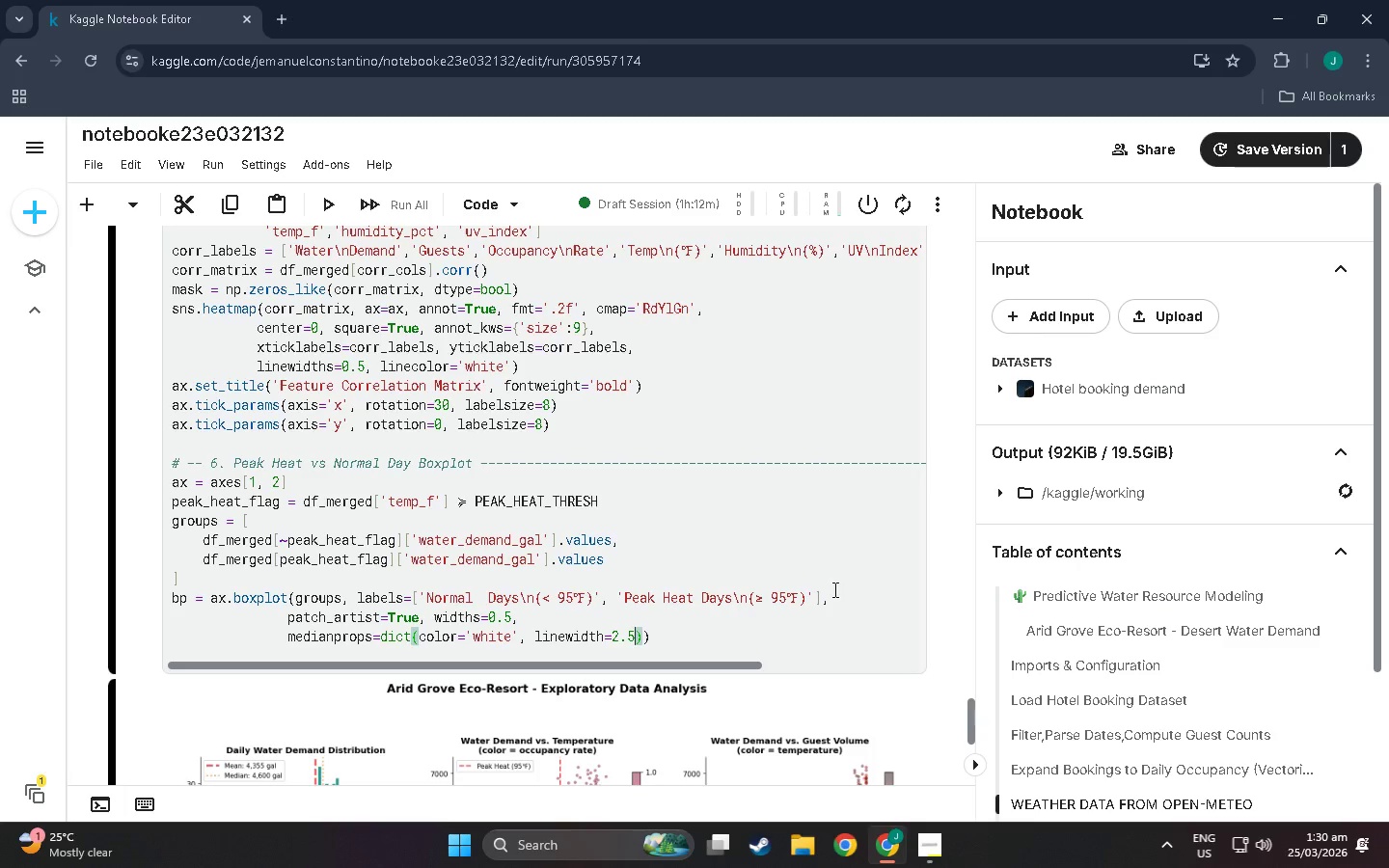 
key(ArrowRight)
 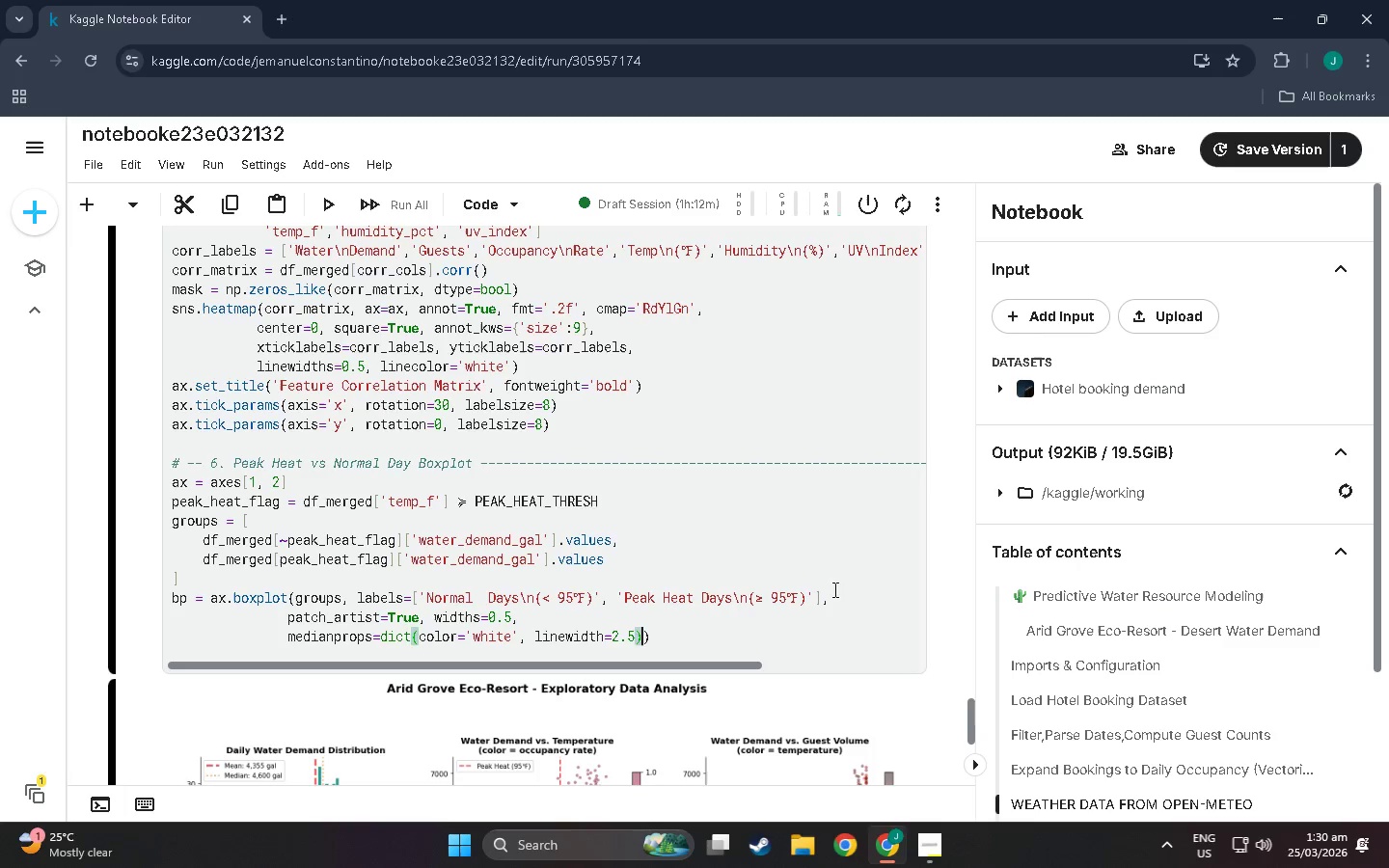 
key(ArrowRight)
 